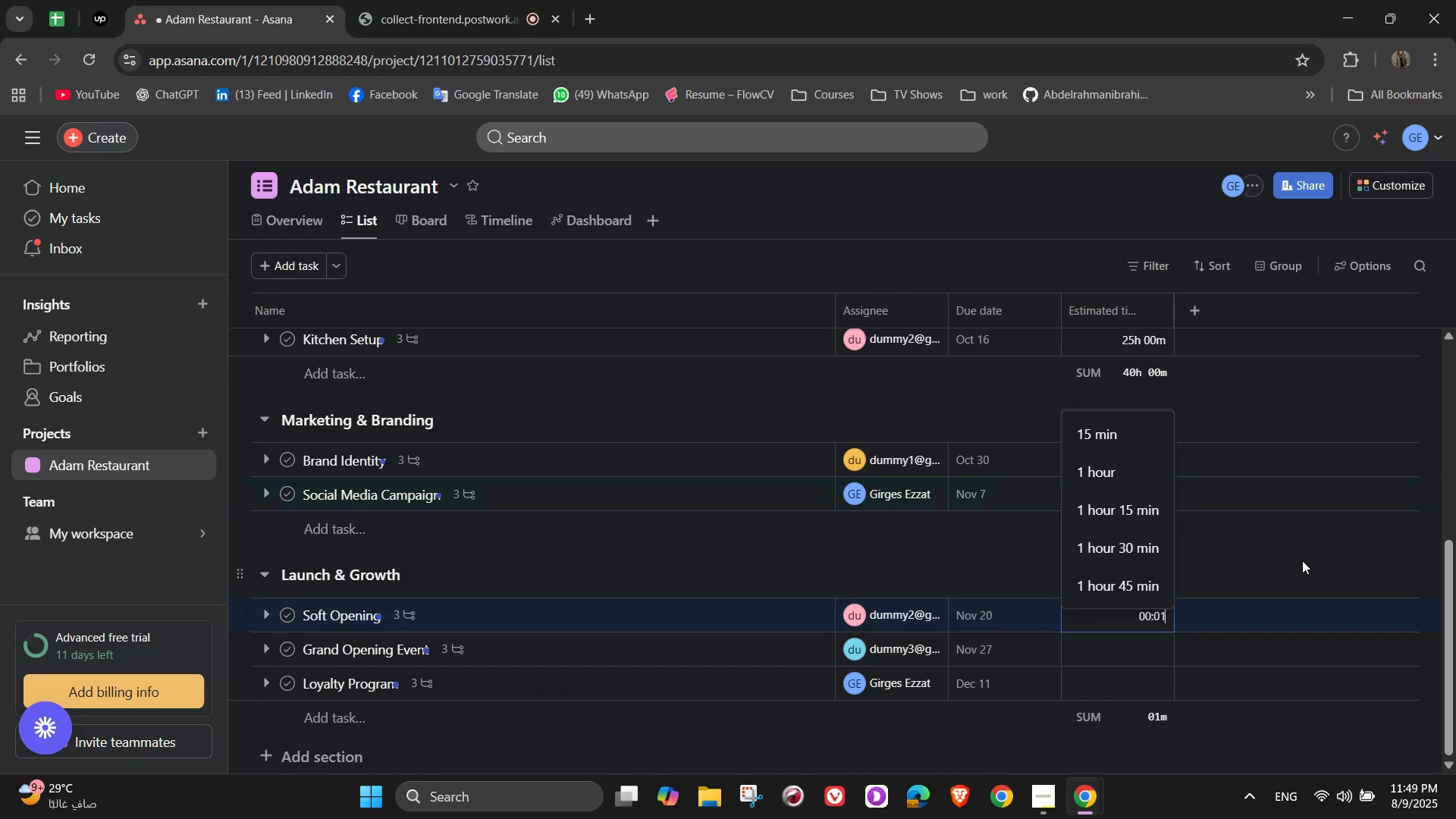 
key(Numpad2)
 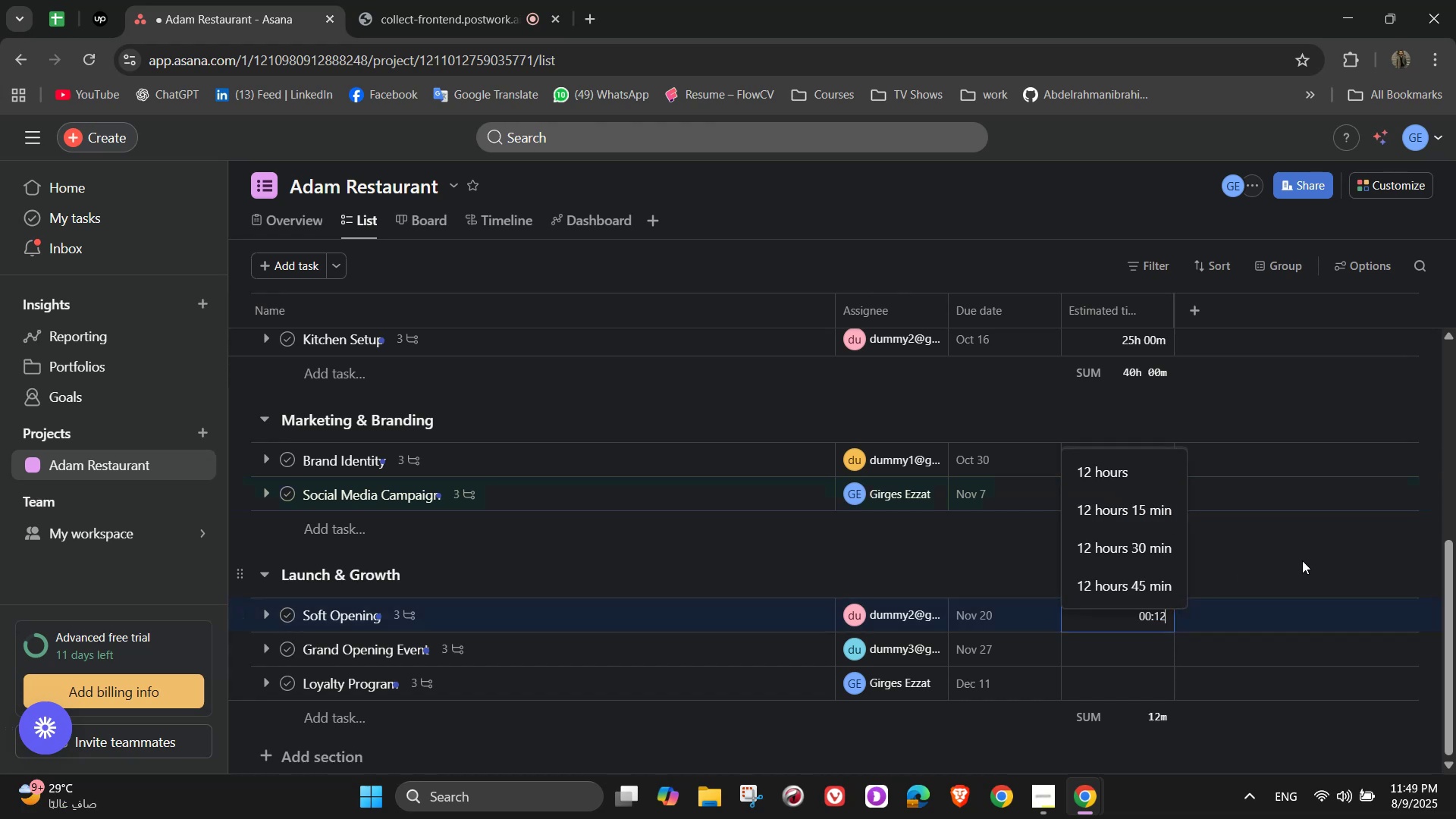 
key(Numpad0)
 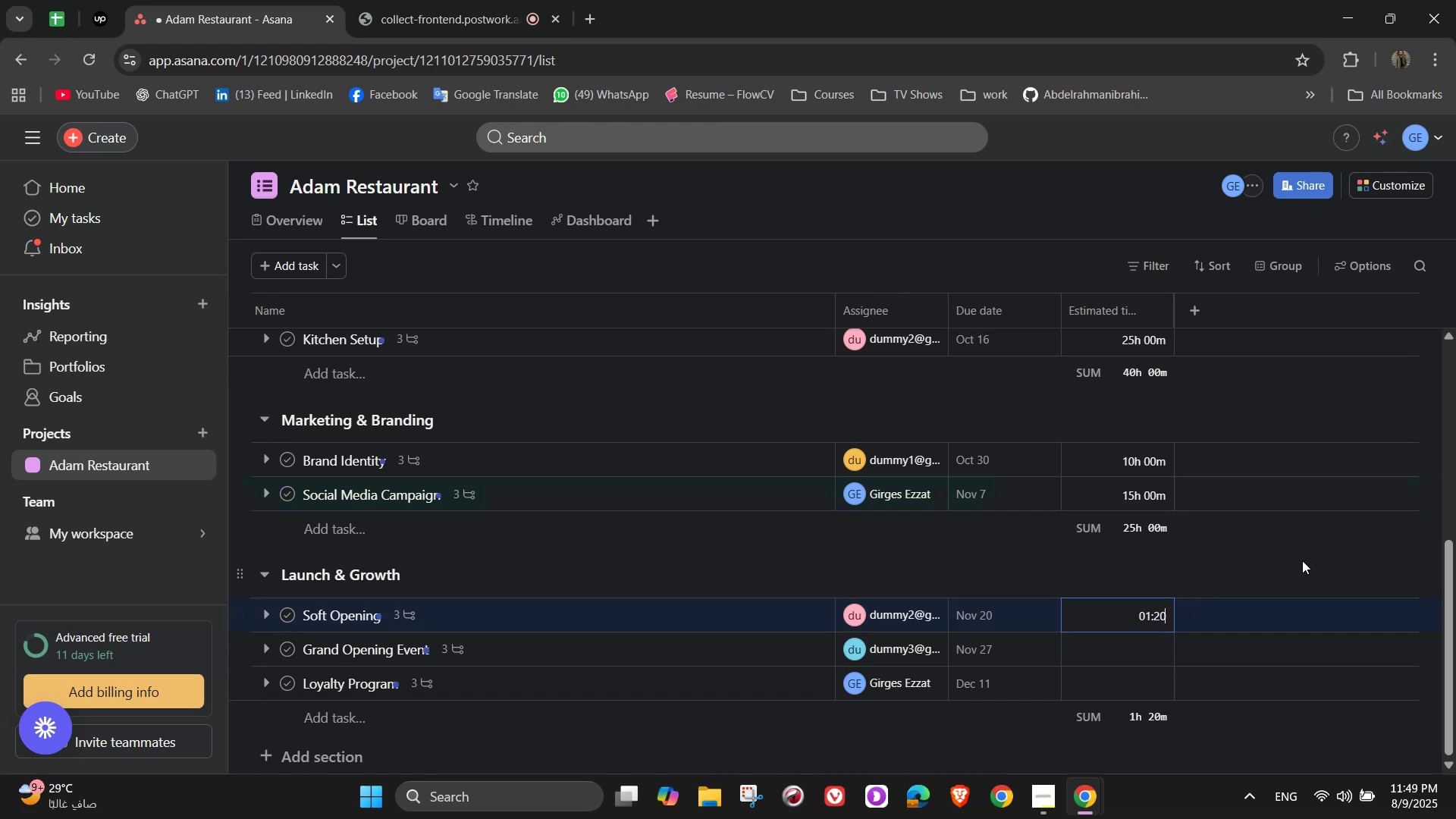 
key(Numpad0)
 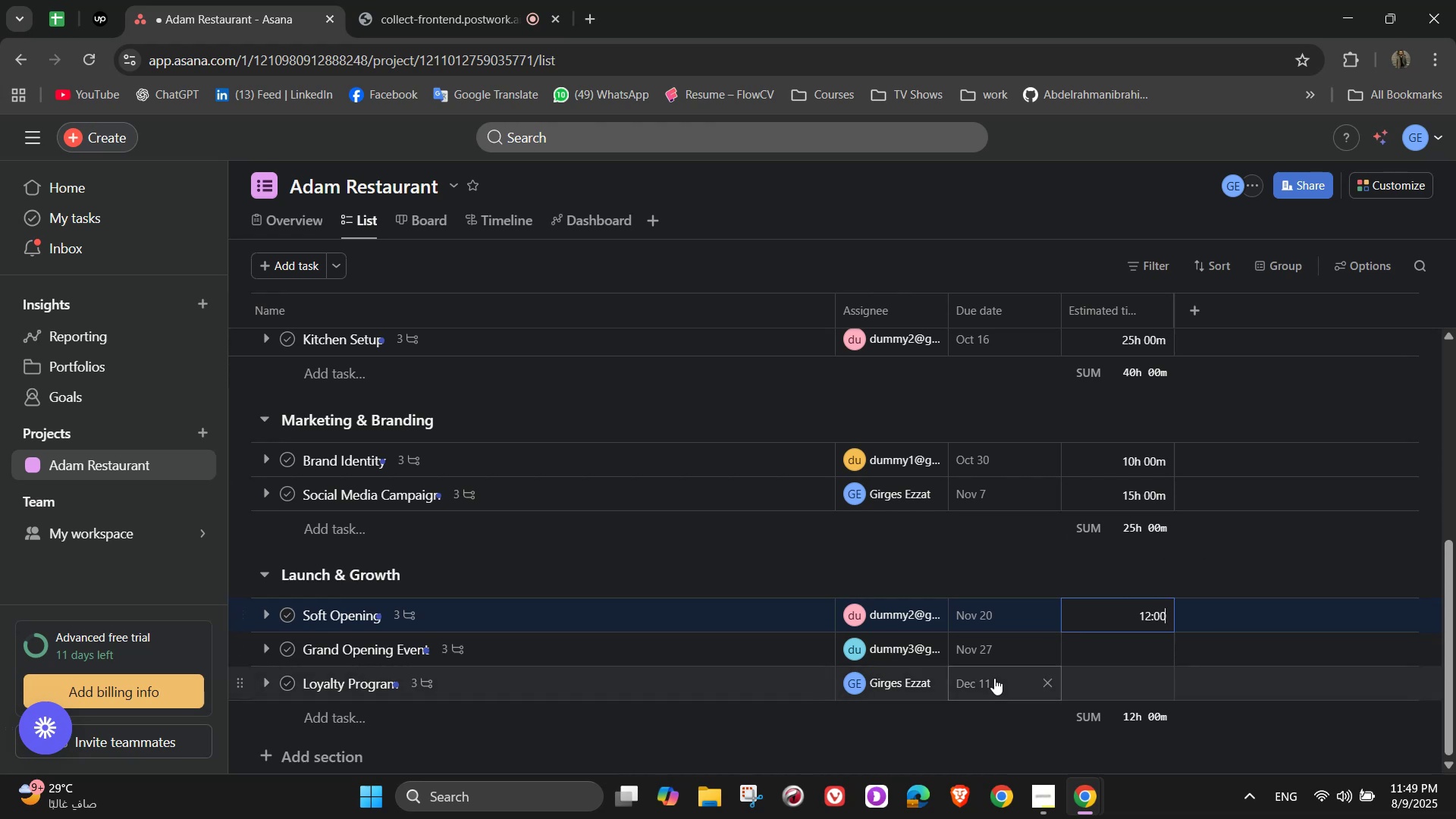 
left_click([1089, 653])
 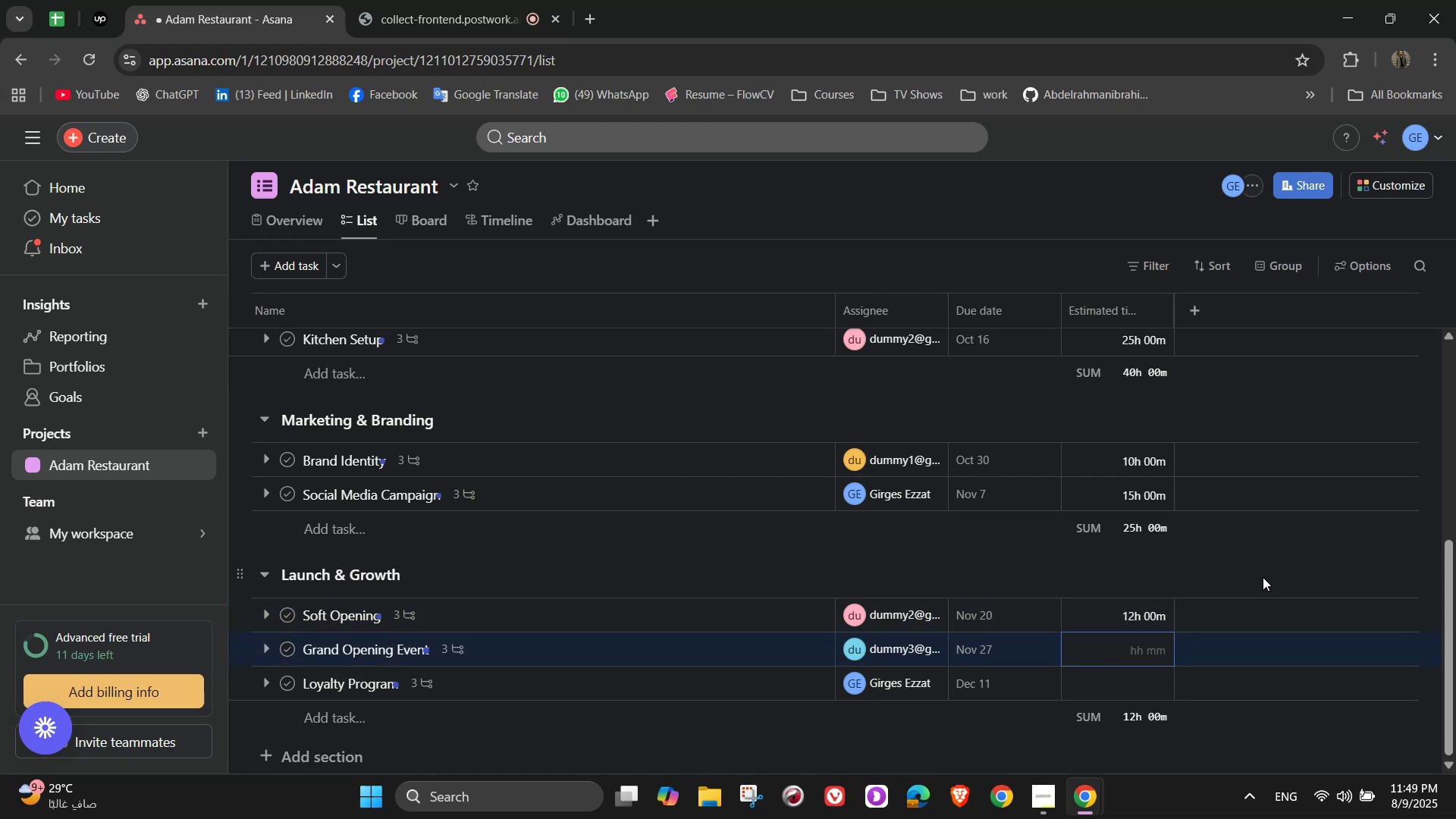 
key(Numpad6)
 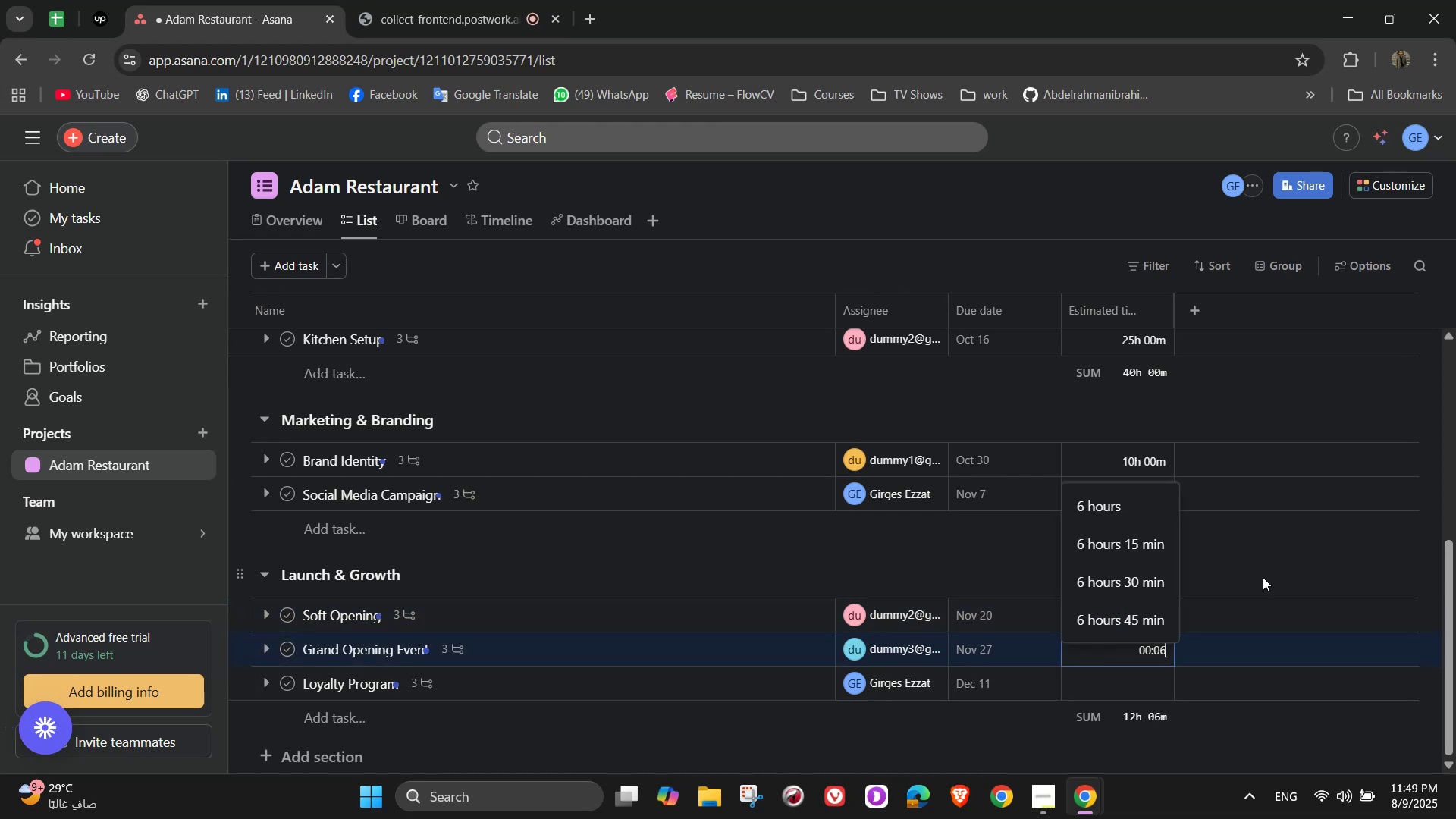 
key(Numpad0)
 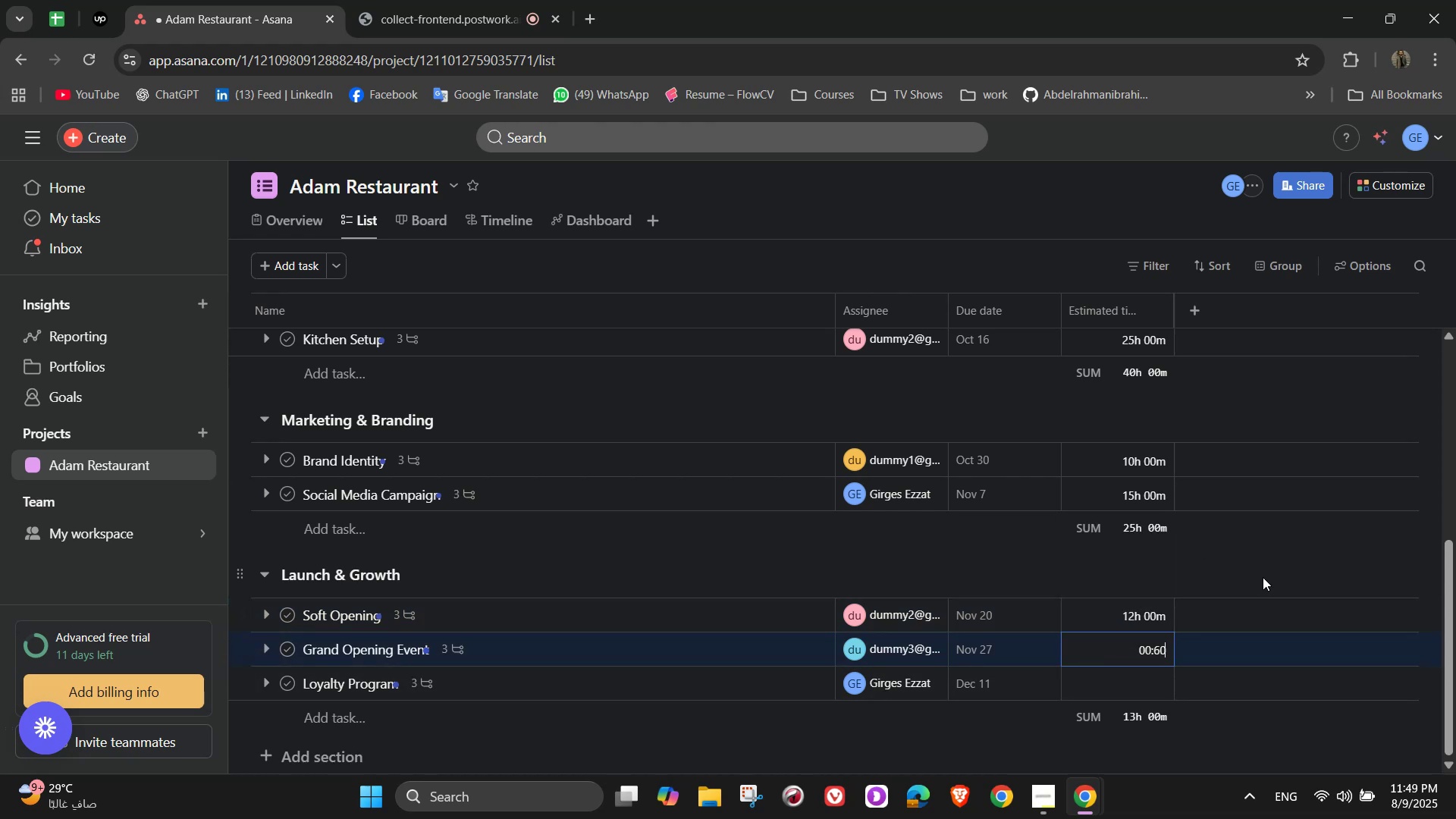 
key(Numpad0)
 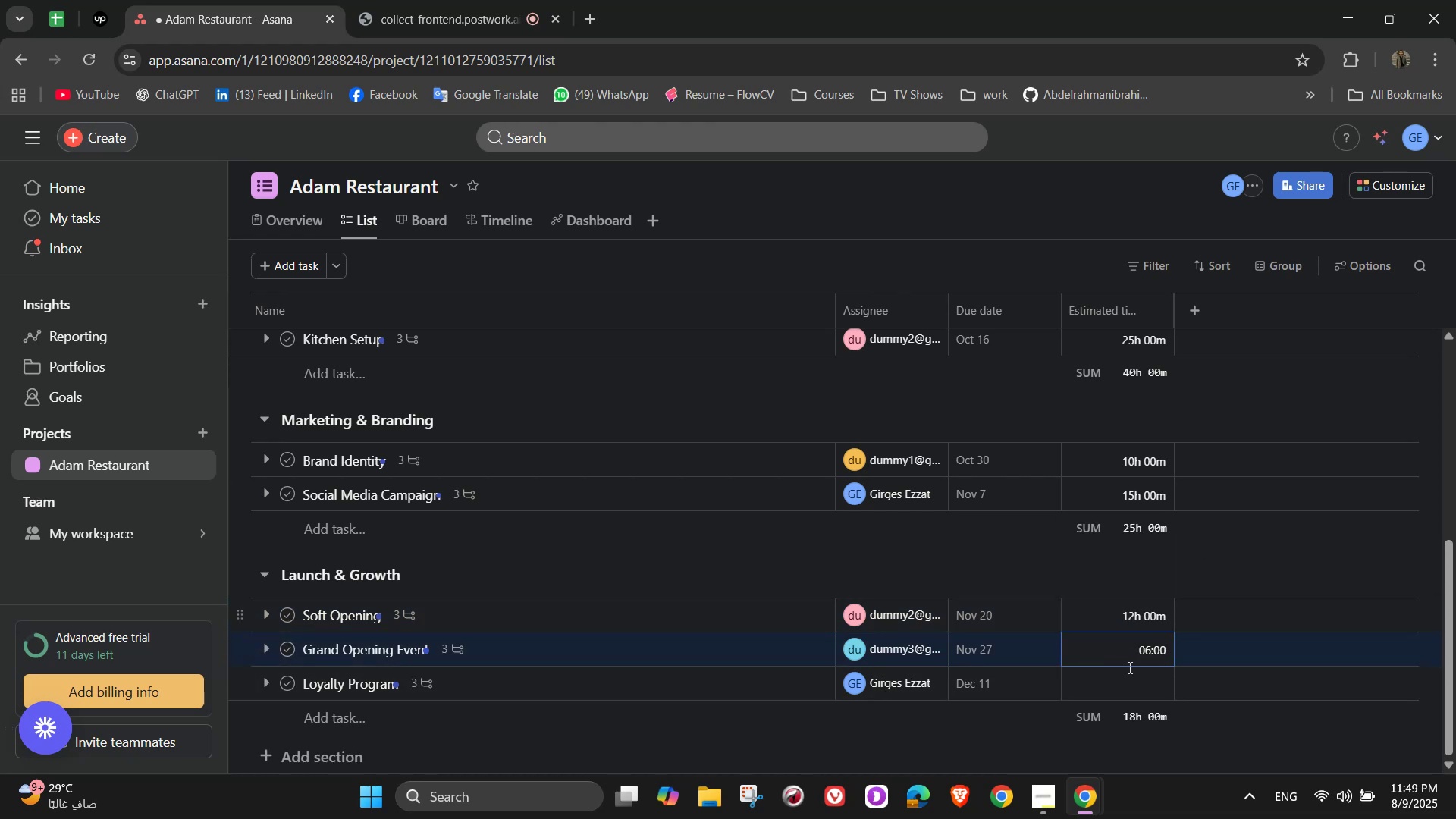 
left_click([1127, 684])
 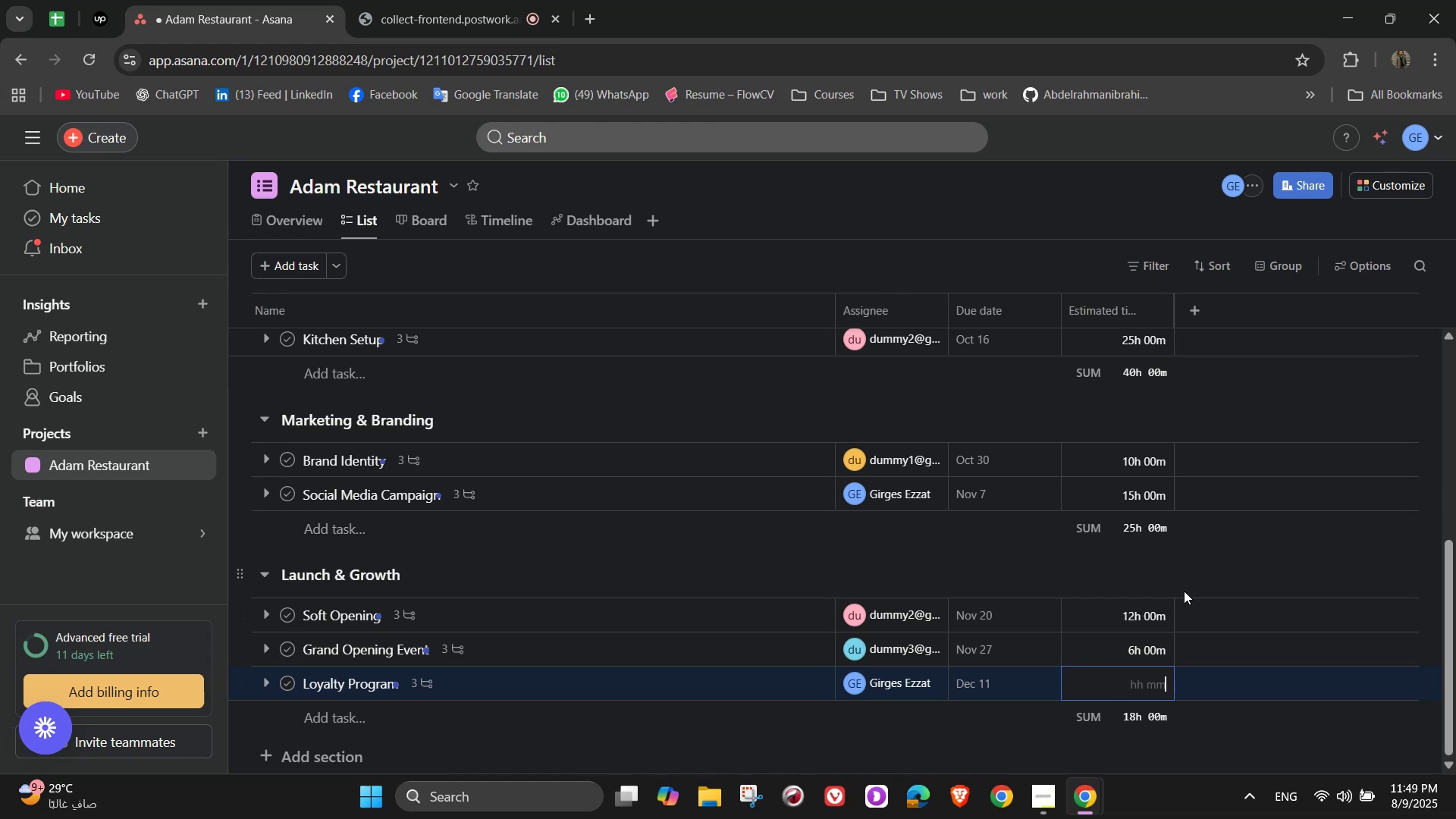 
wait(9.38)
 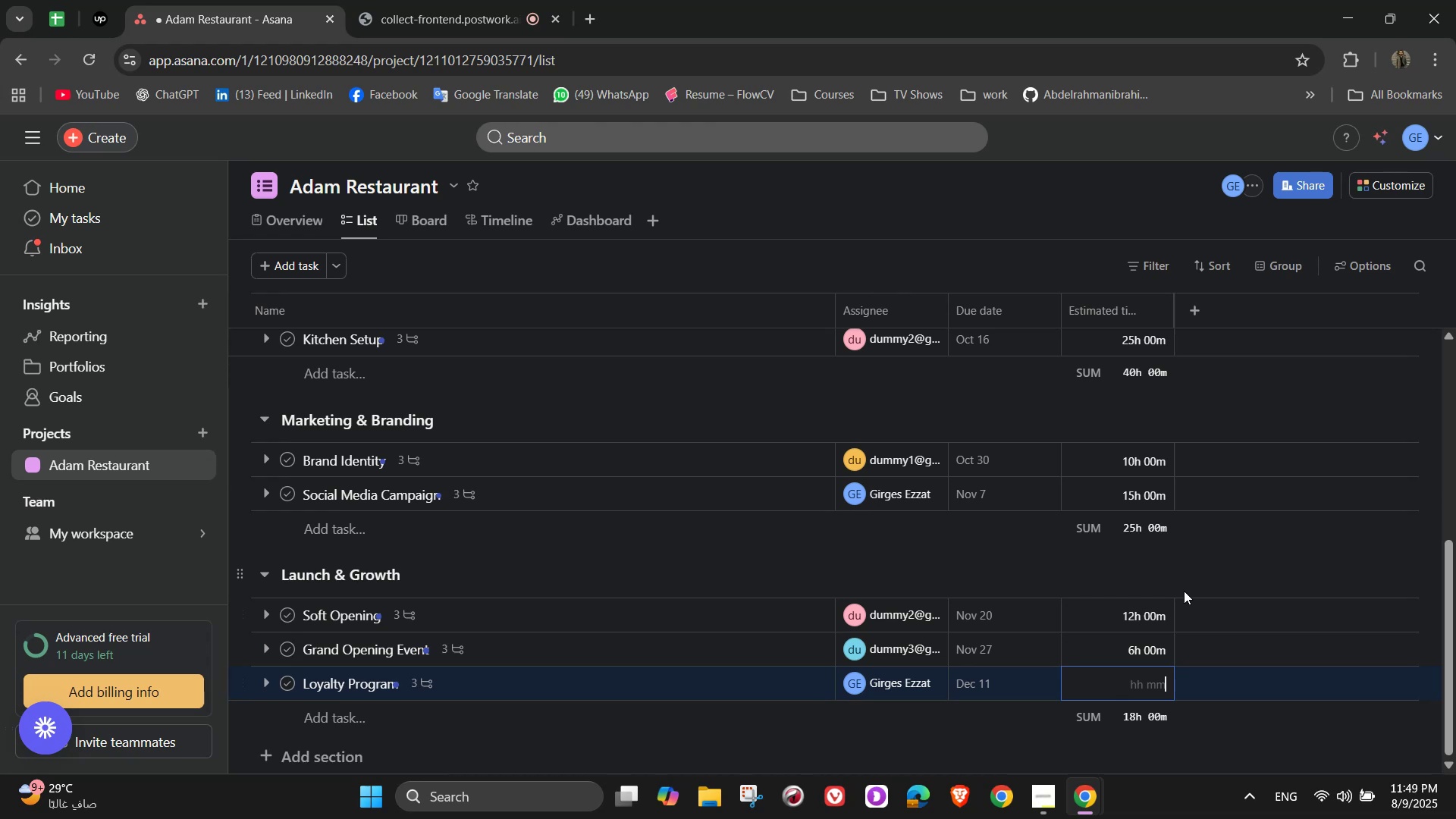 
key(Numpad3)
 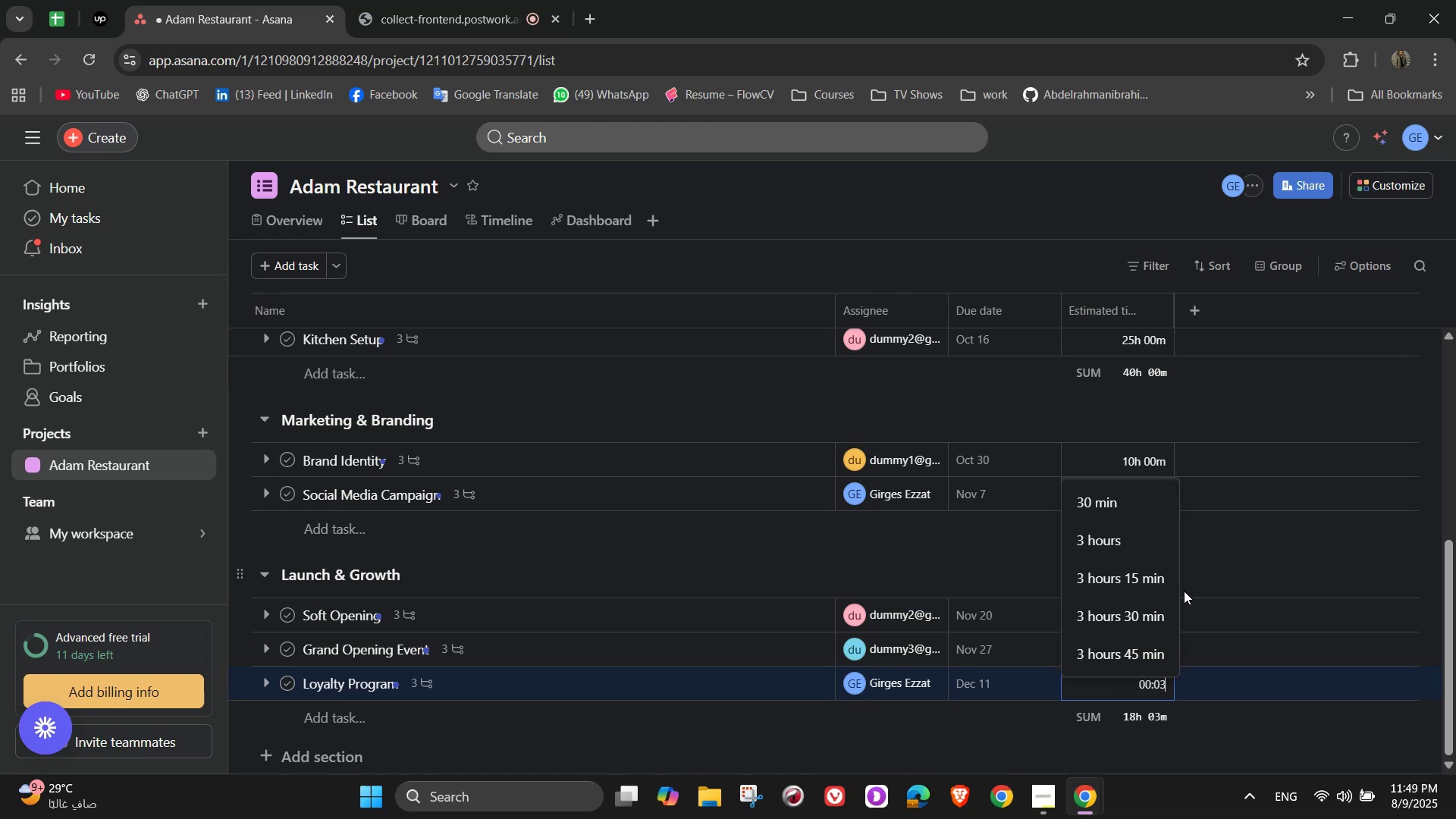 
key(Numpad0)
 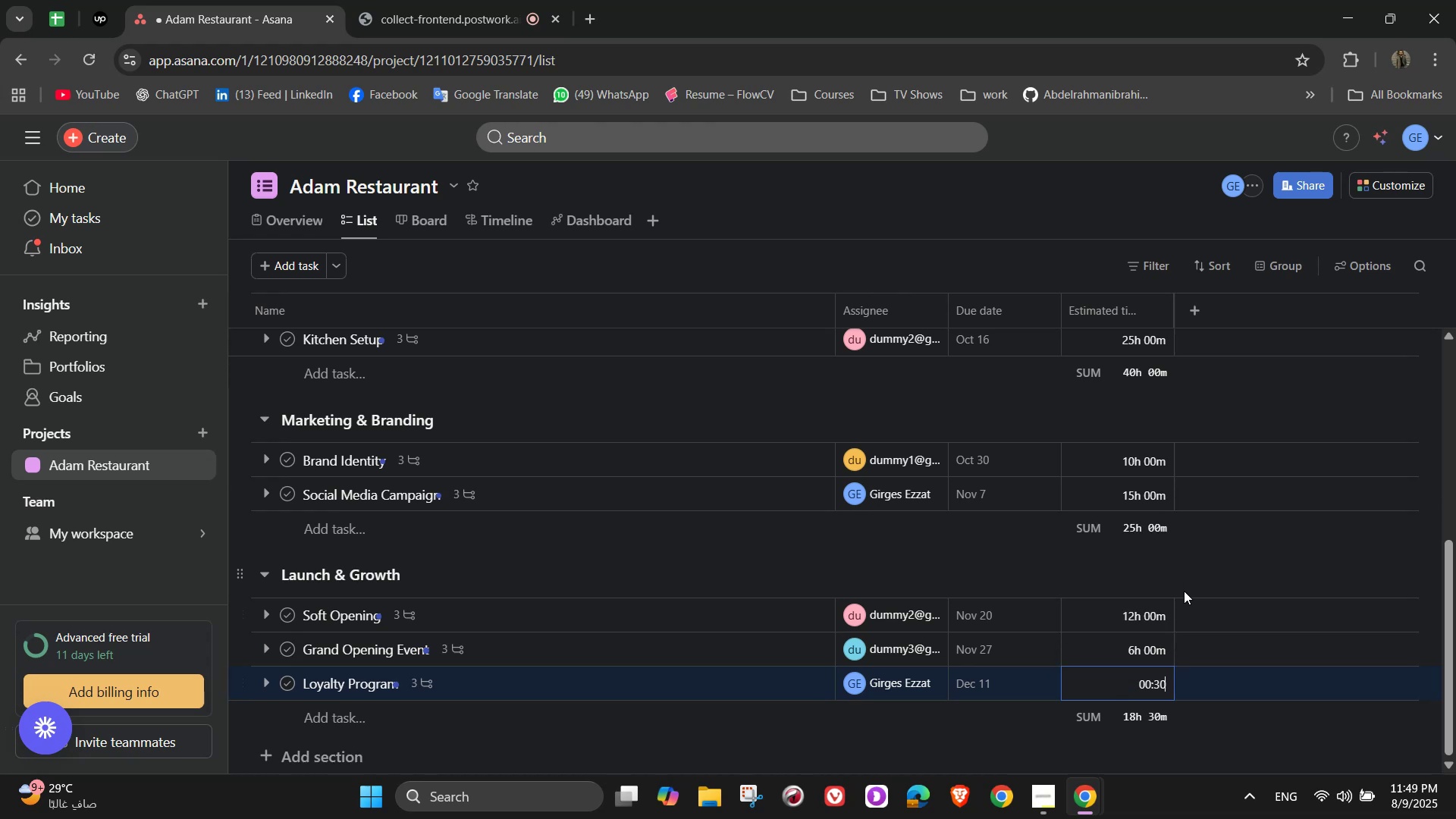 
key(Numpad0)
 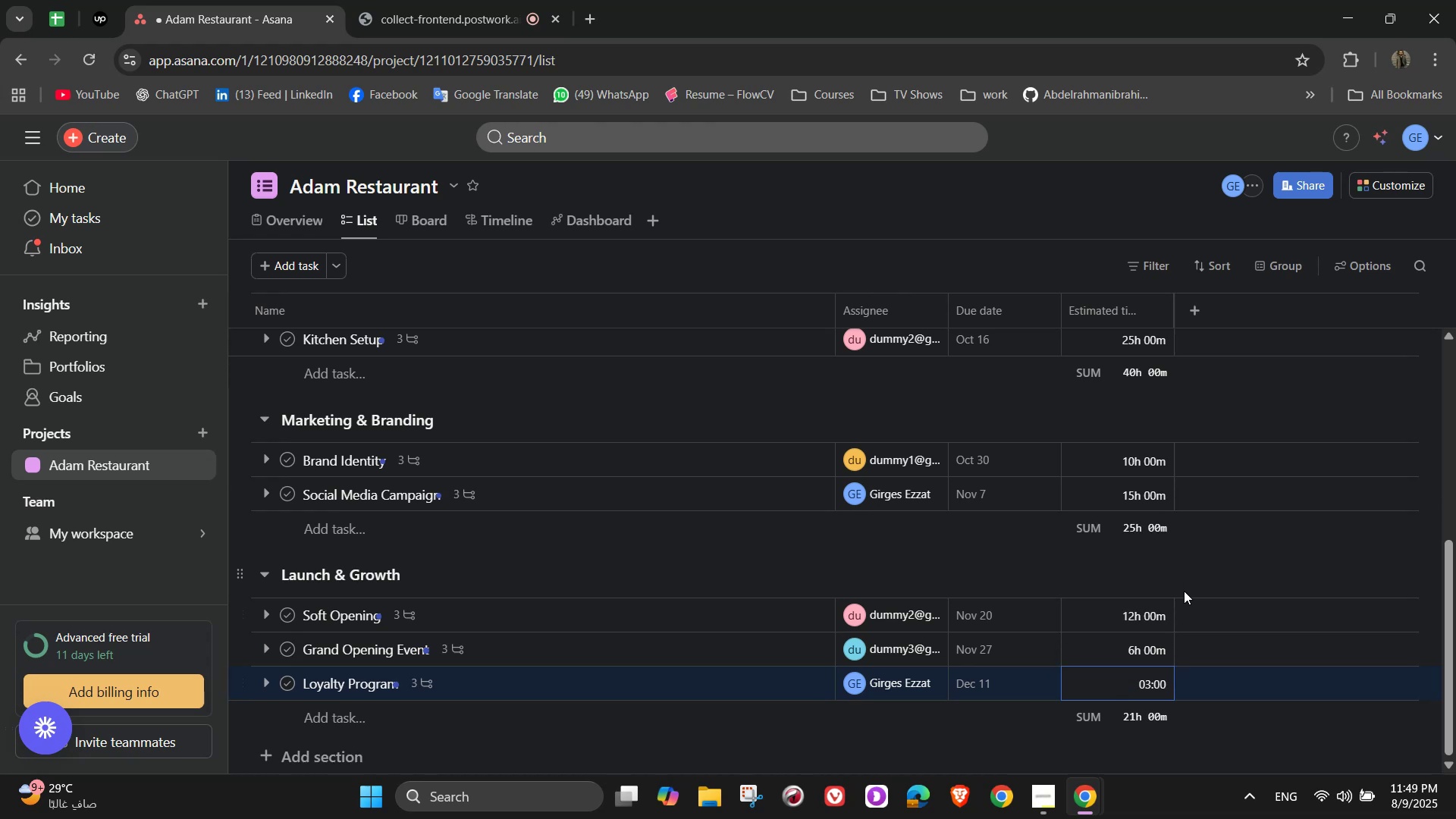 
left_click([1184, 592])
 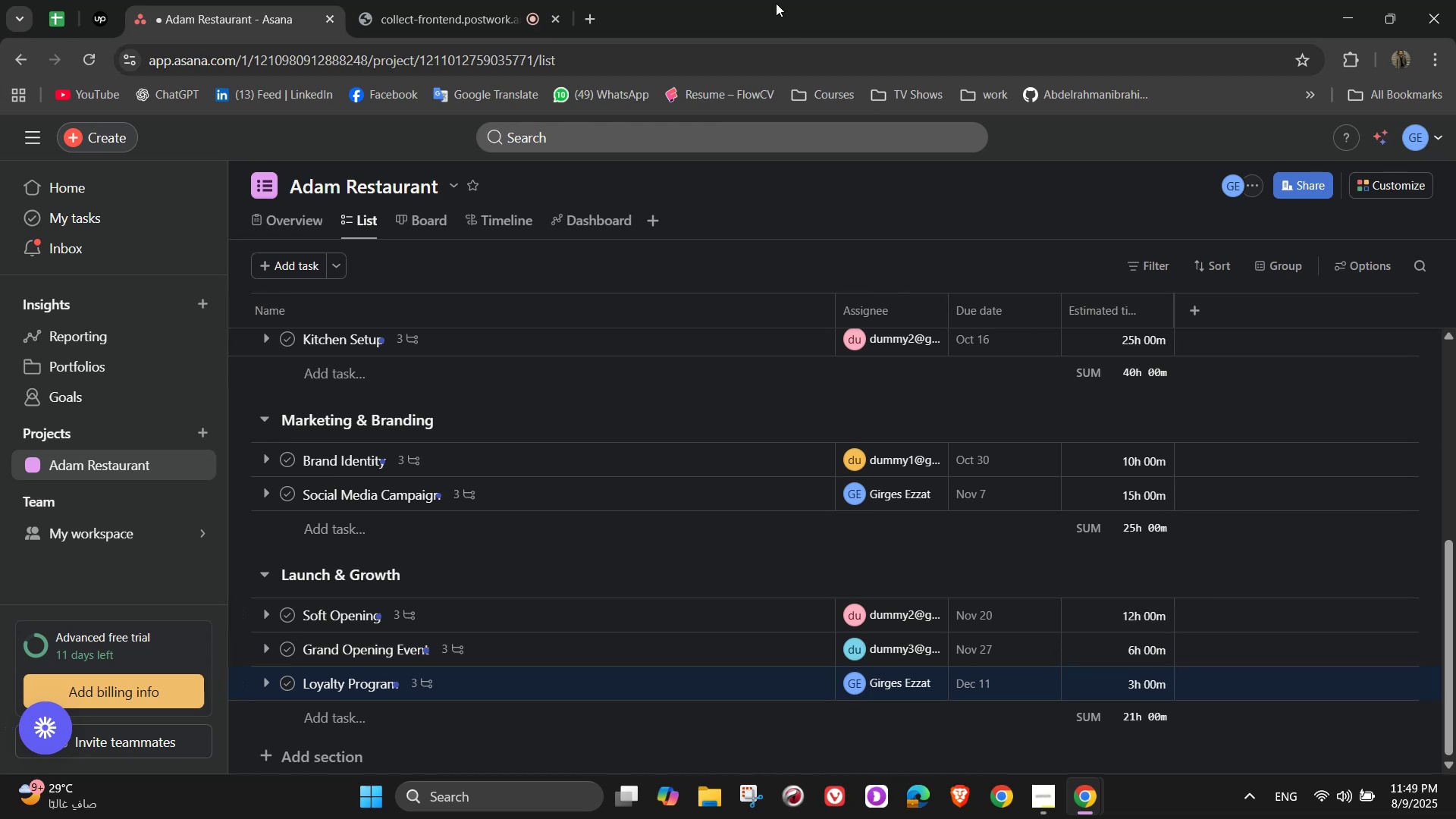 
left_click([388, 0])
 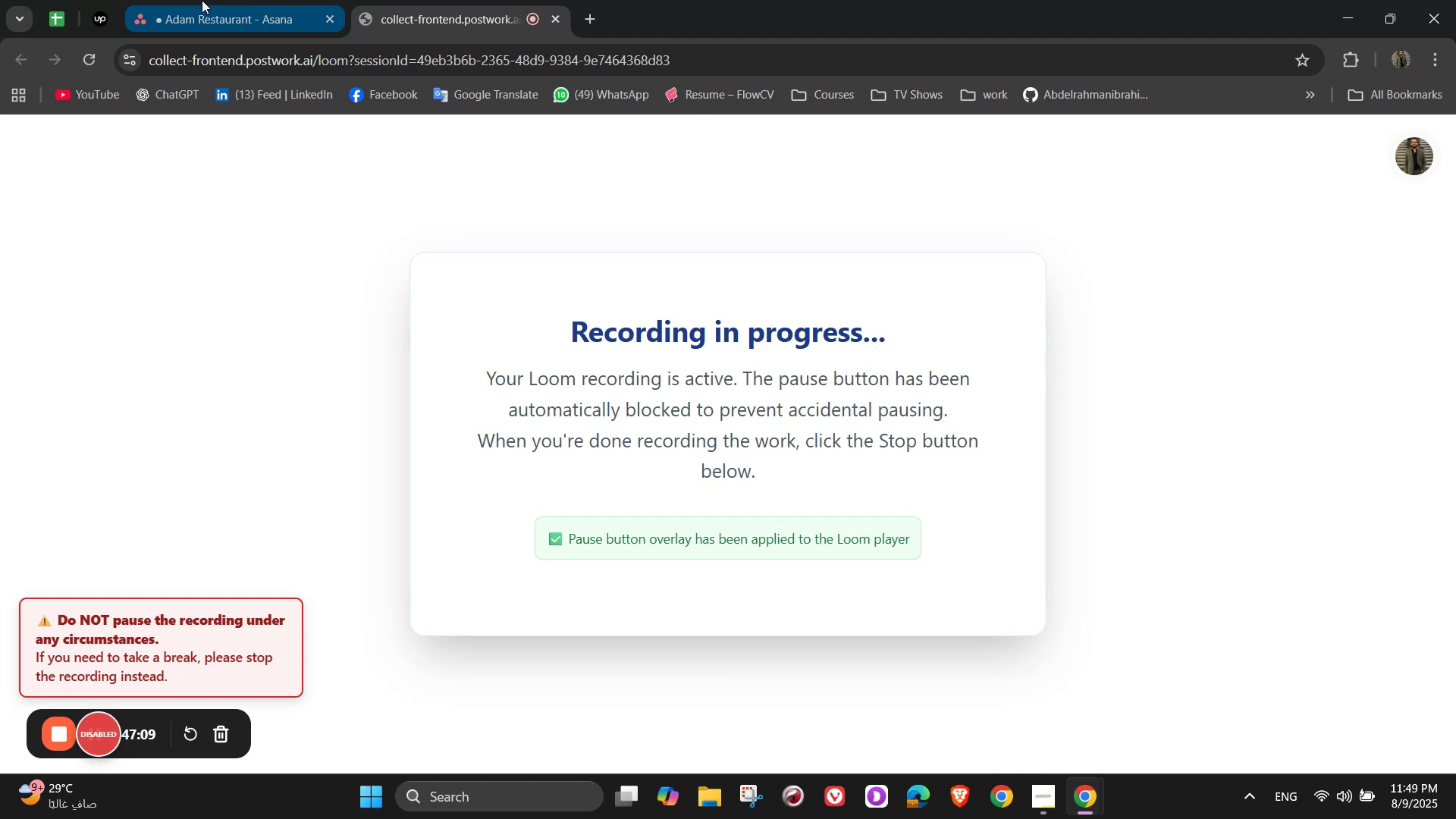 
left_click([201, 0])
 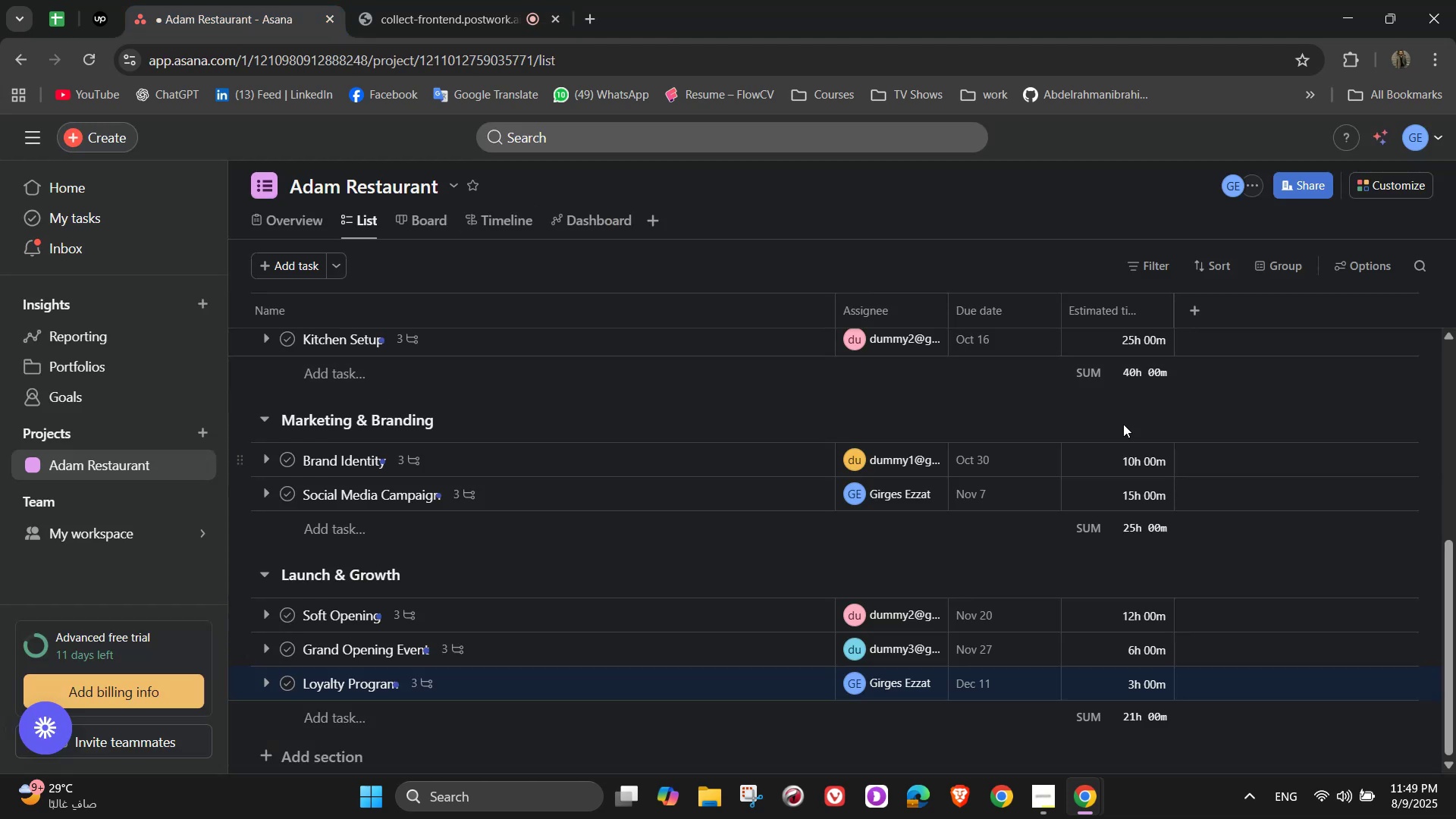 
scroll: coordinate [1068, 459], scroll_direction: up, amount: 7.0
 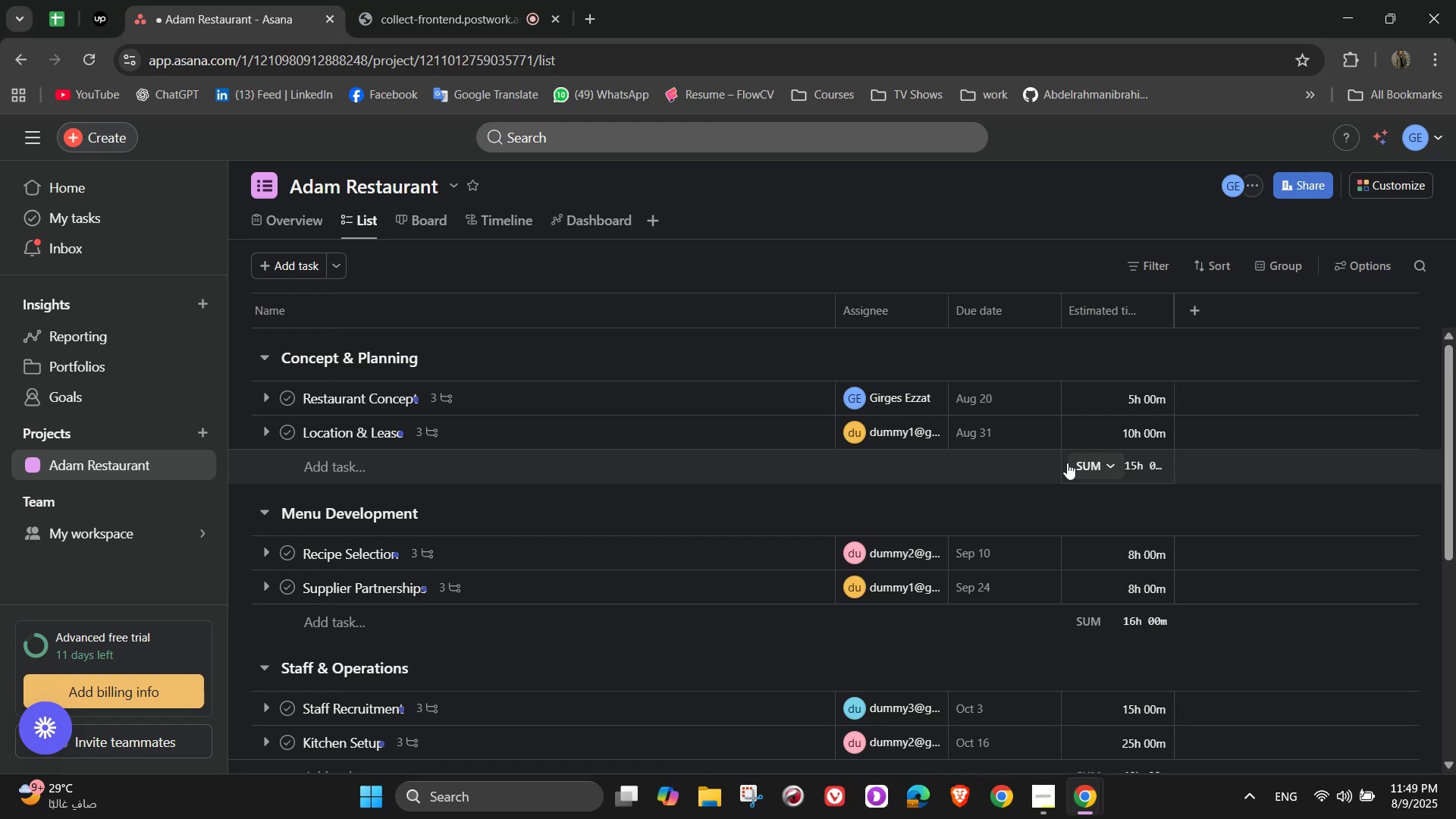 
wait(12.13)
 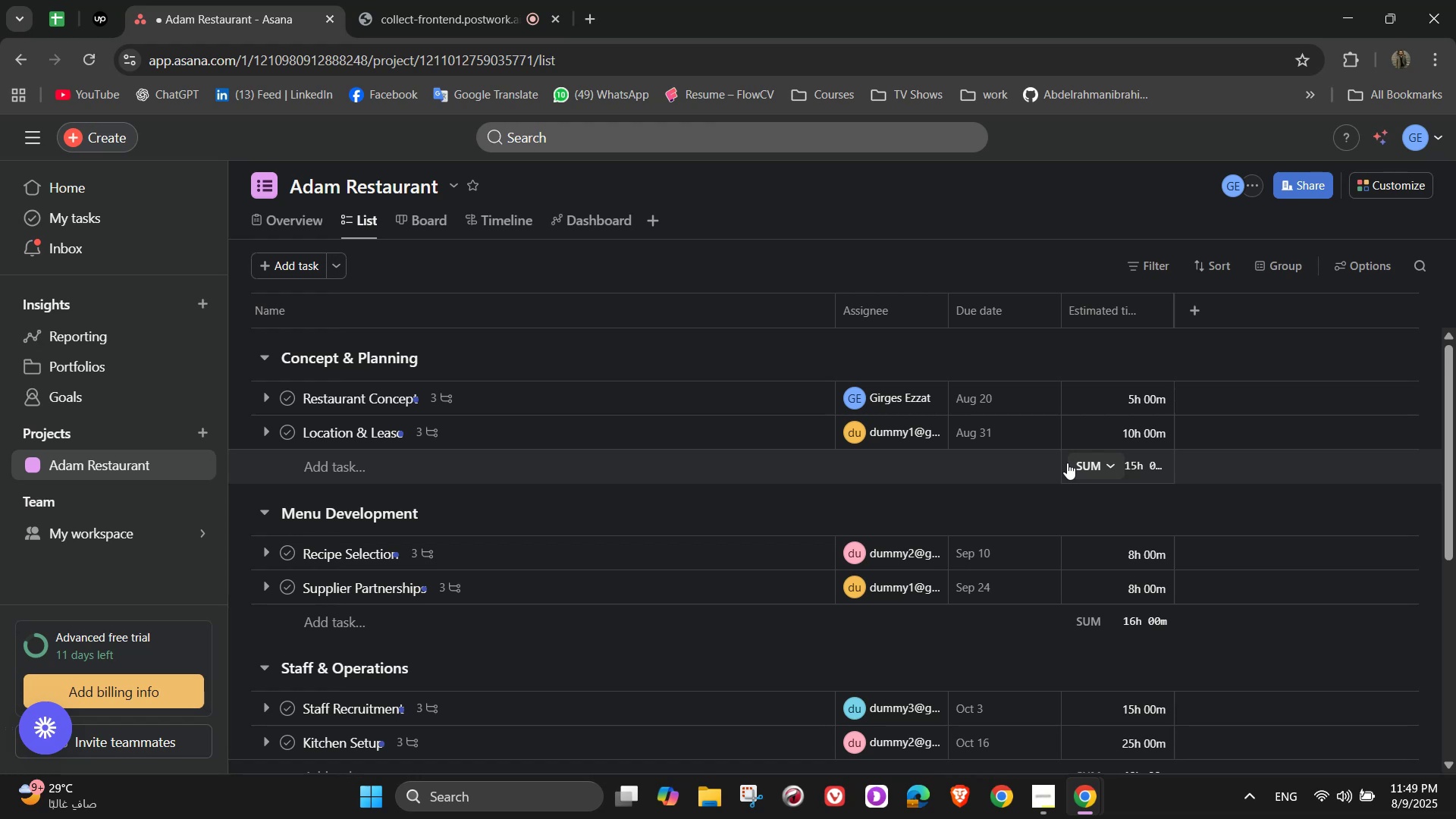 
left_click([1193, 312])
 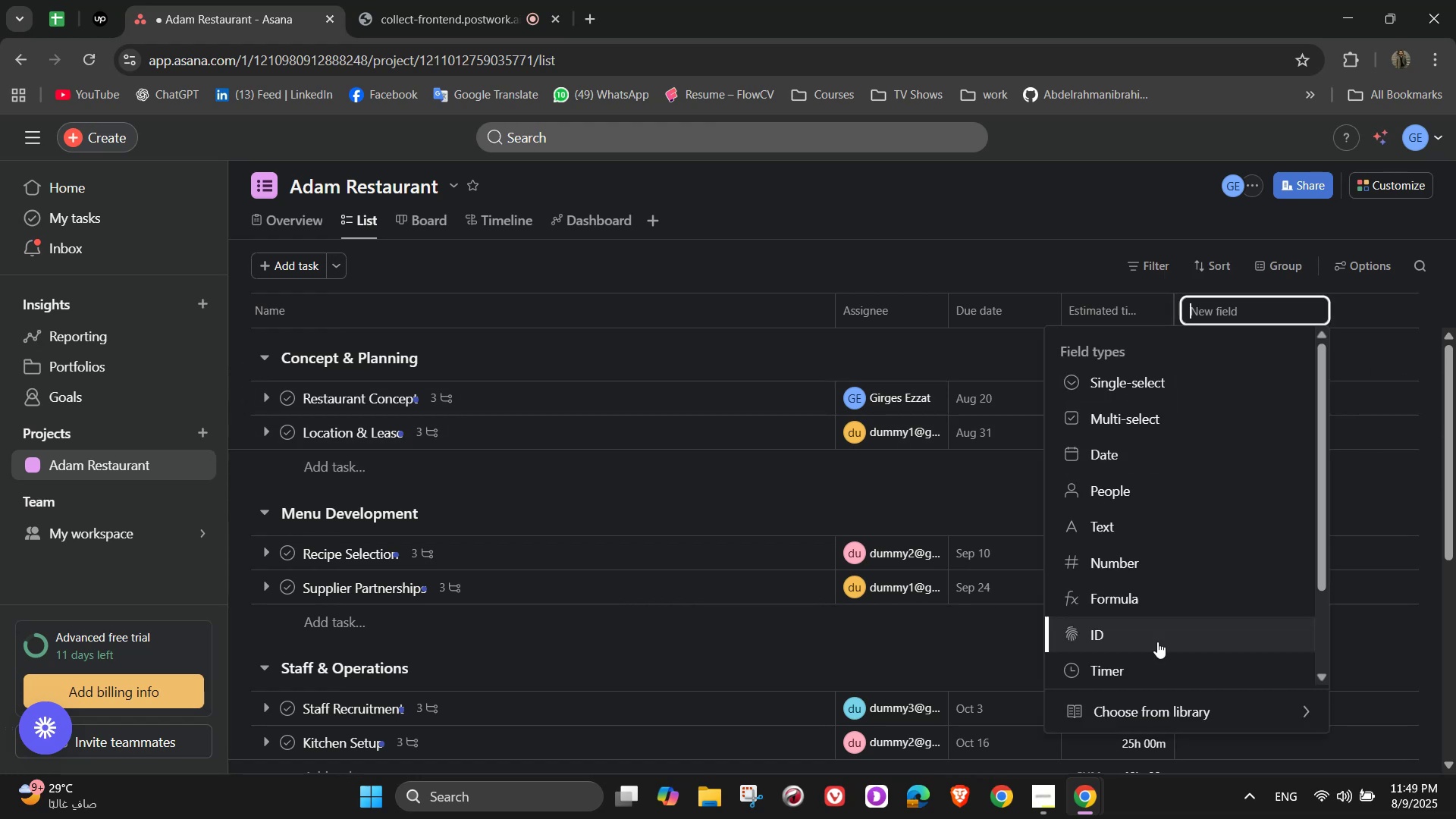 
left_click([1105, 716])
 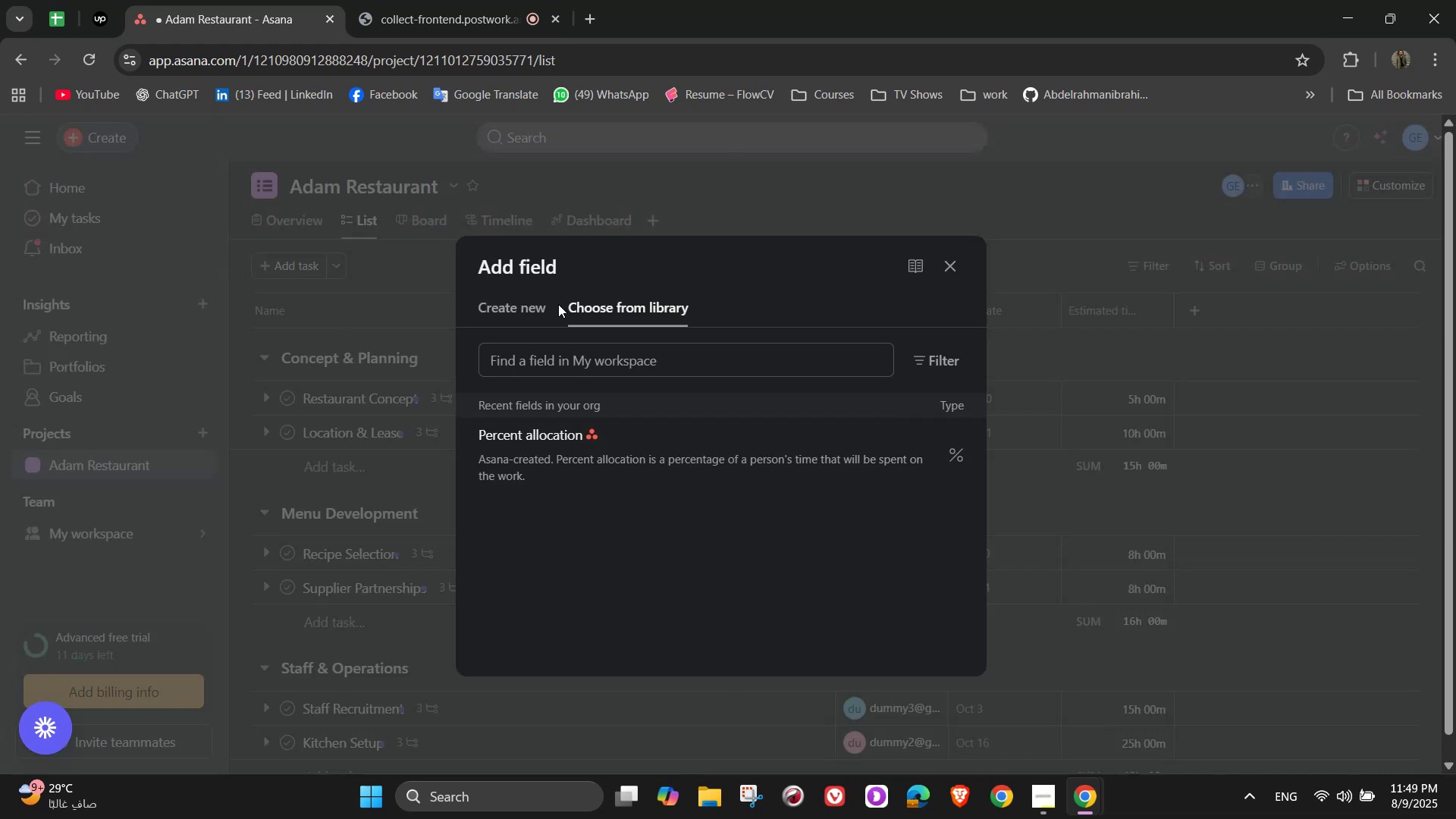 
double_click([535, 303])
 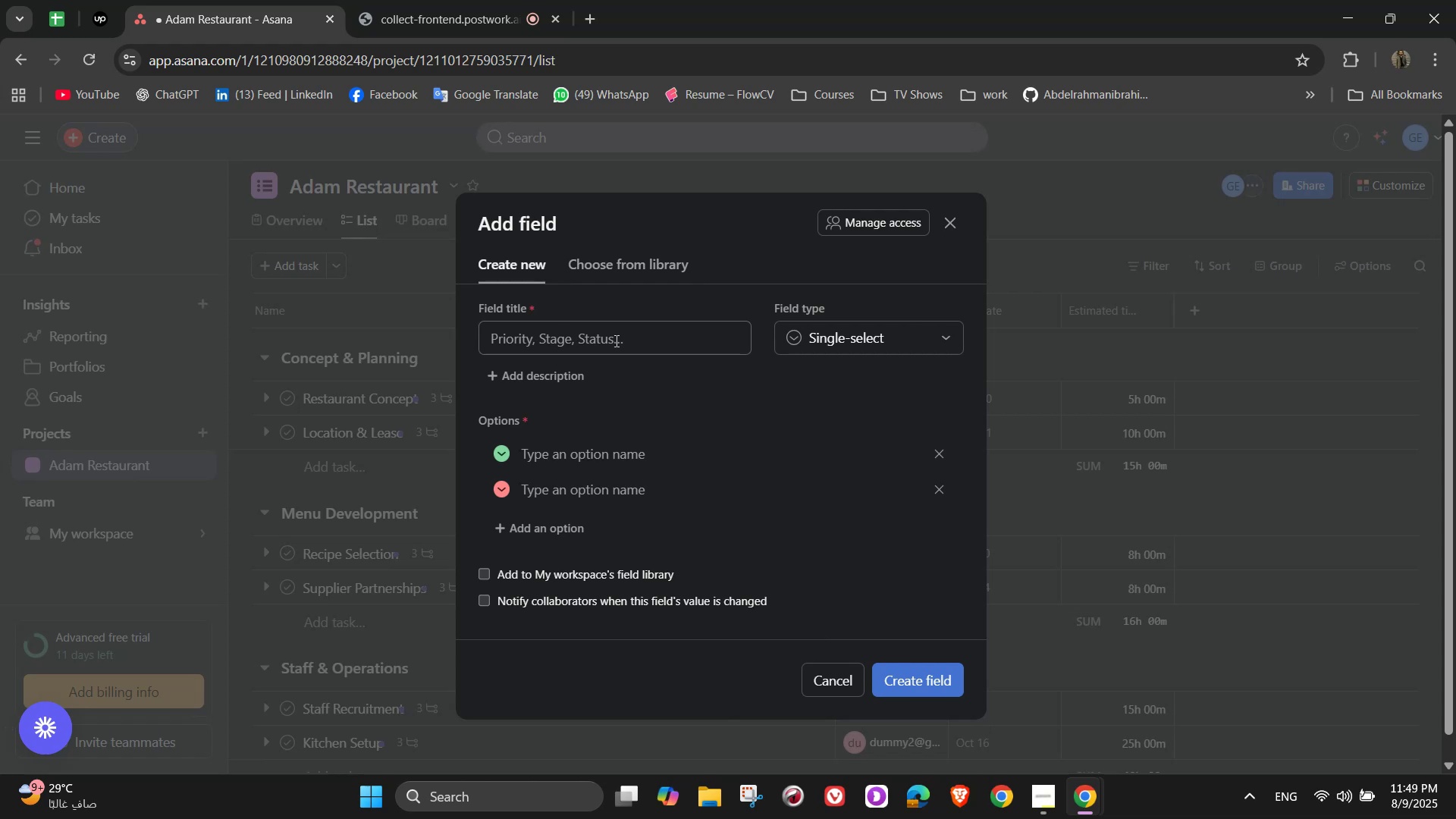 
left_click([616, 340])
 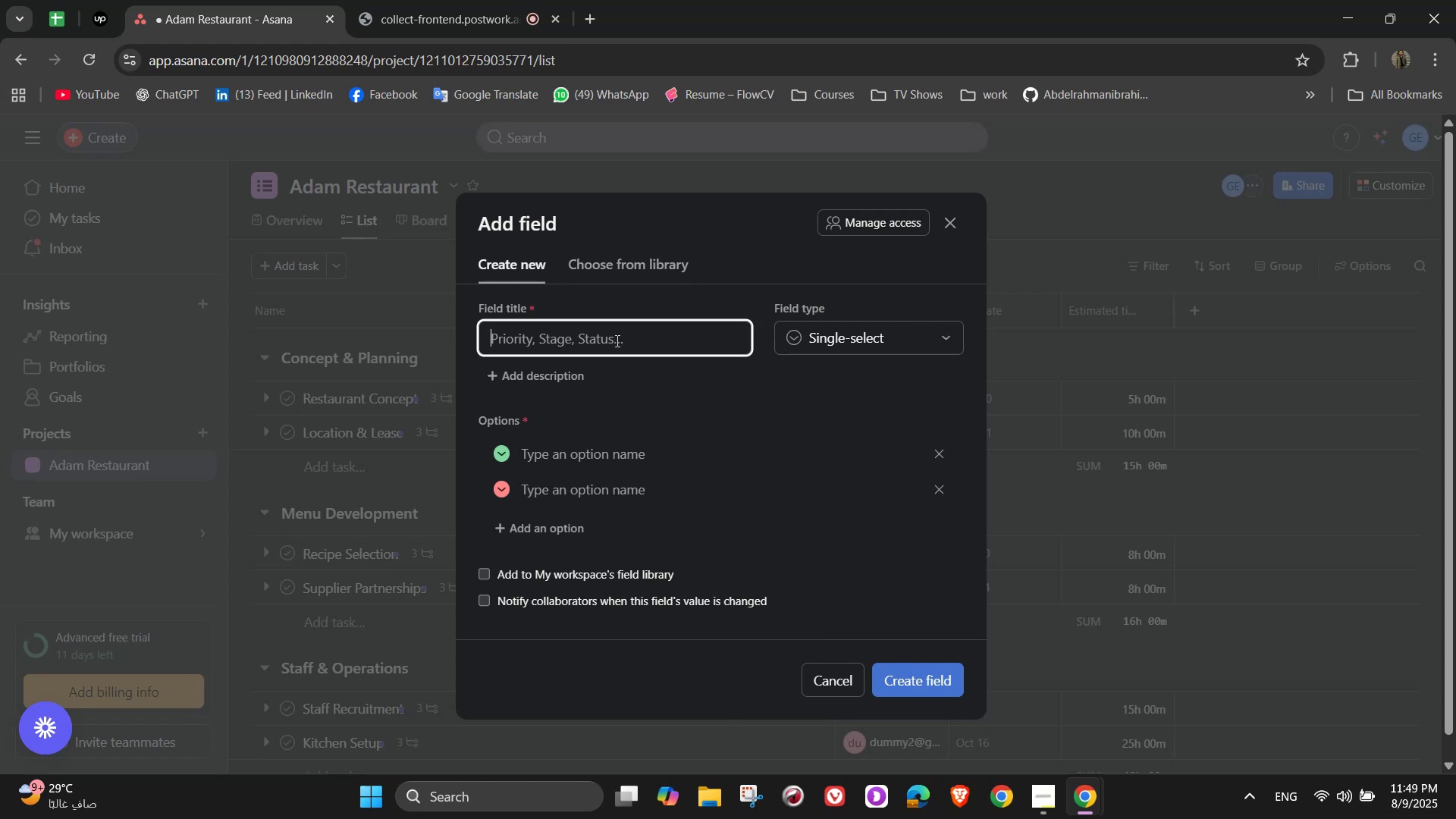 
wait(11.4)
 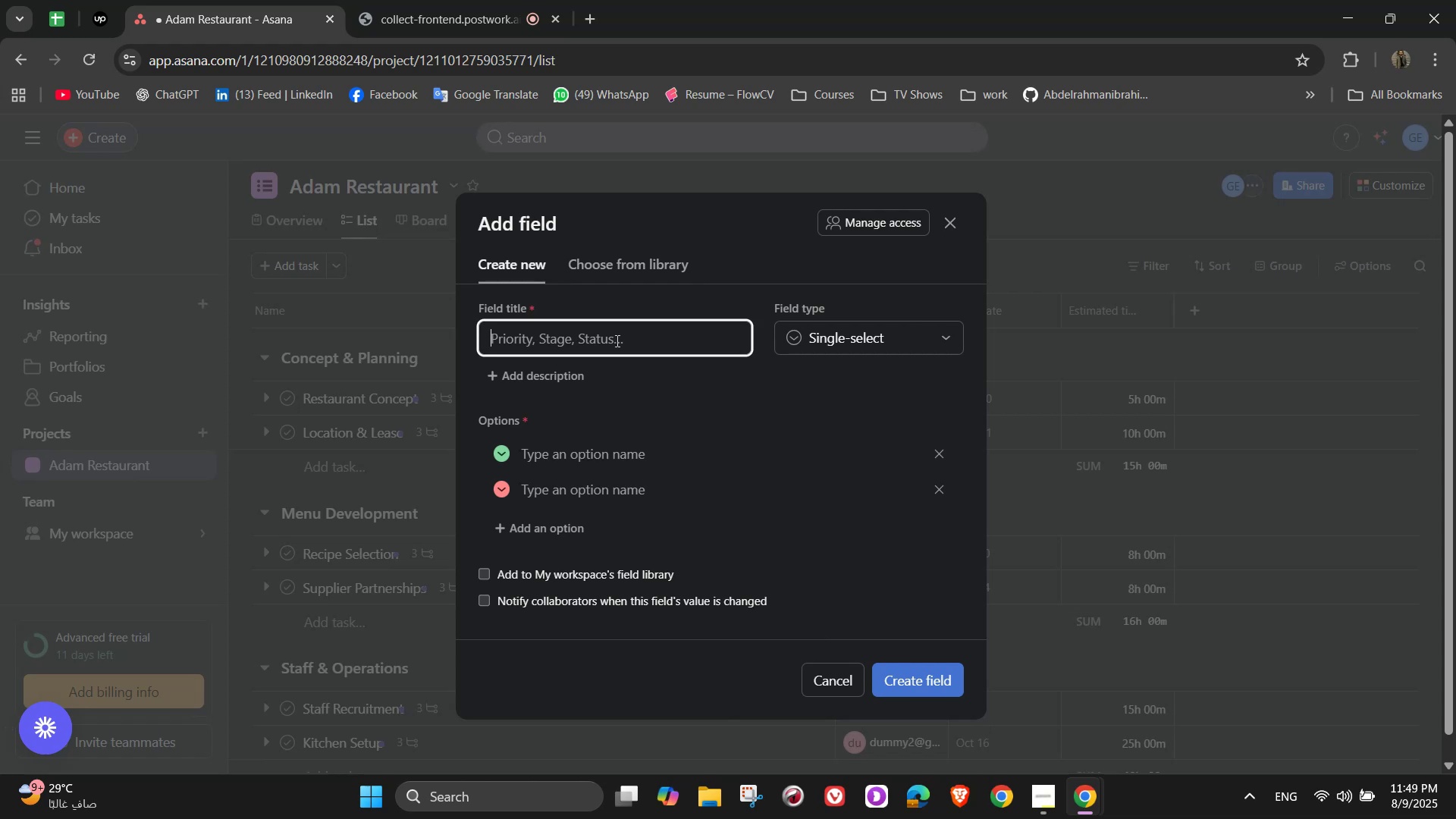 
type(Priority)
 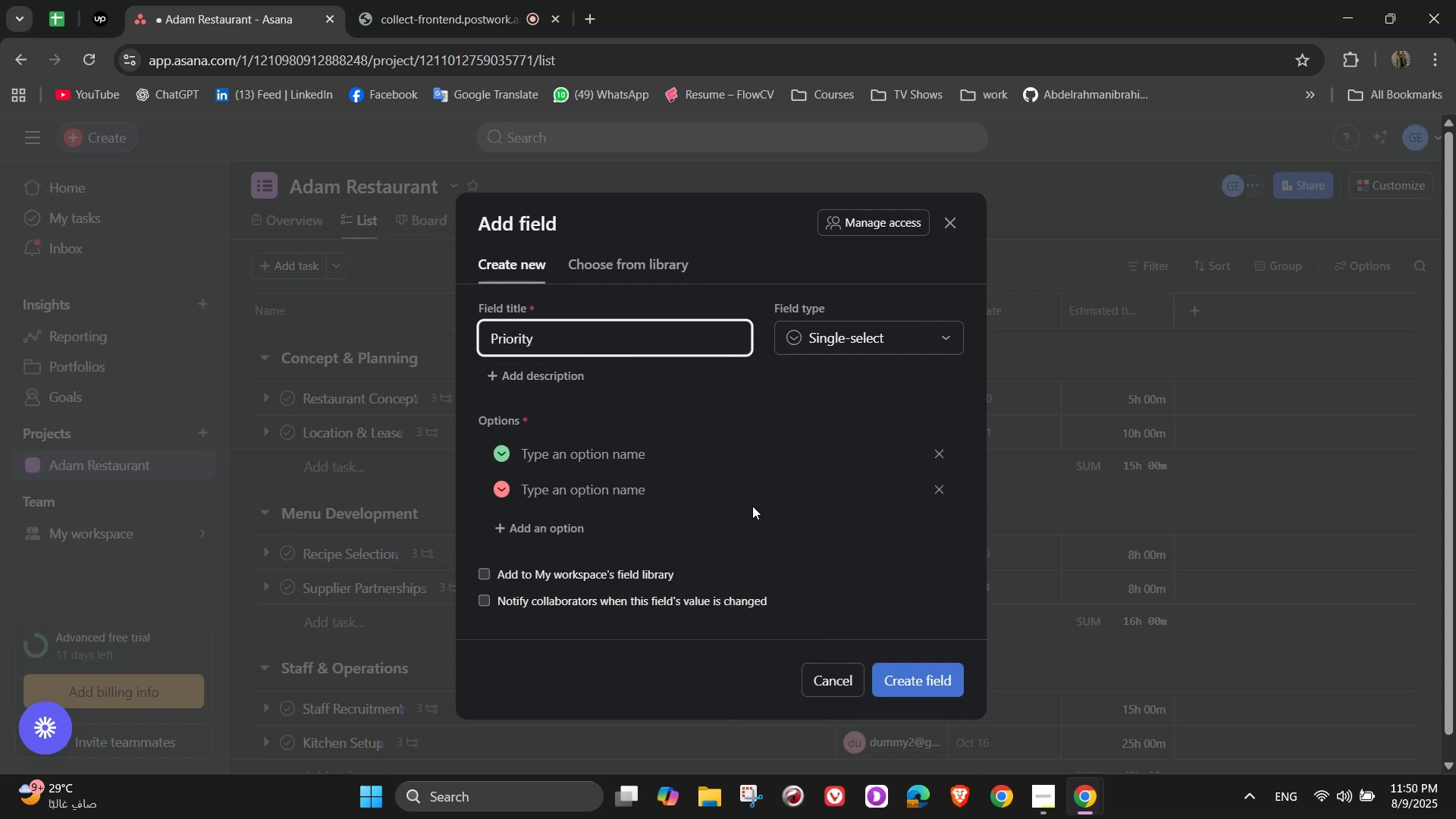 
wait(5.71)
 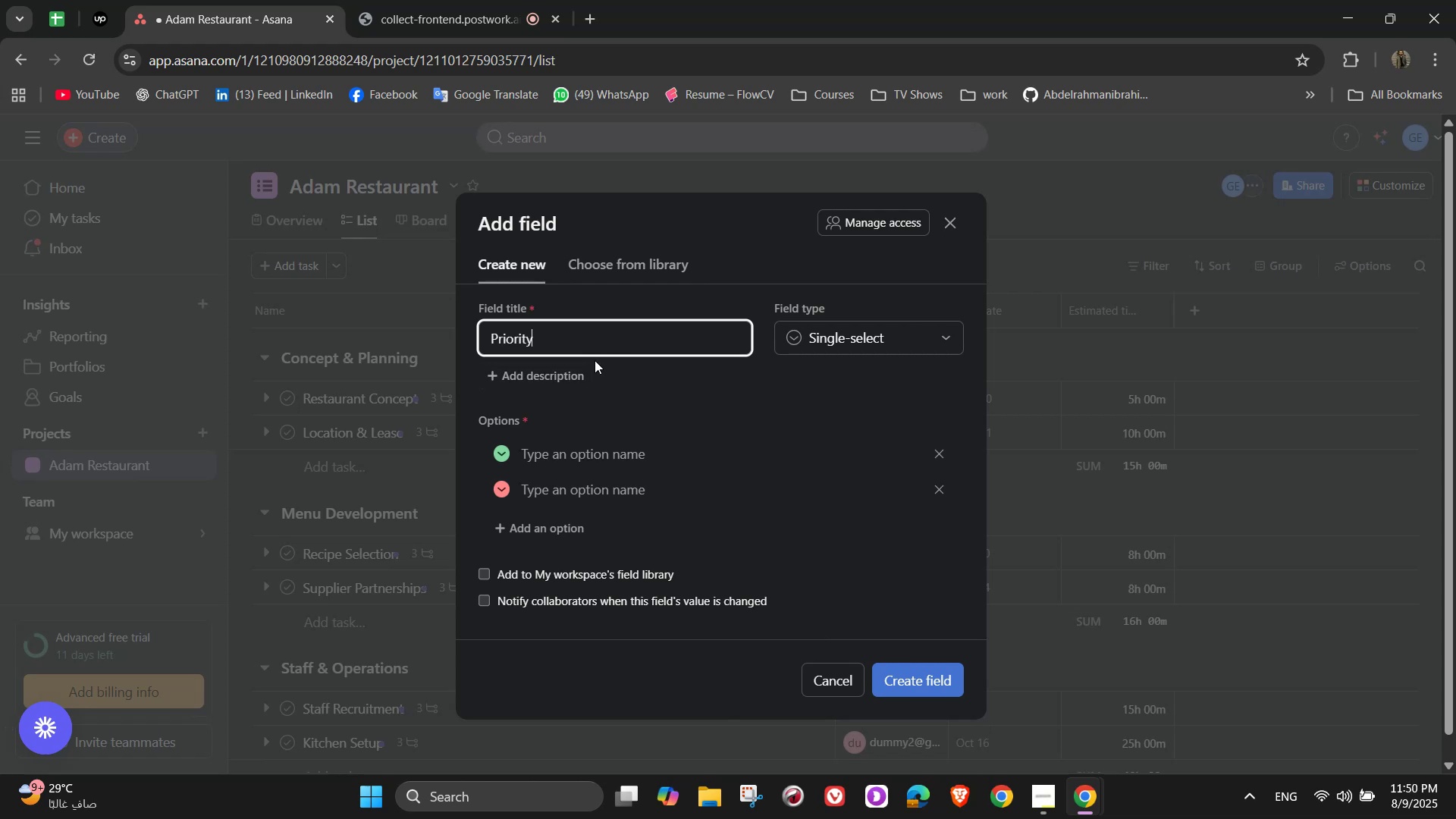 
type(High)
key(Tab)
key(NumpadEnter)
type(Neurak)
key(Backspace)
type(l)
 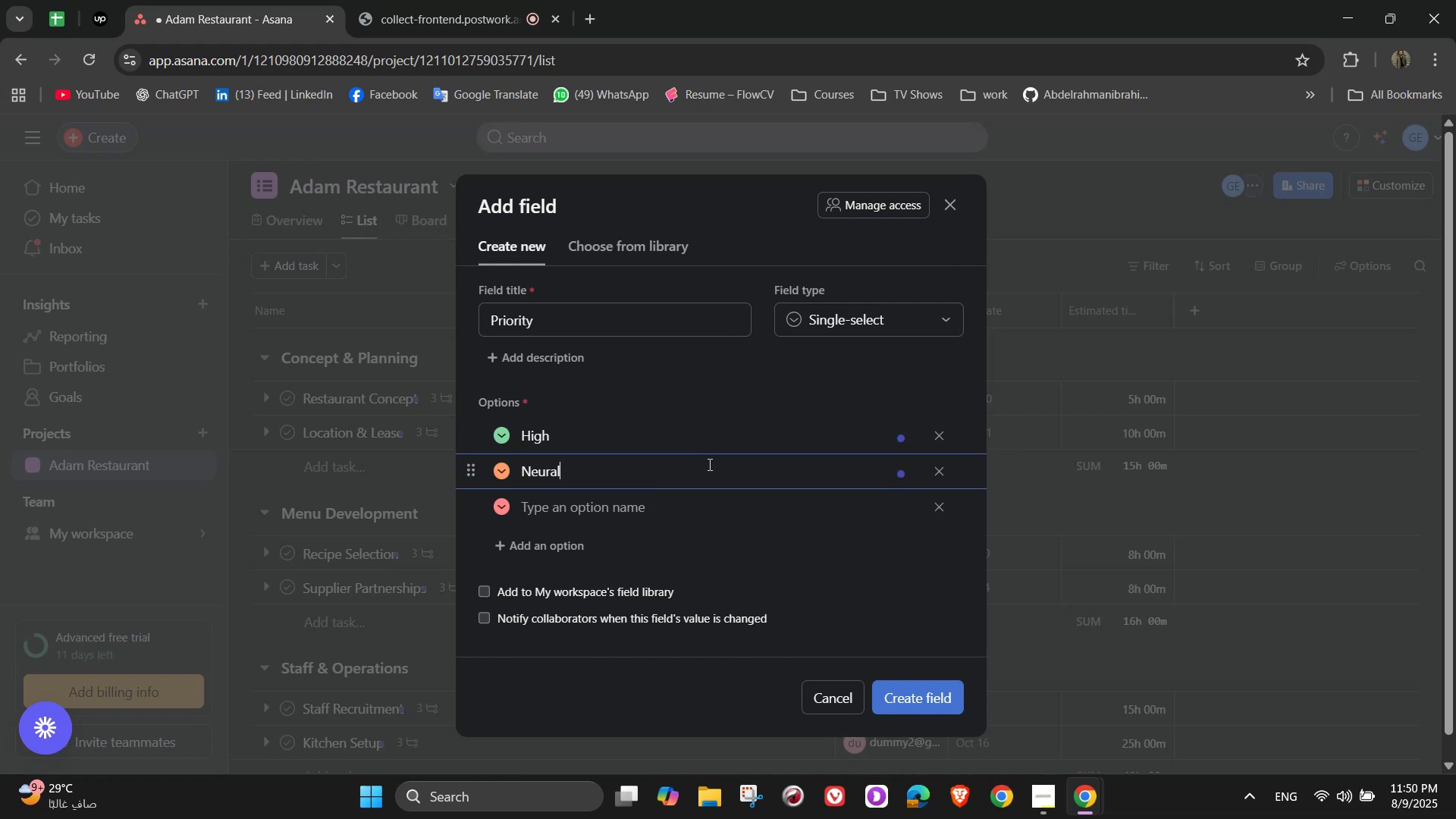 
left_click([661, 514])
 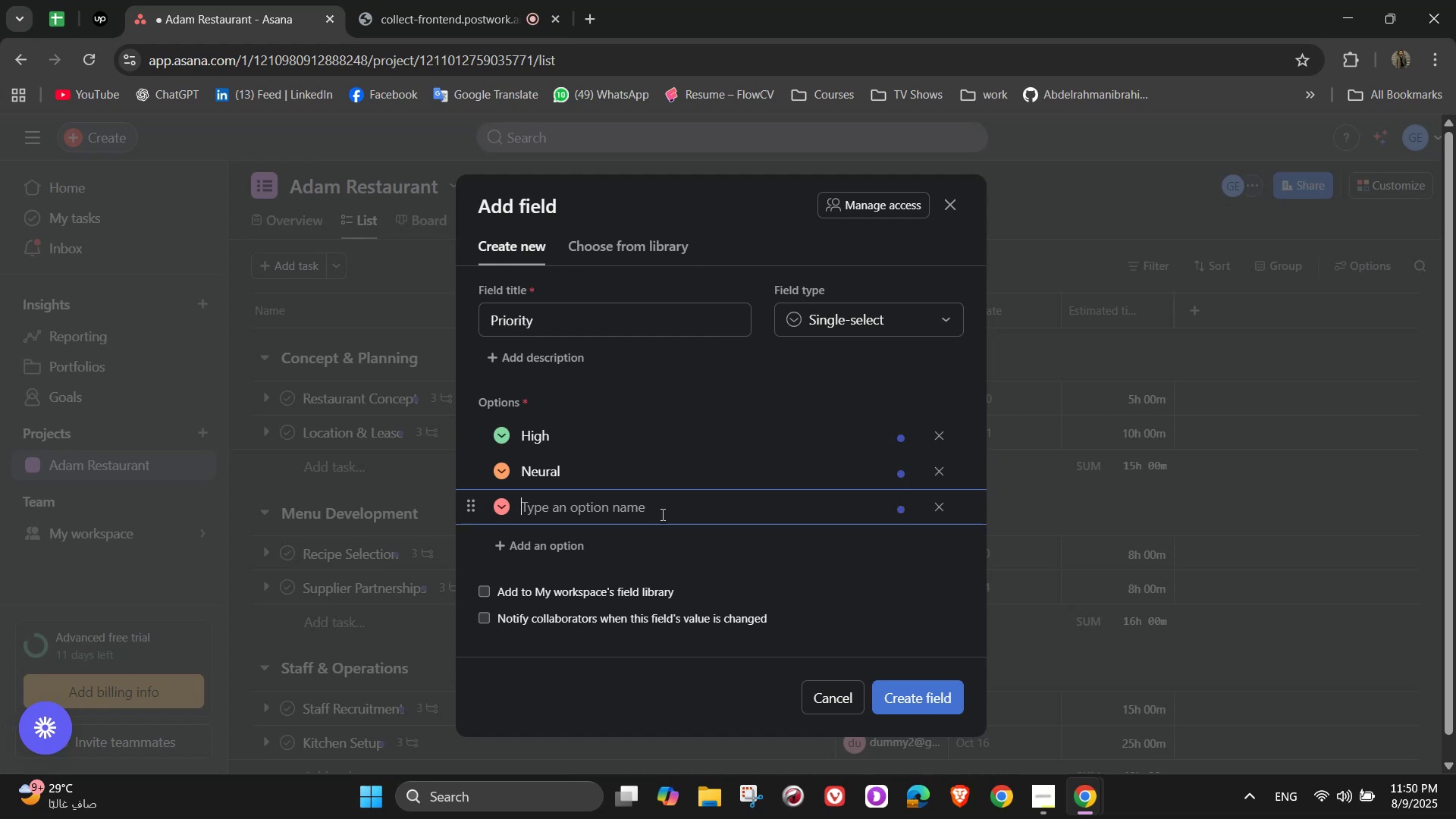 
type(Low)
 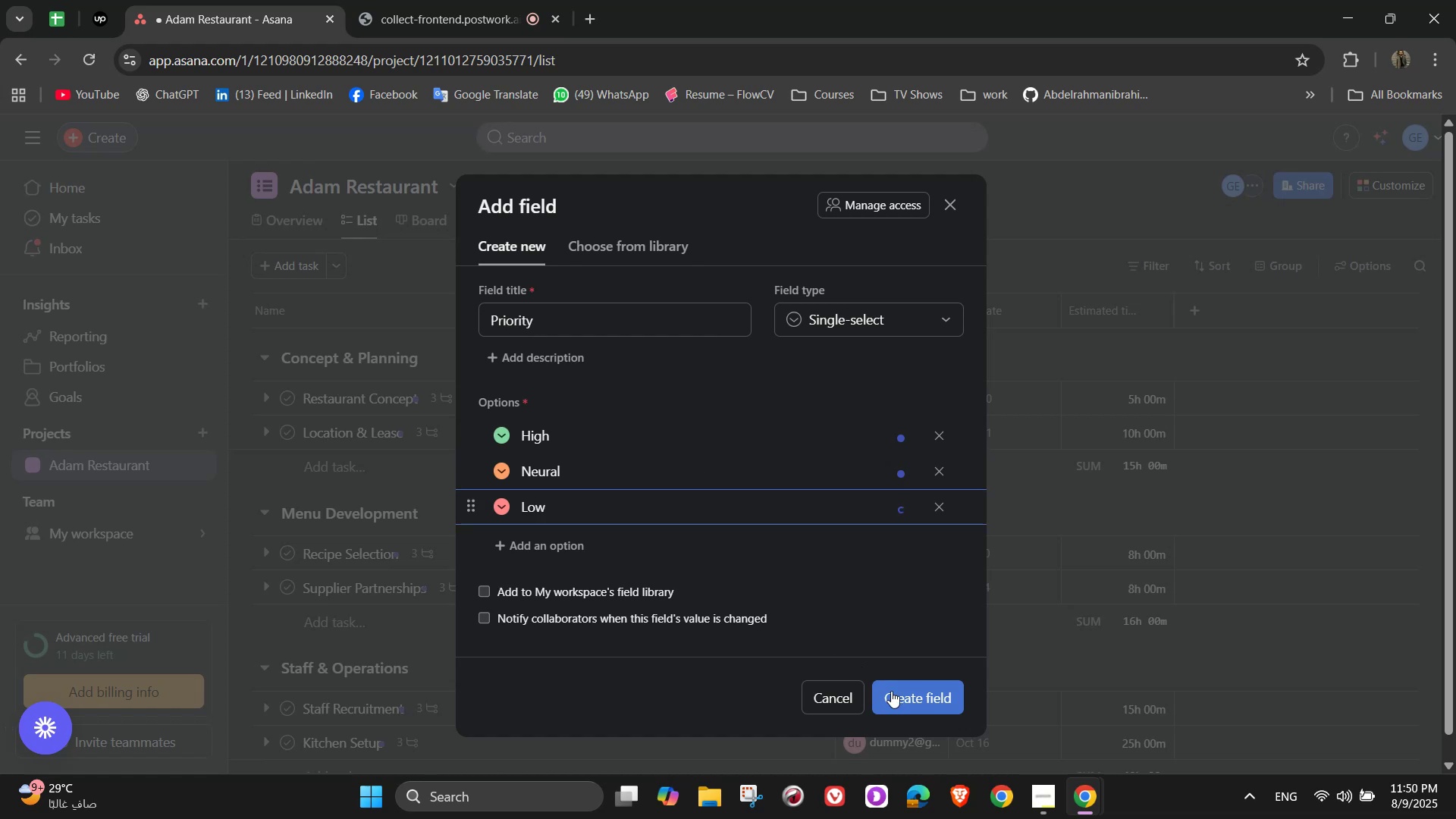 
left_click([928, 691])
 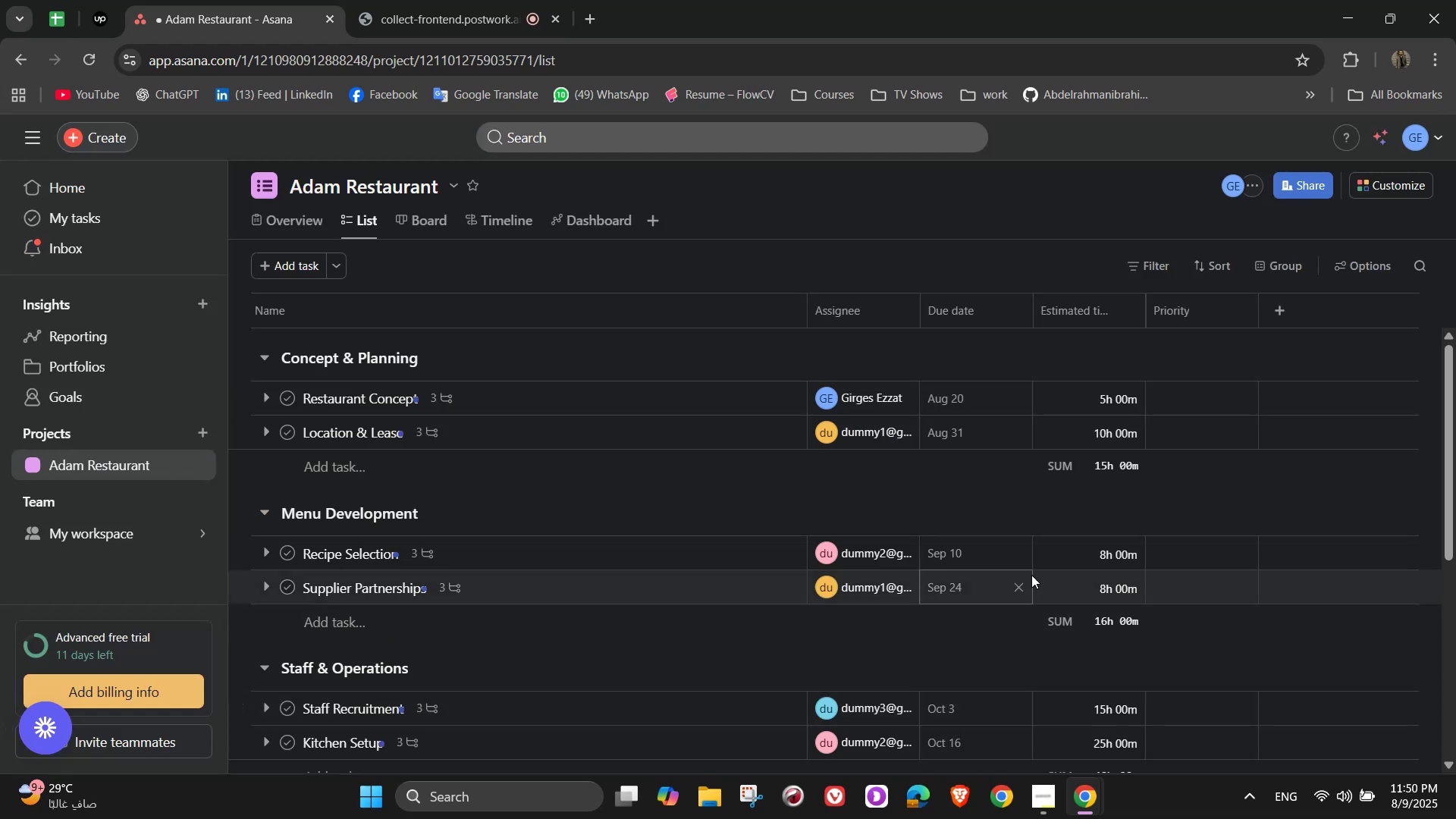 
scroll: coordinate [1181, 472], scroll_direction: up, amount: 8.0
 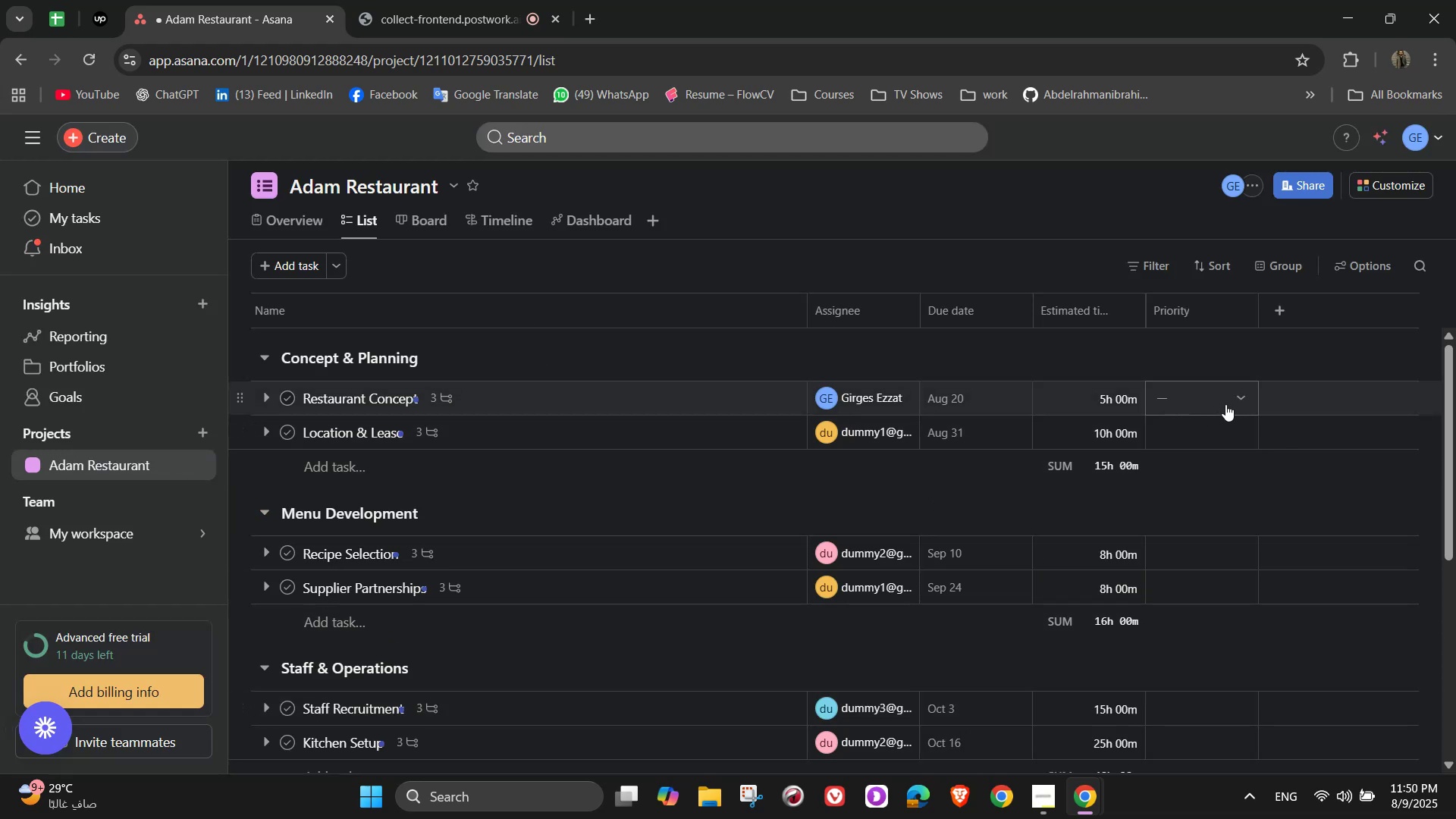 
left_click([1230, 403])
 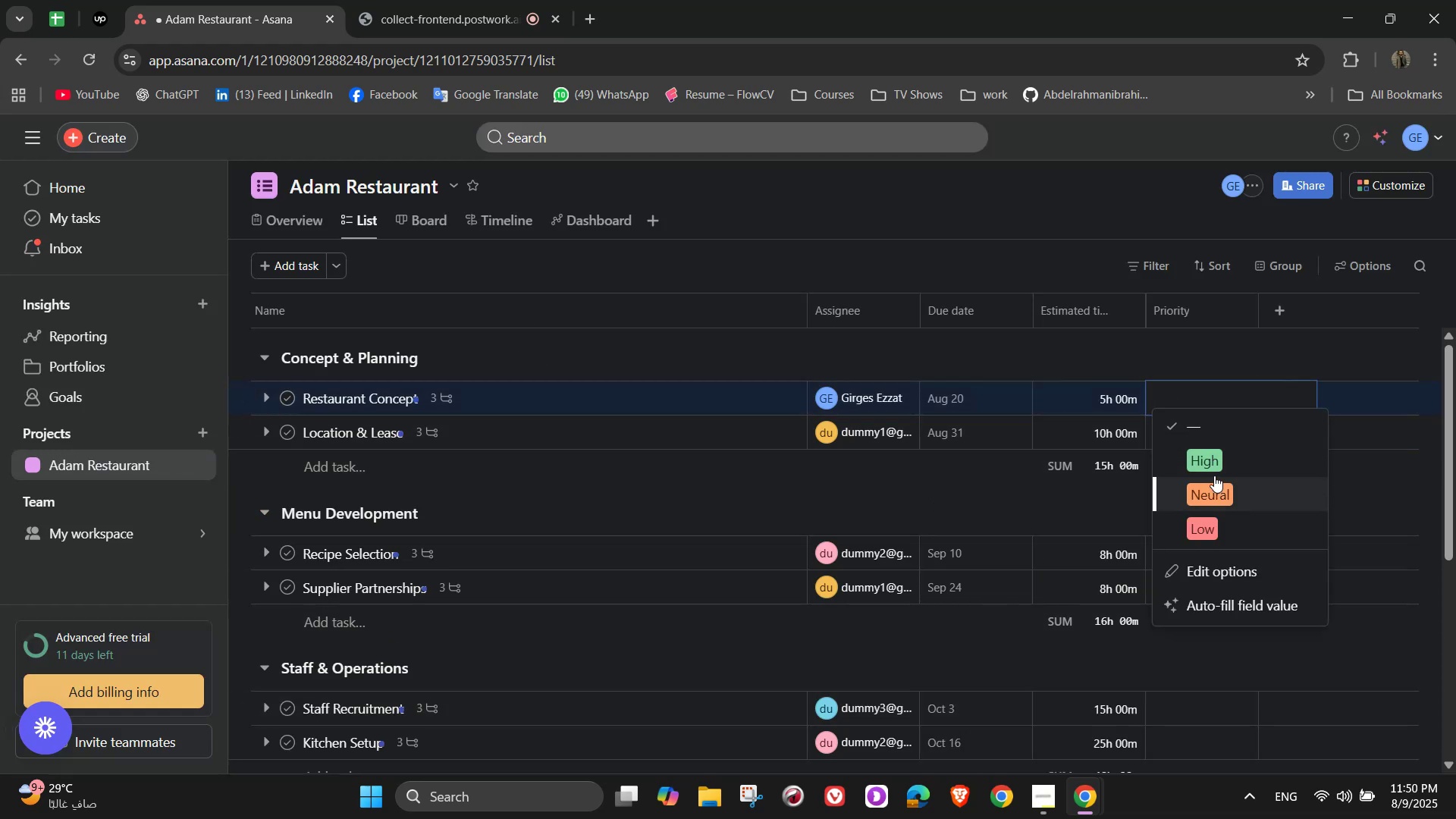 
left_click([1212, 470])
 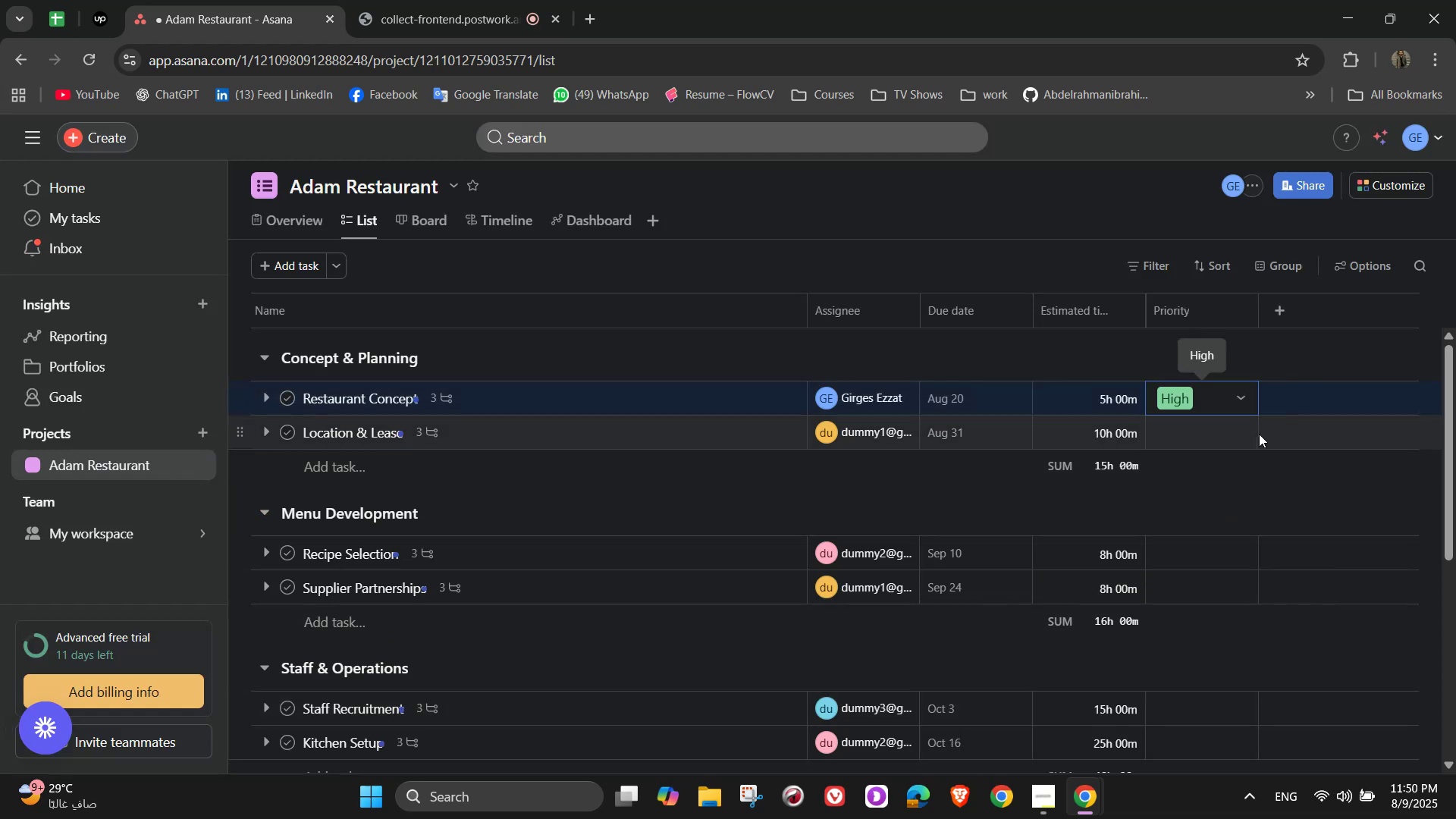 
left_click([1247, 438])
 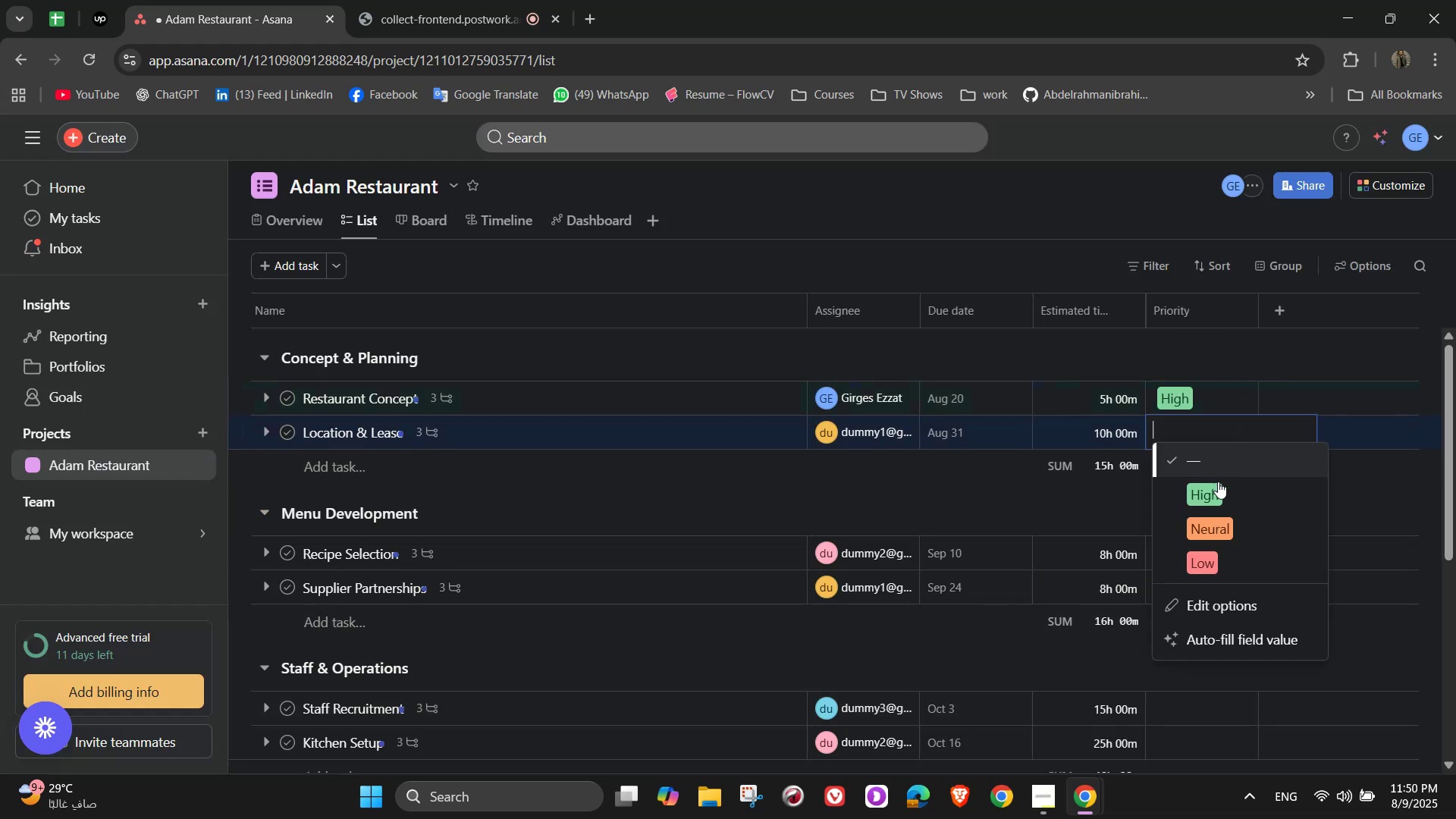 
left_click([1218, 490])
 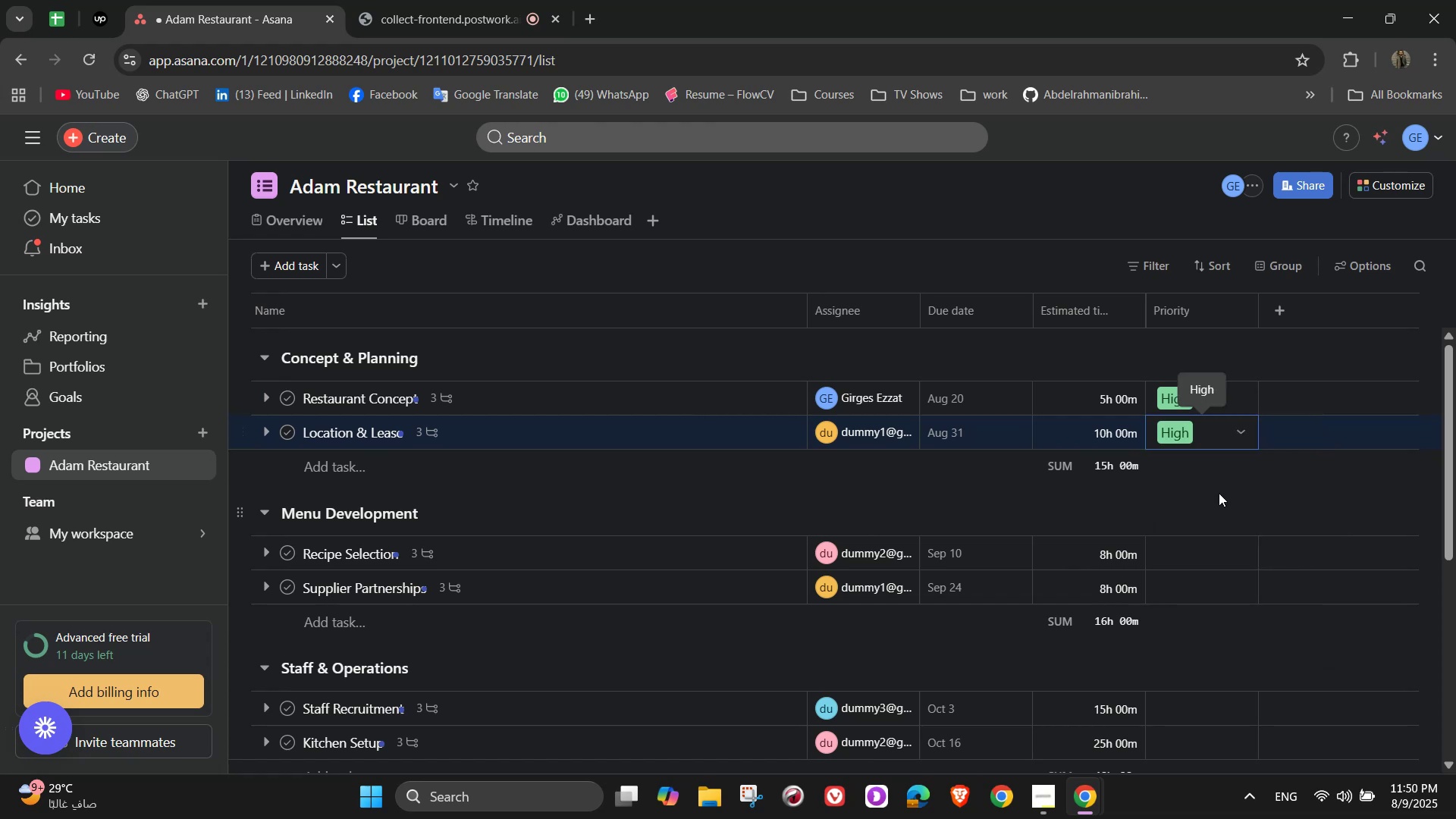 
scroll: coordinate [1219, 493], scroll_direction: down, amount: 1.0
 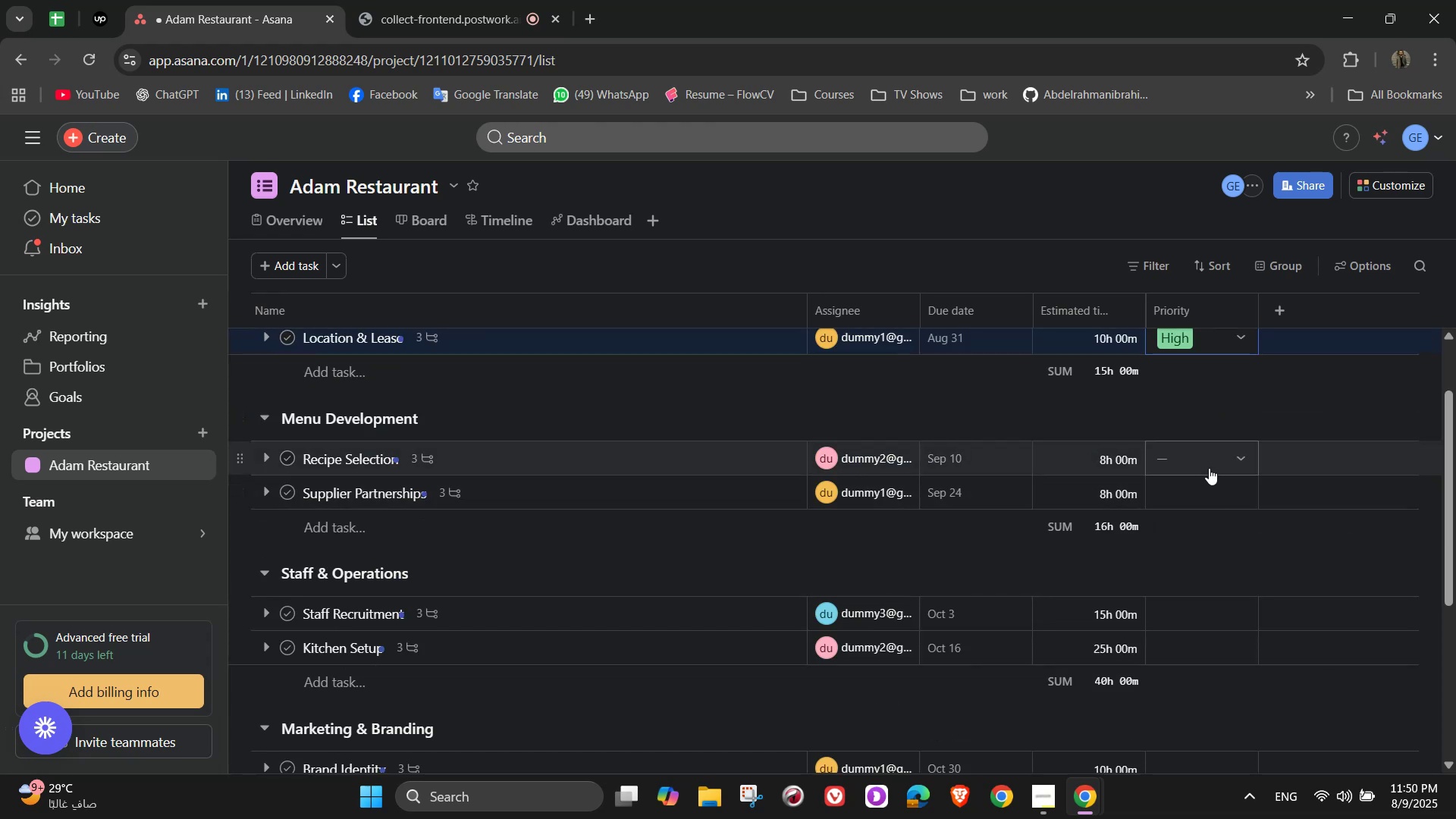 
left_click([1239, 466])
 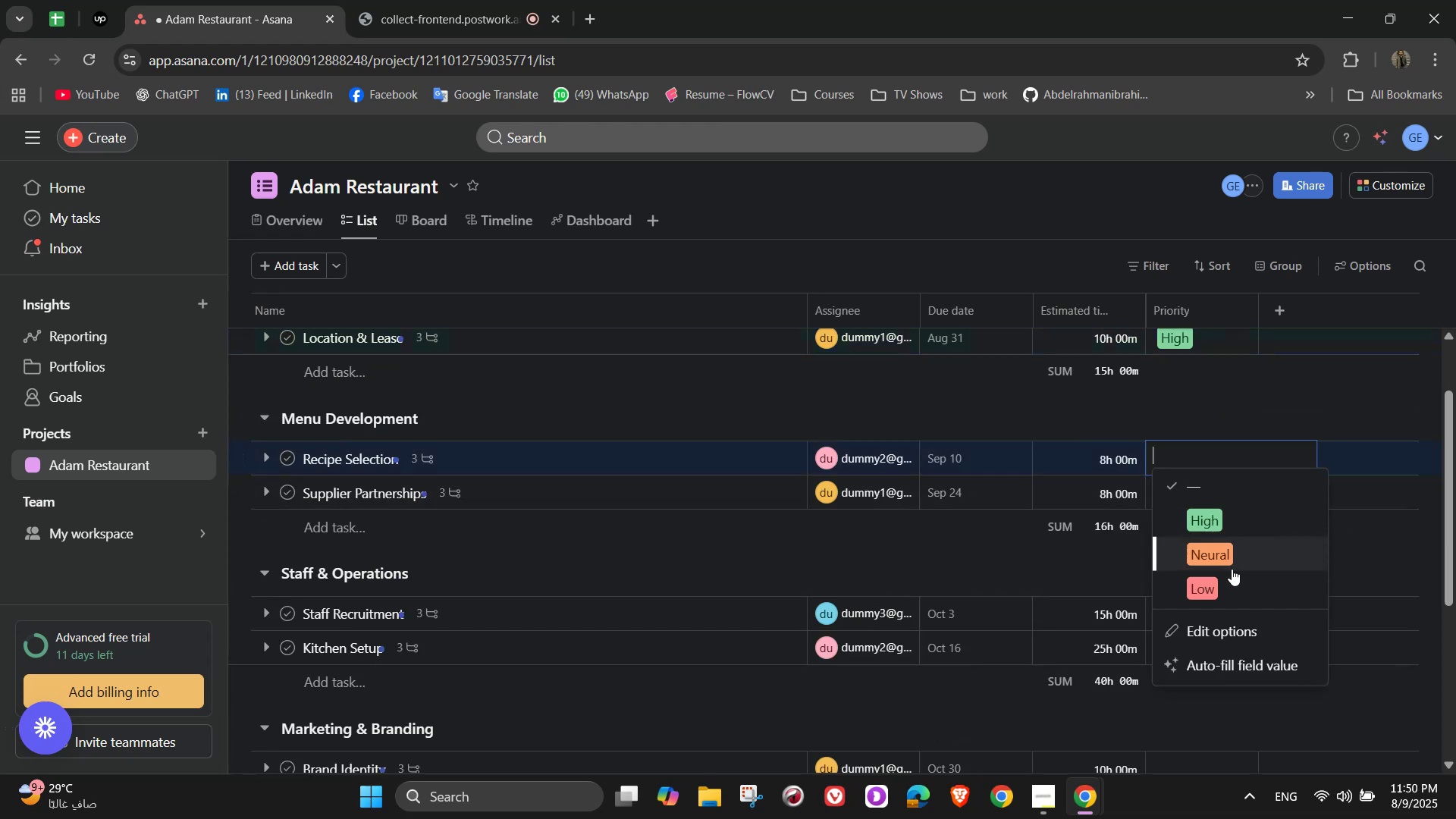 
left_click([1226, 550])
 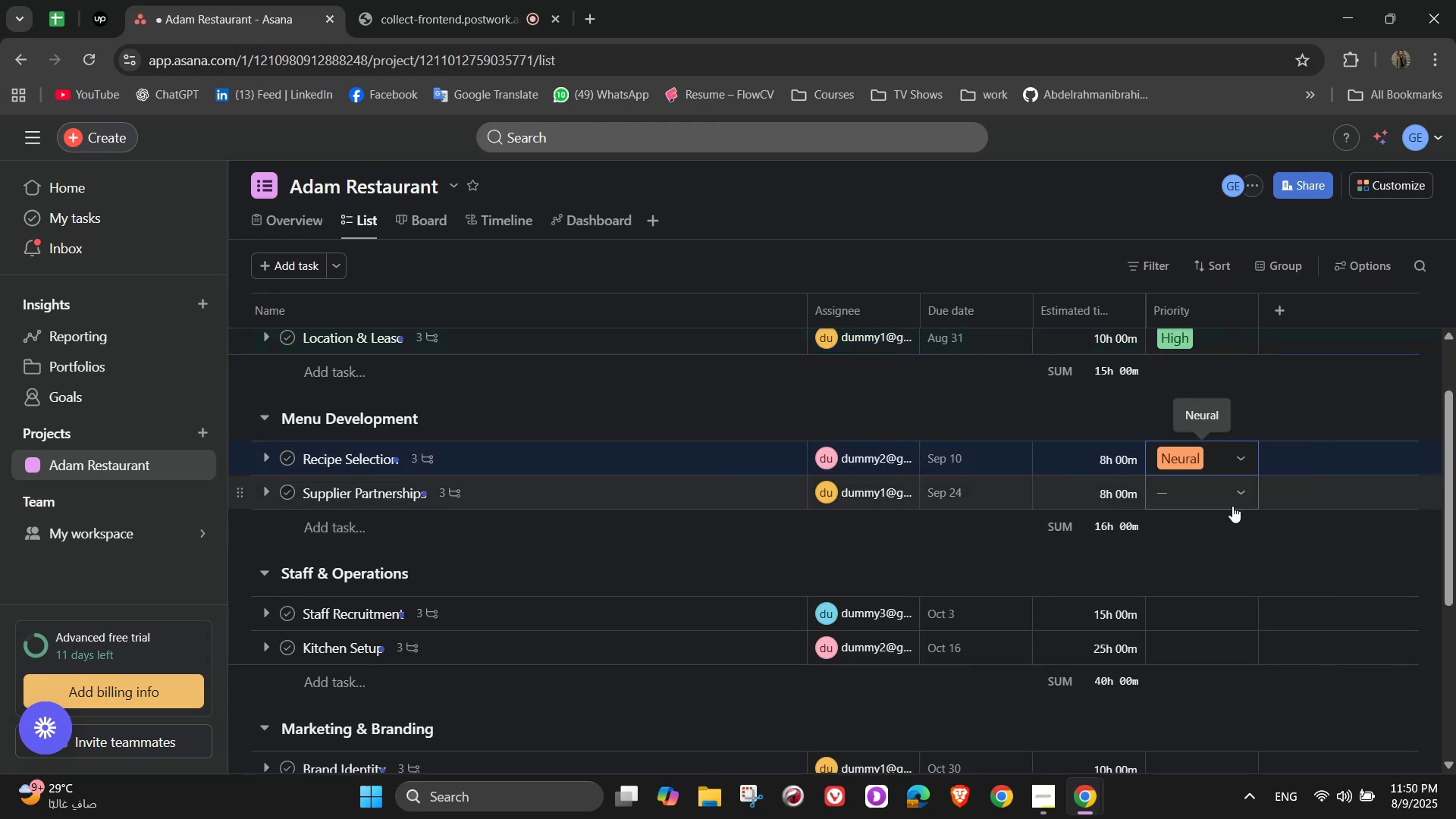 
left_click([1232, 506])
 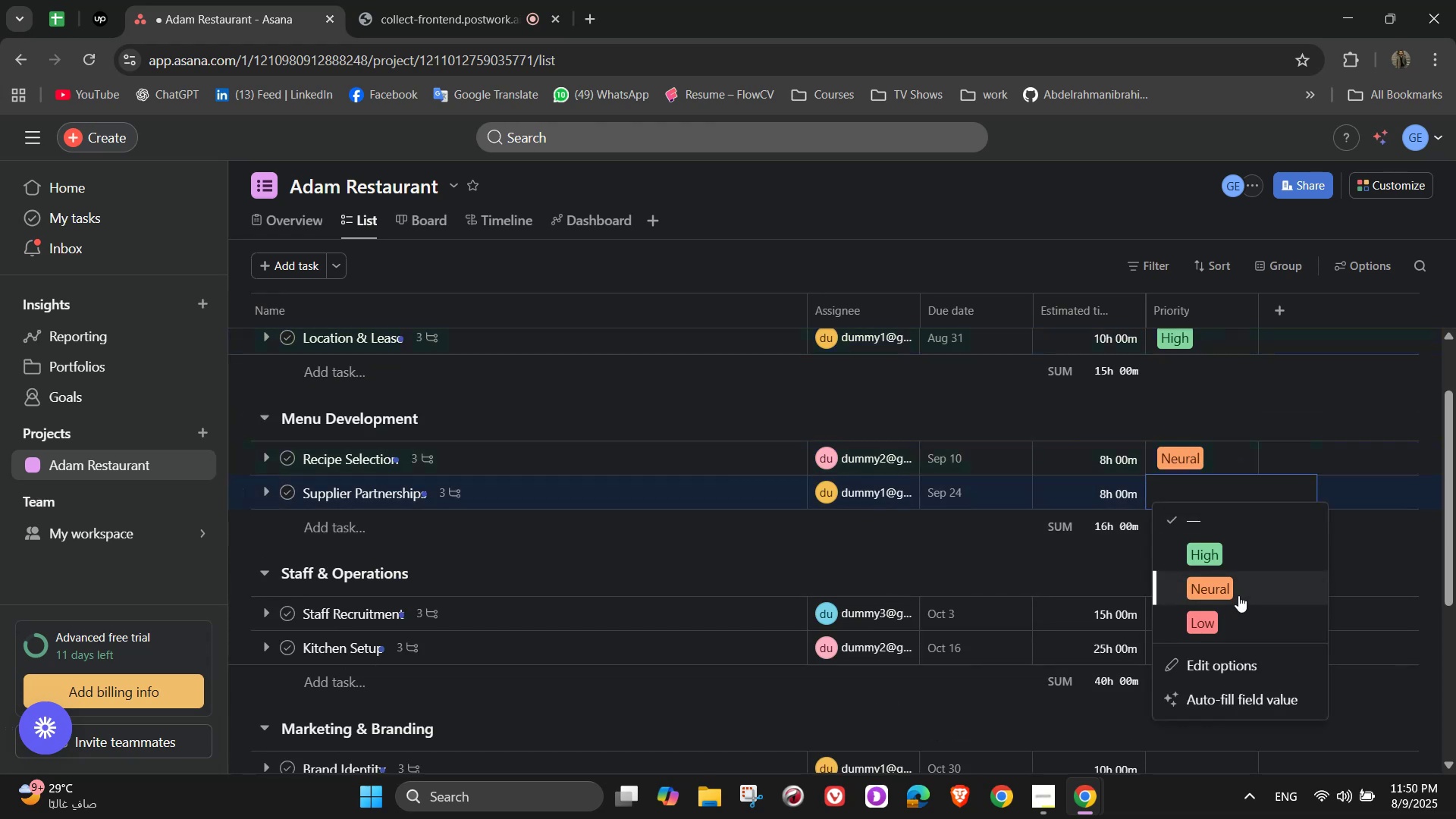 
left_click([1241, 616])
 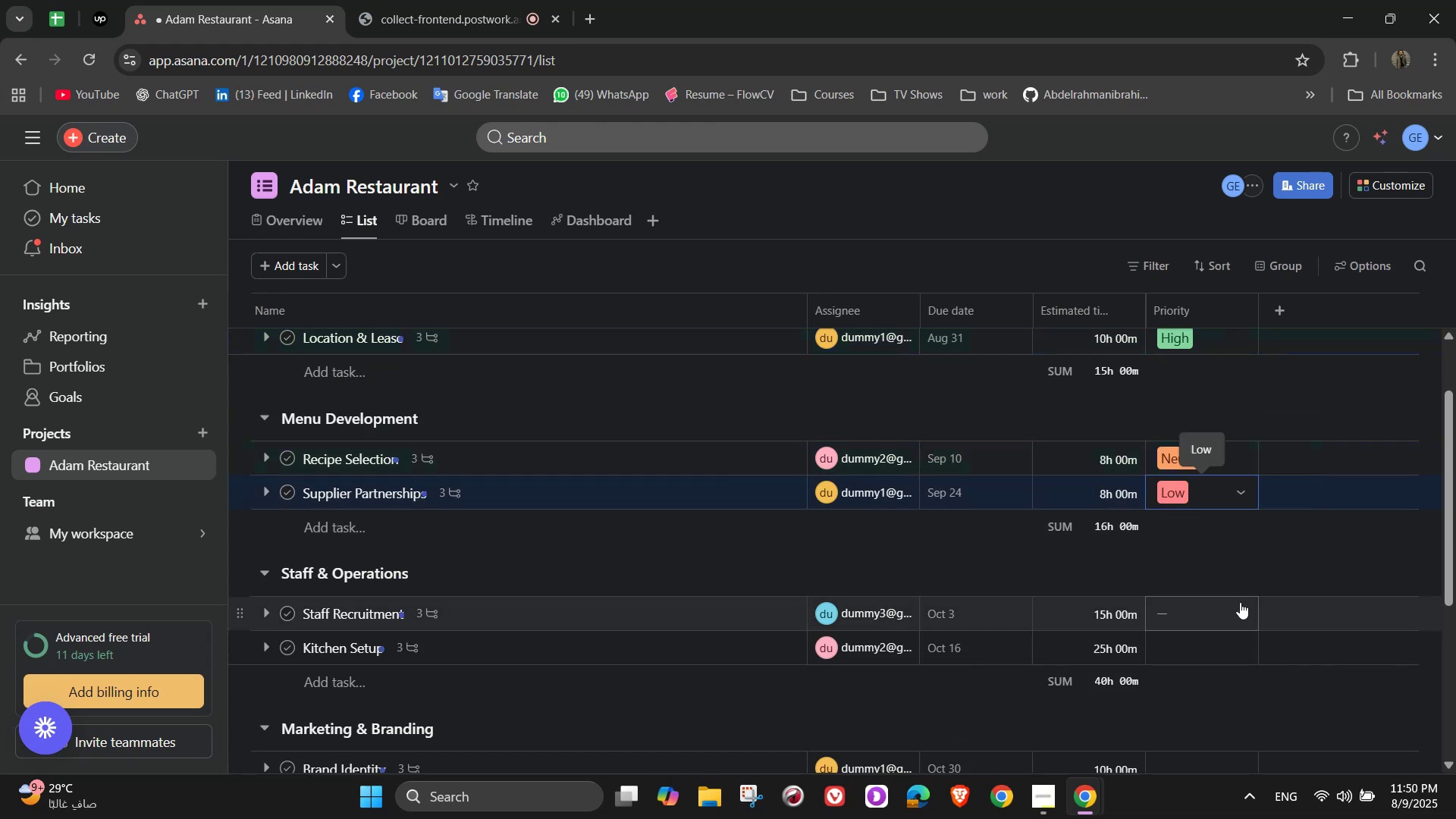 
left_click([1244, 609])
 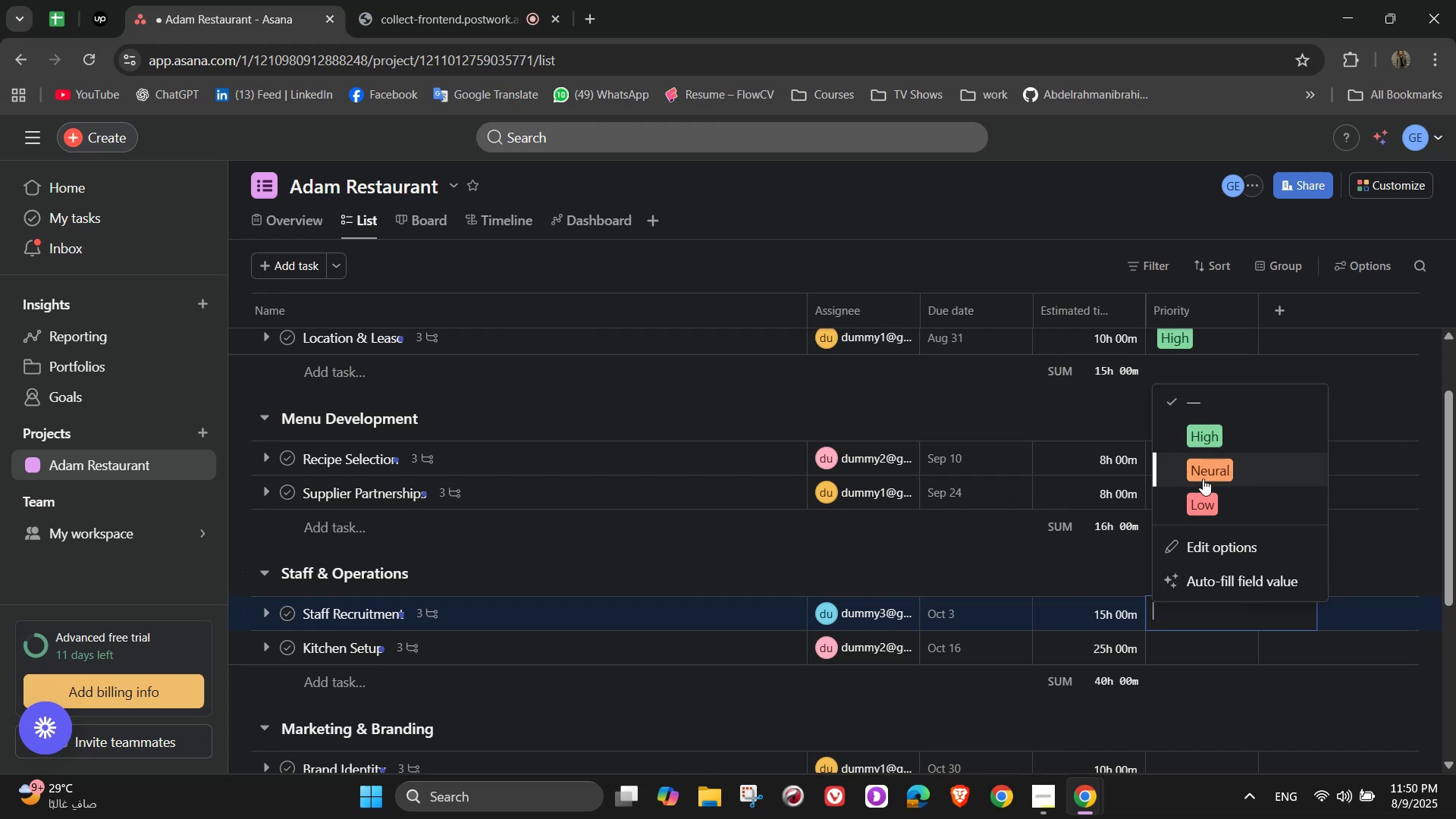 
wait(5.9)
 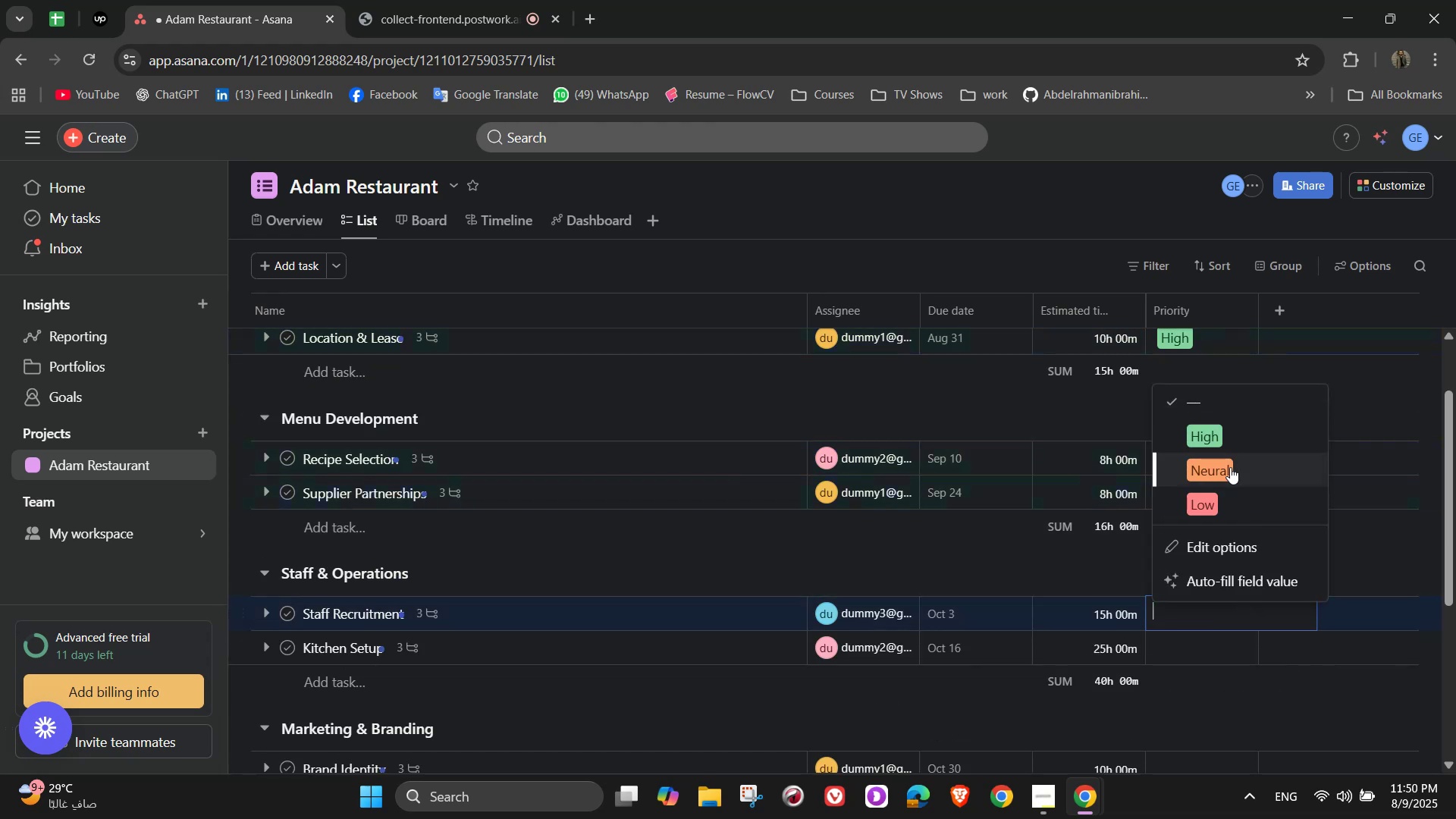 
left_click([1213, 470])
 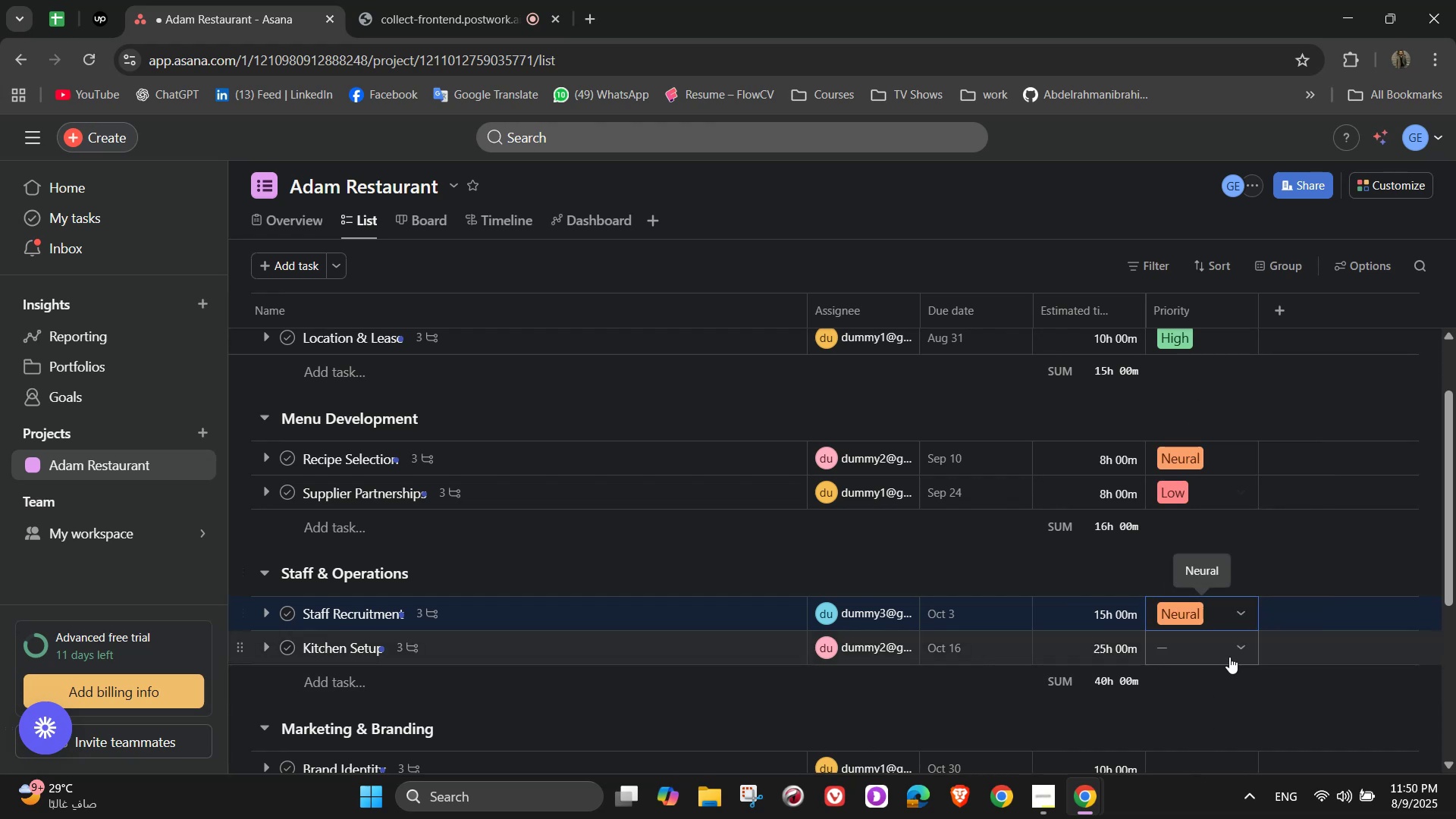 
left_click([1242, 653])
 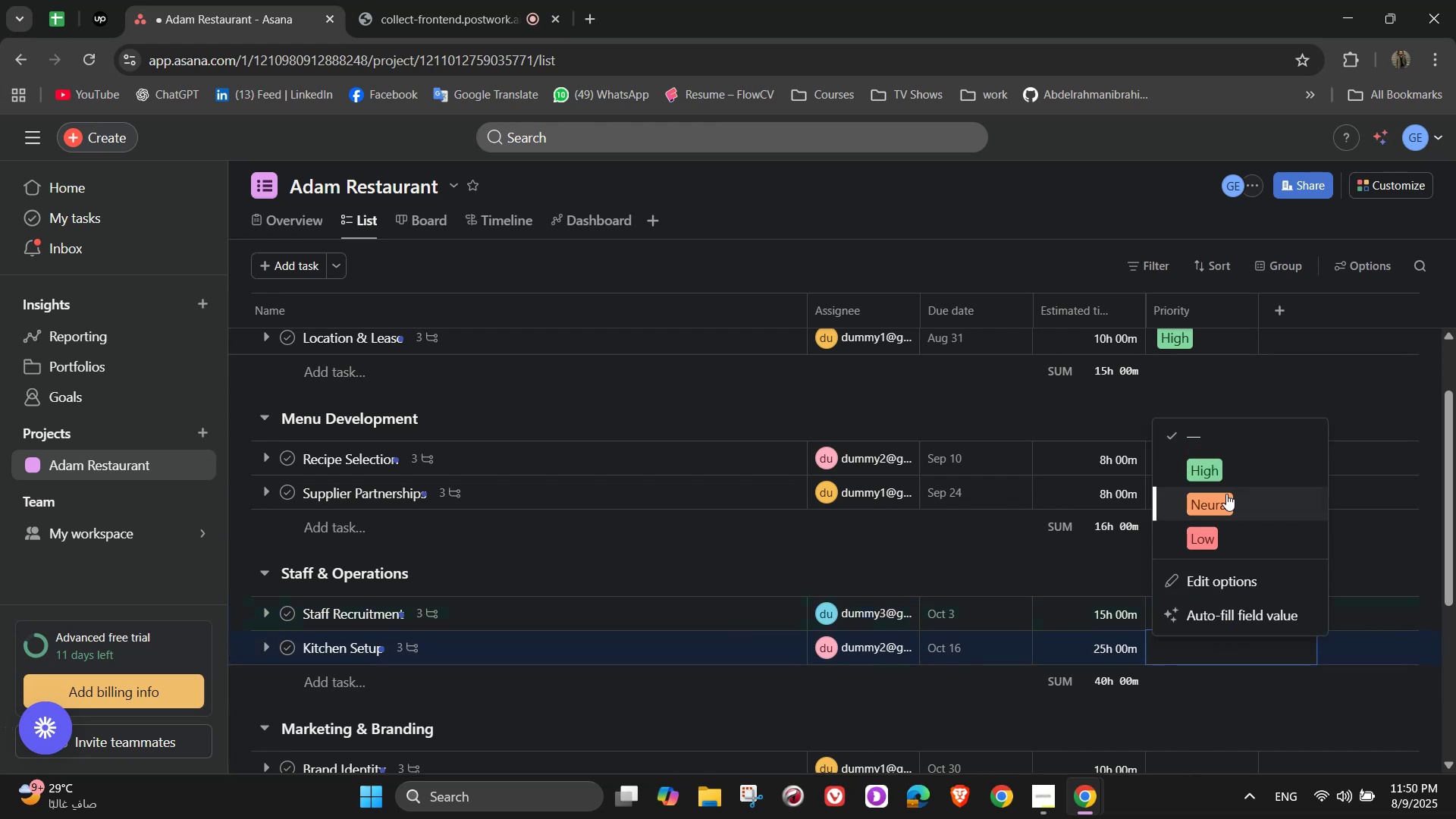 
left_click([1218, 469])
 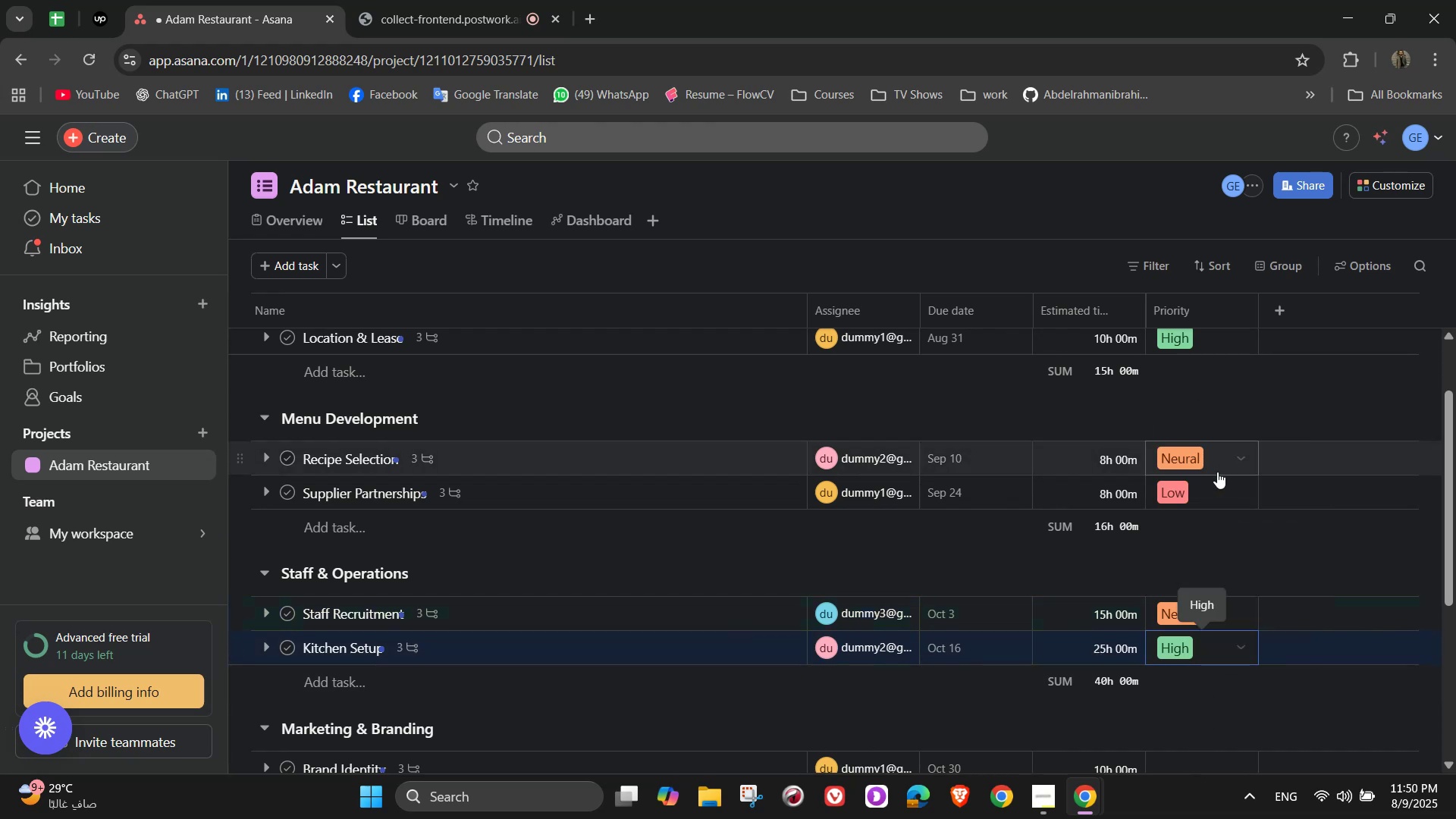 
scroll: coordinate [1235, 557], scroll_direction: down, amount: 5.0
 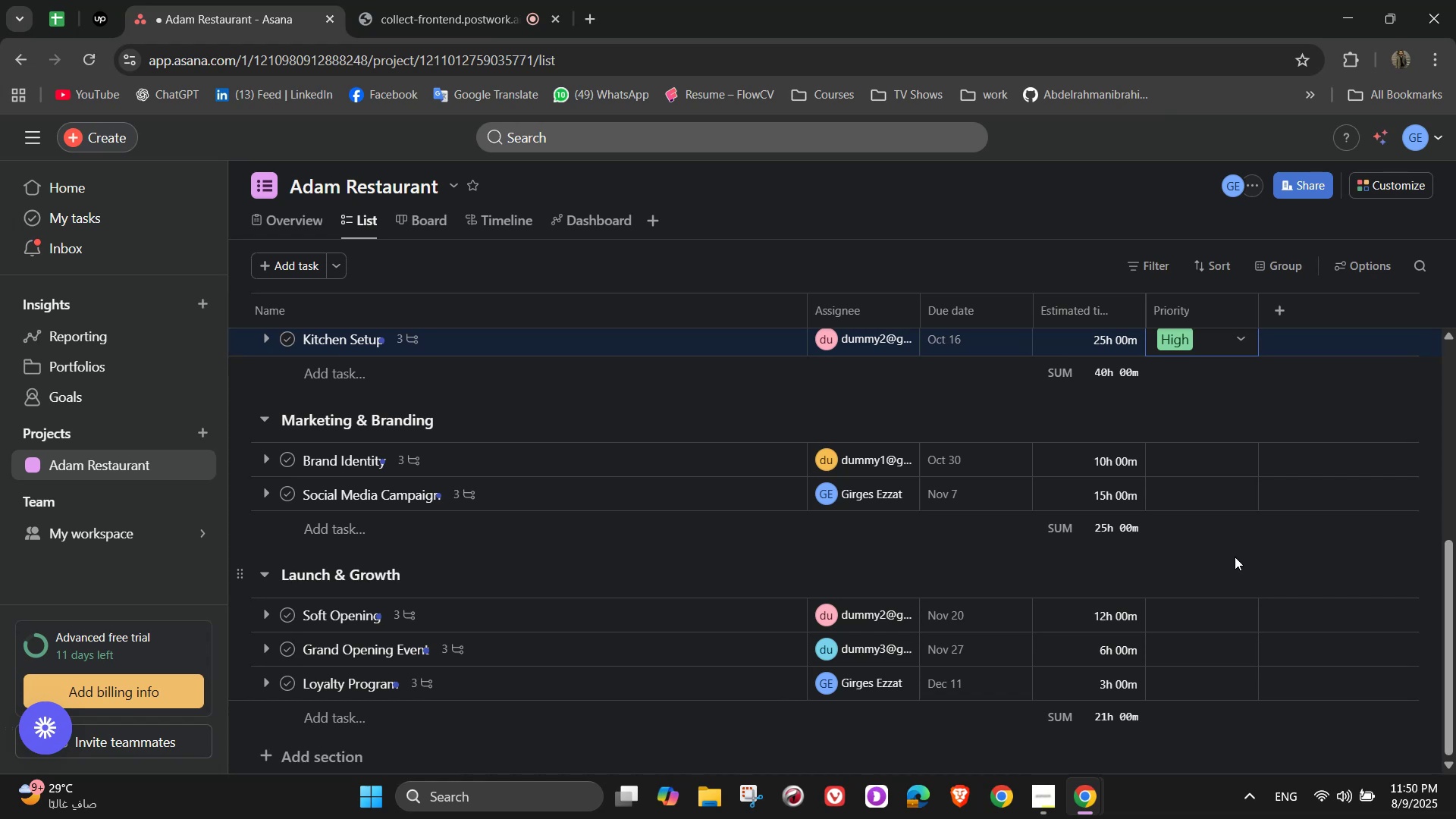 
wait(8.64)
 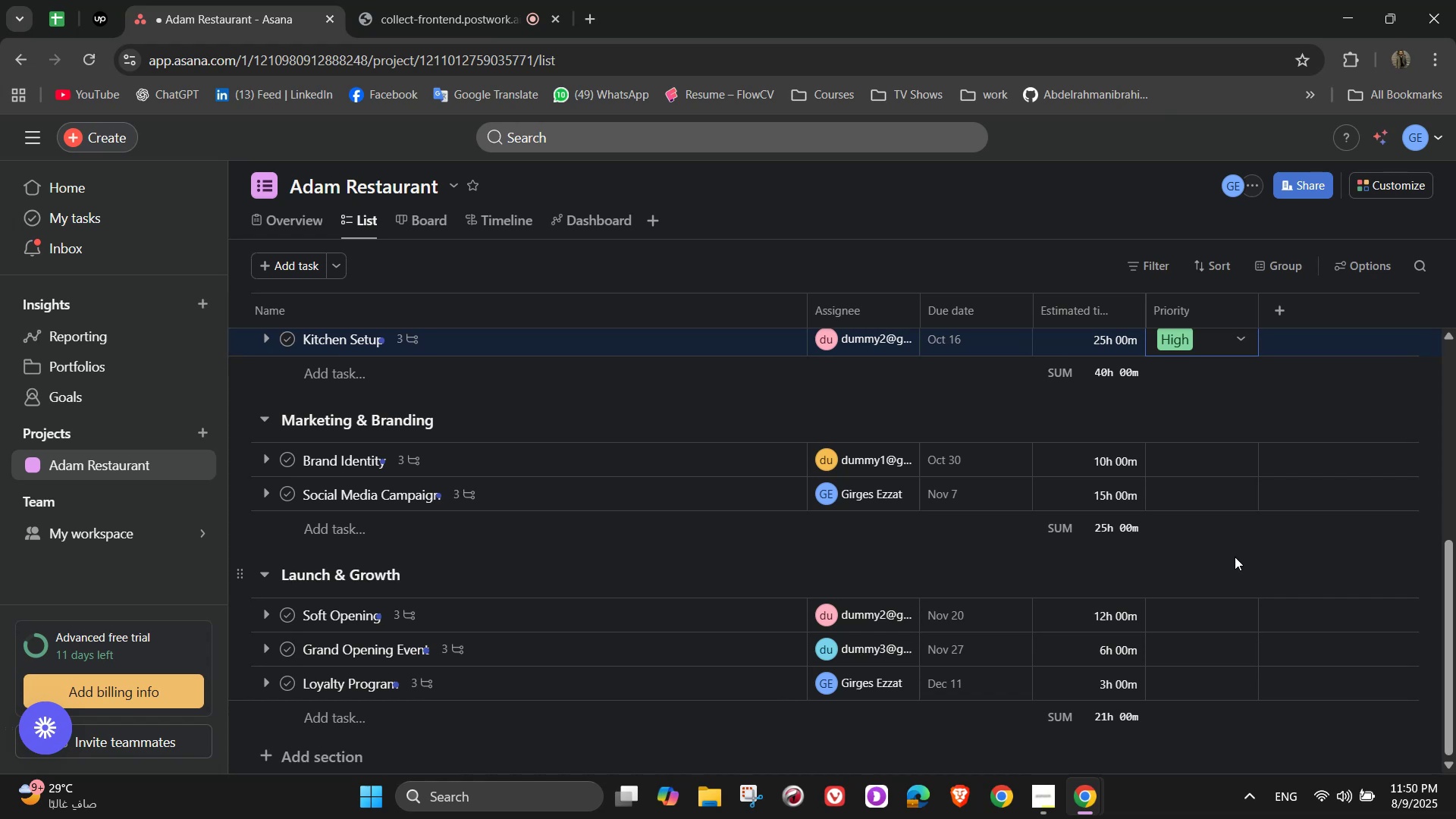 
left_click([1250, 470])
 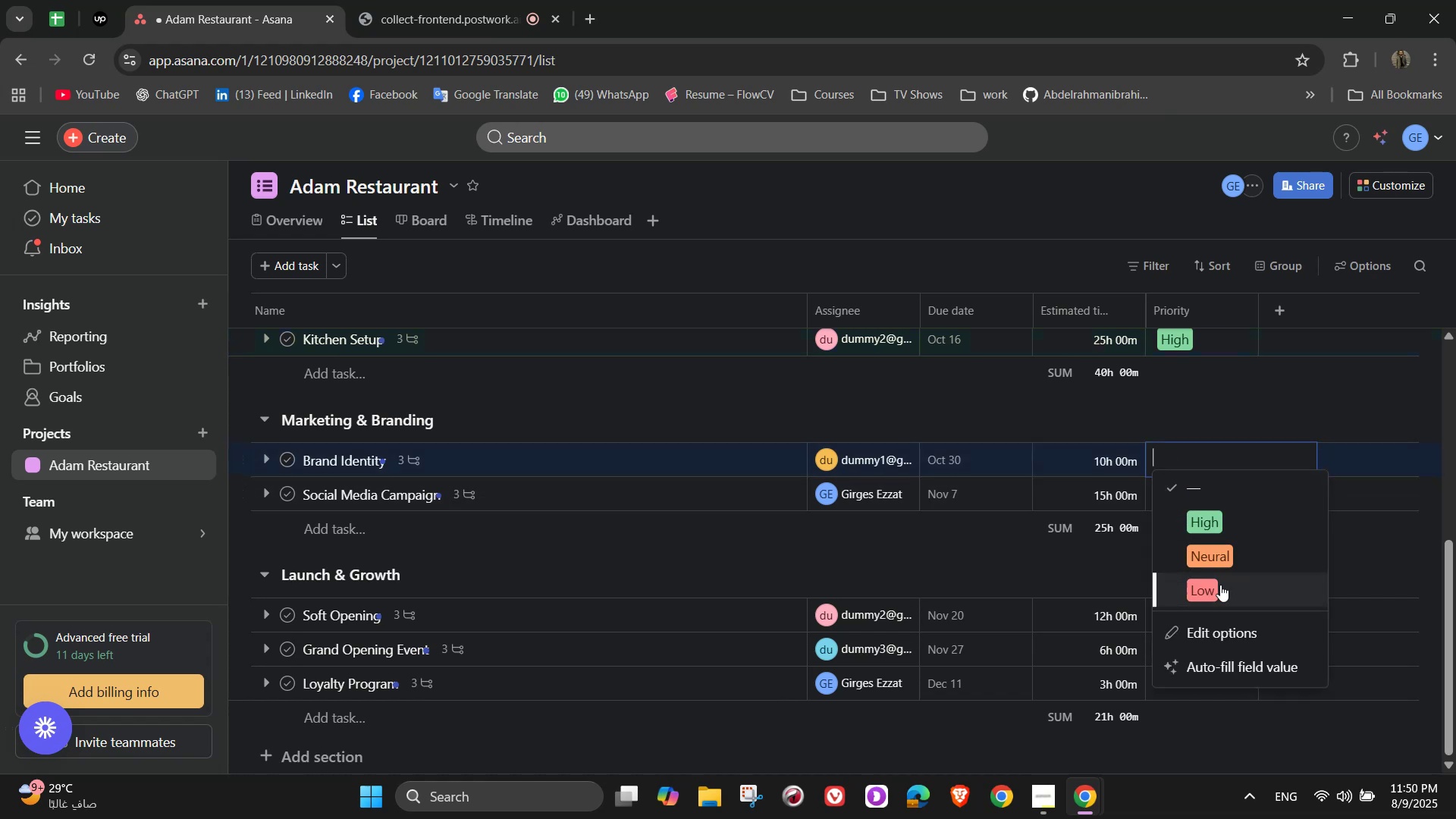 
left_click([1224, 598])
 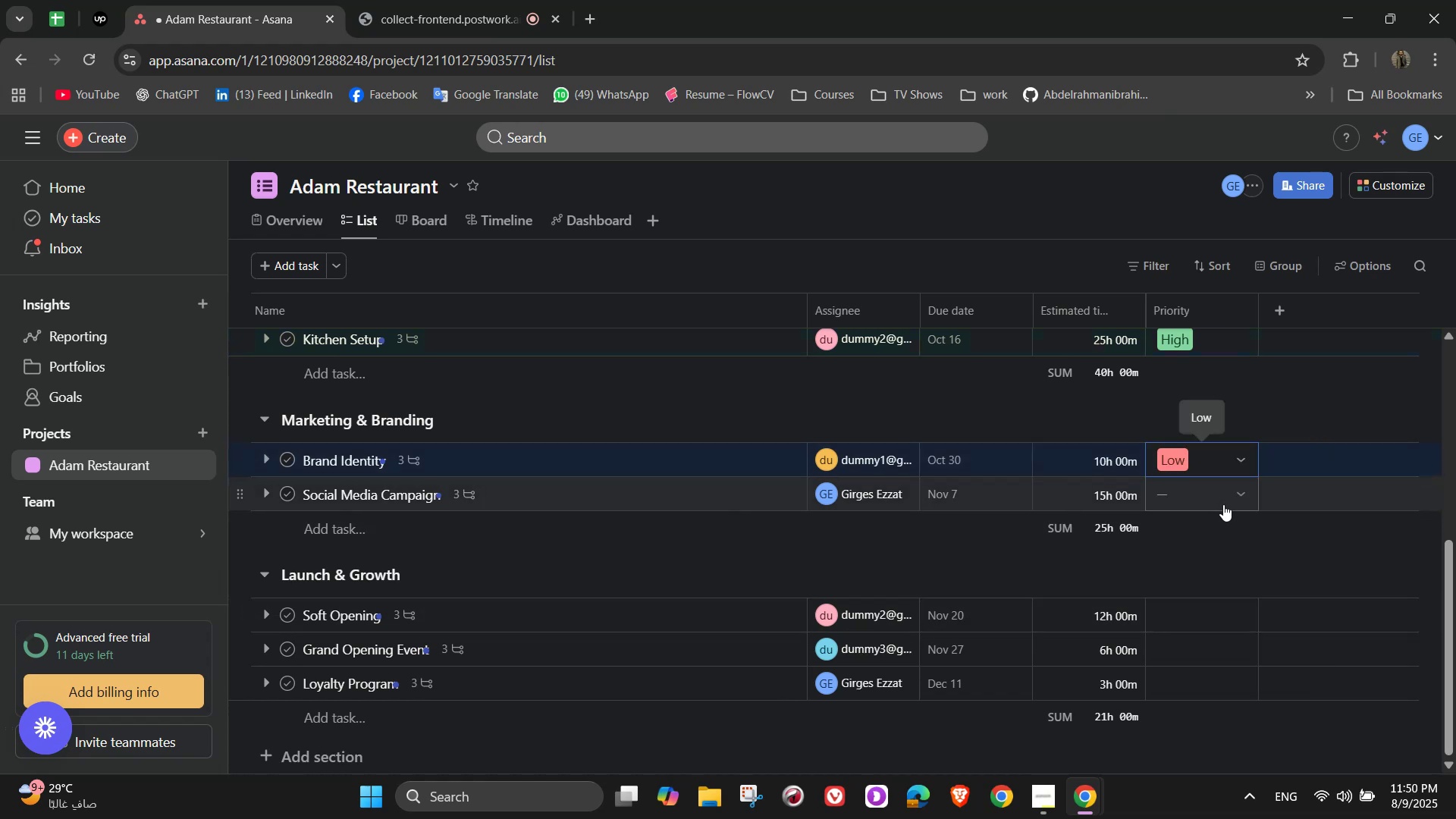 
left_click([1235, 495])
 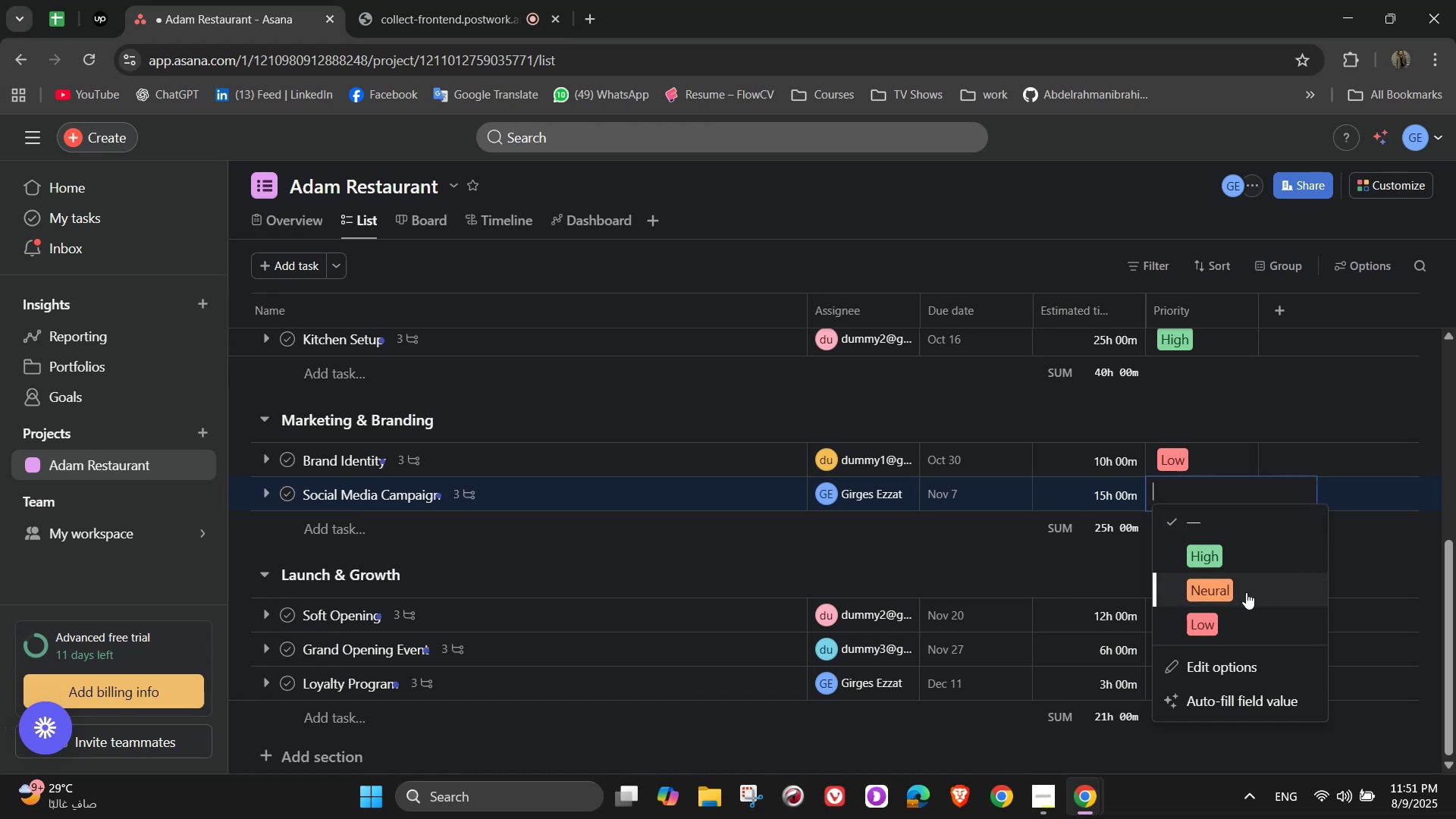 
wait(13.98)
 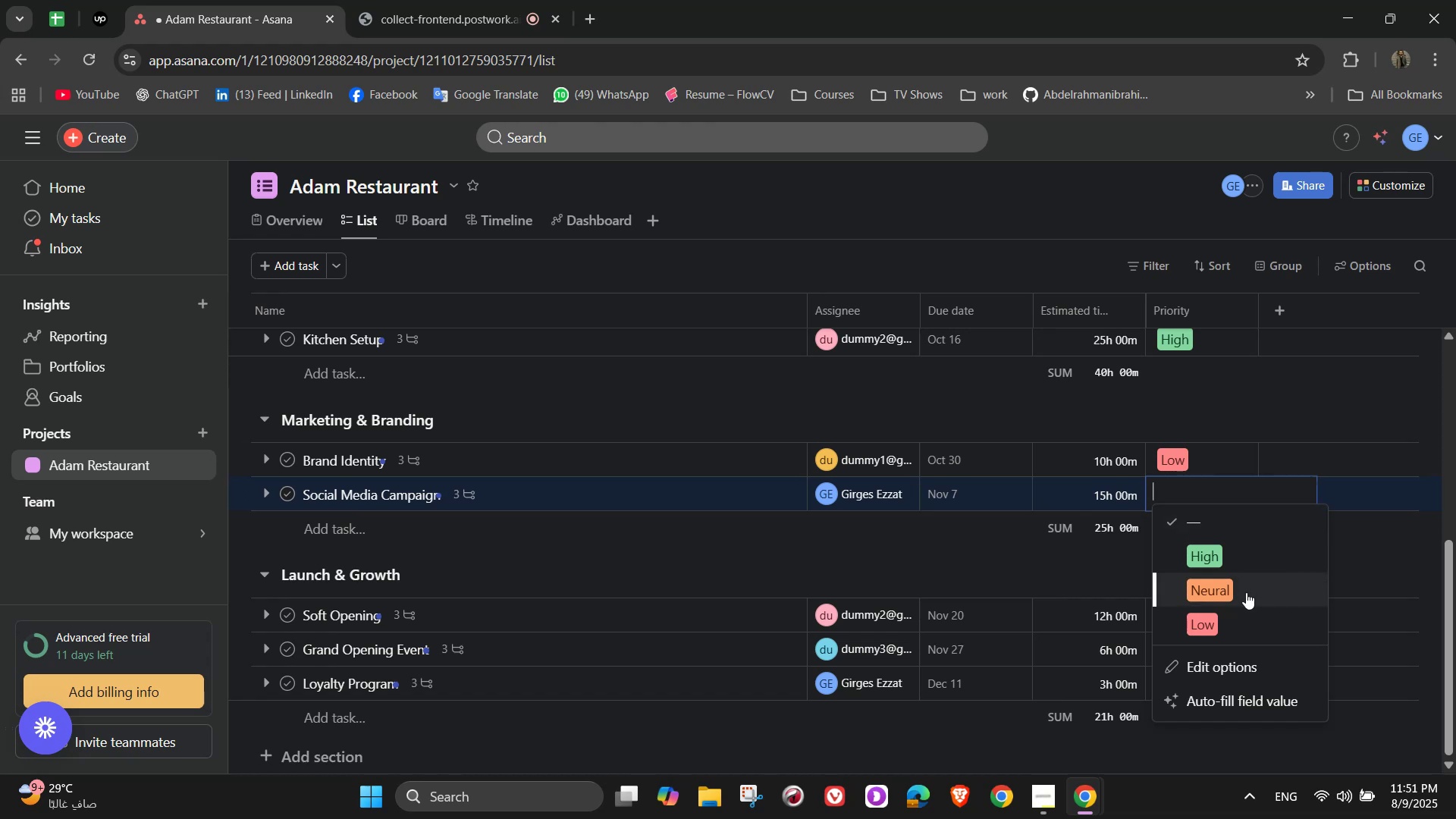 
left_click([1225, 551])
 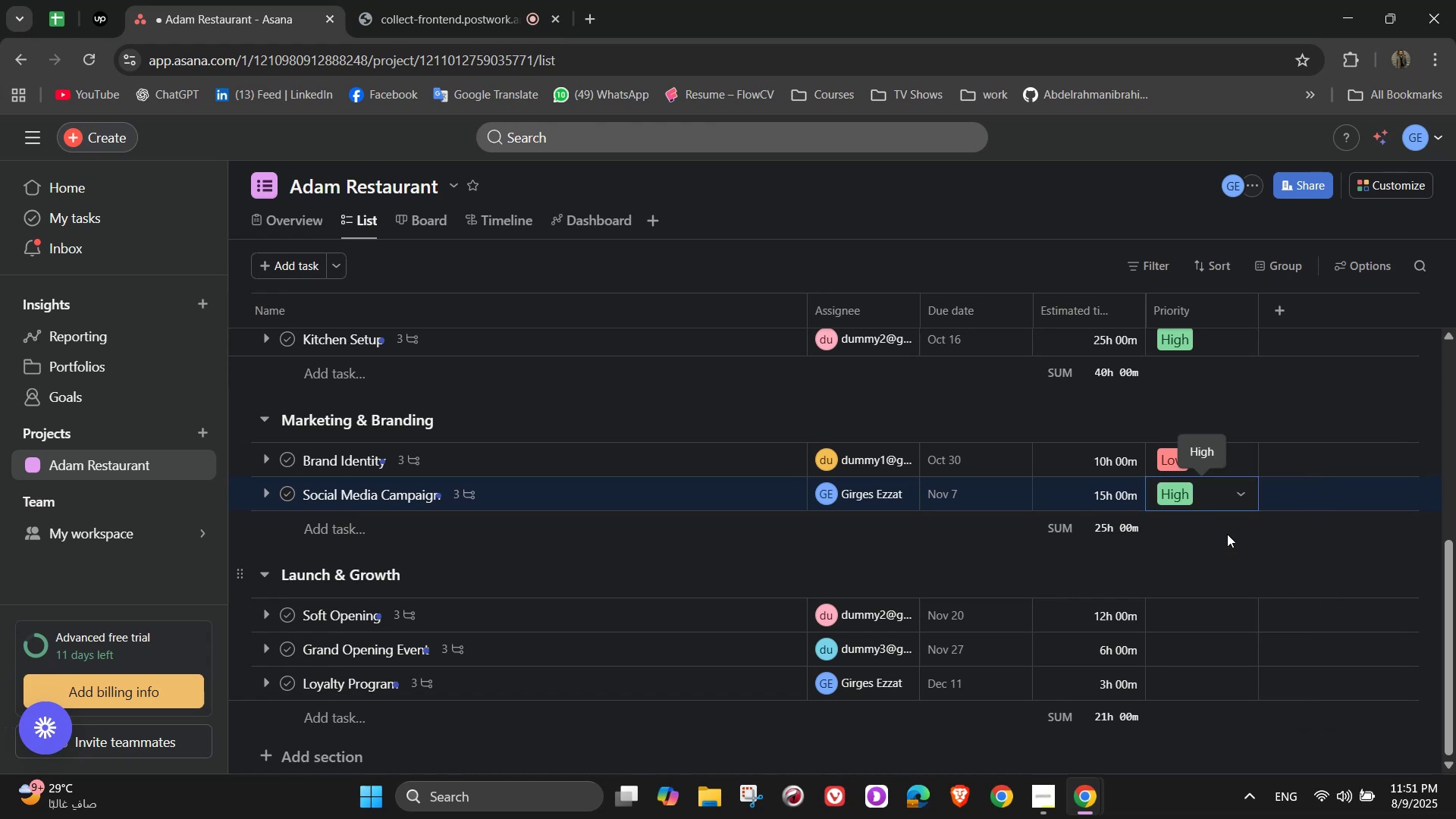 
left_click([1241, 506])
 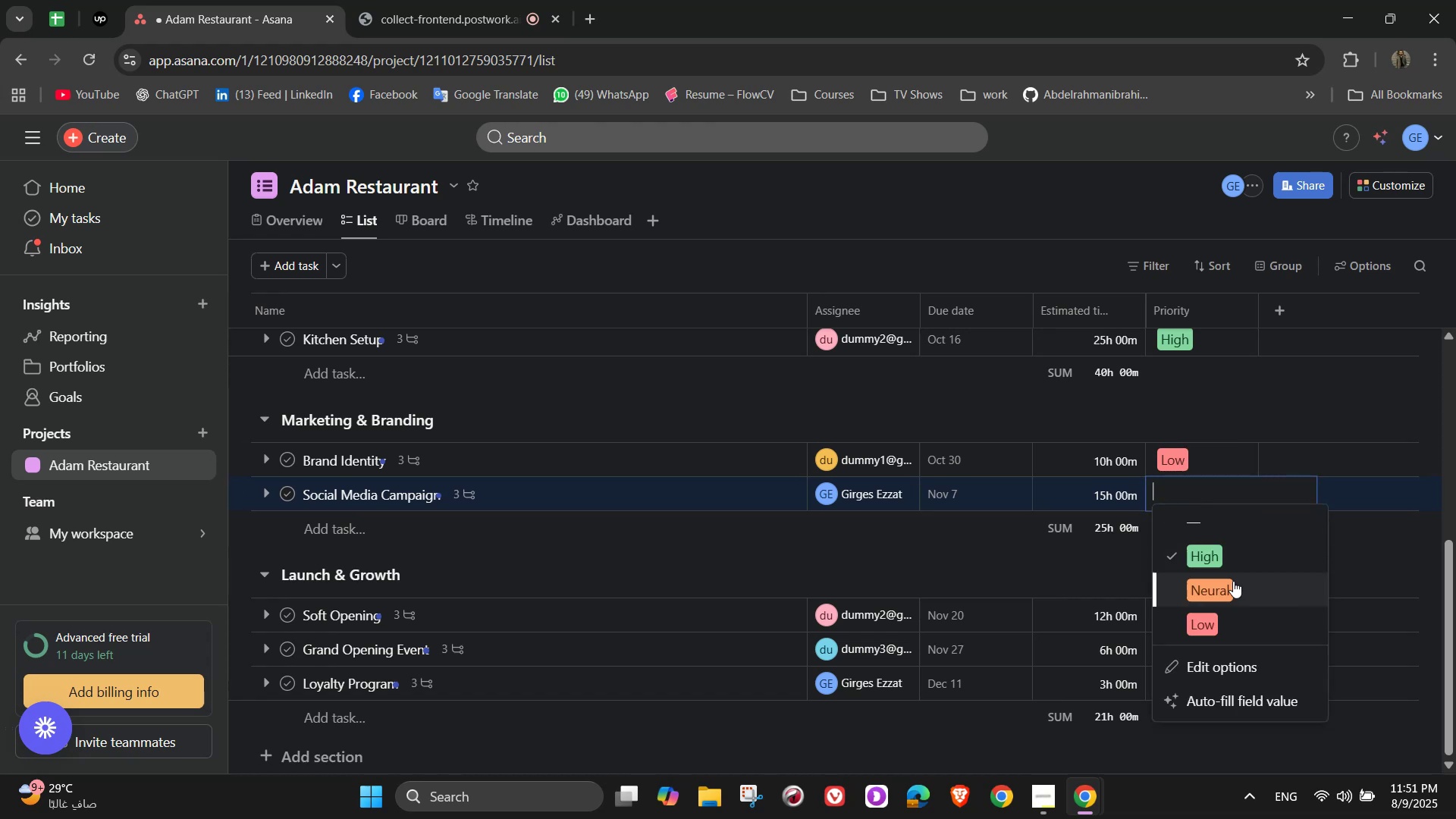 
left_click([1235, 598])
 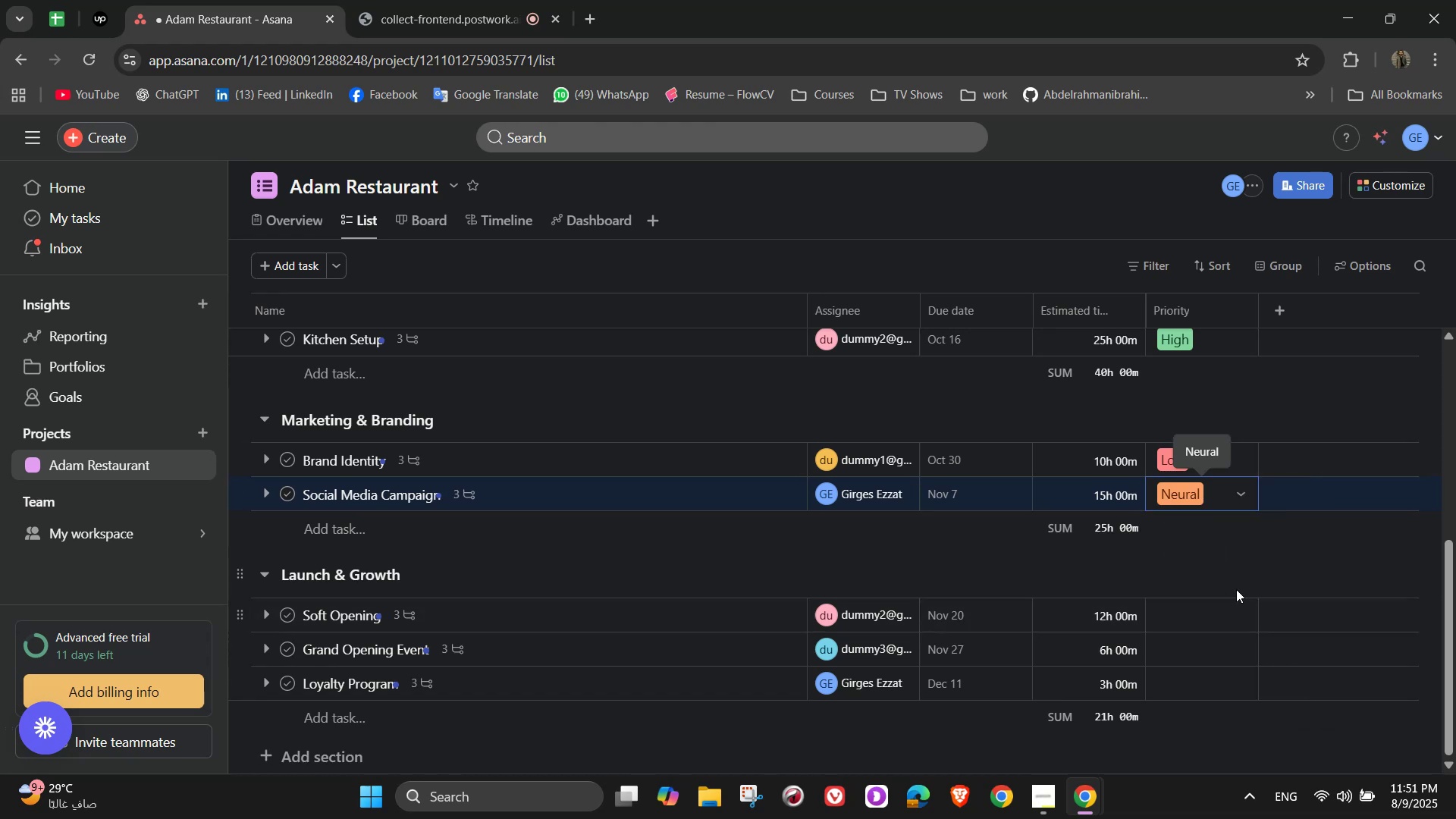 
scroll: coordinate [1236, 589], scroll_direction: down, amount: 1.0
 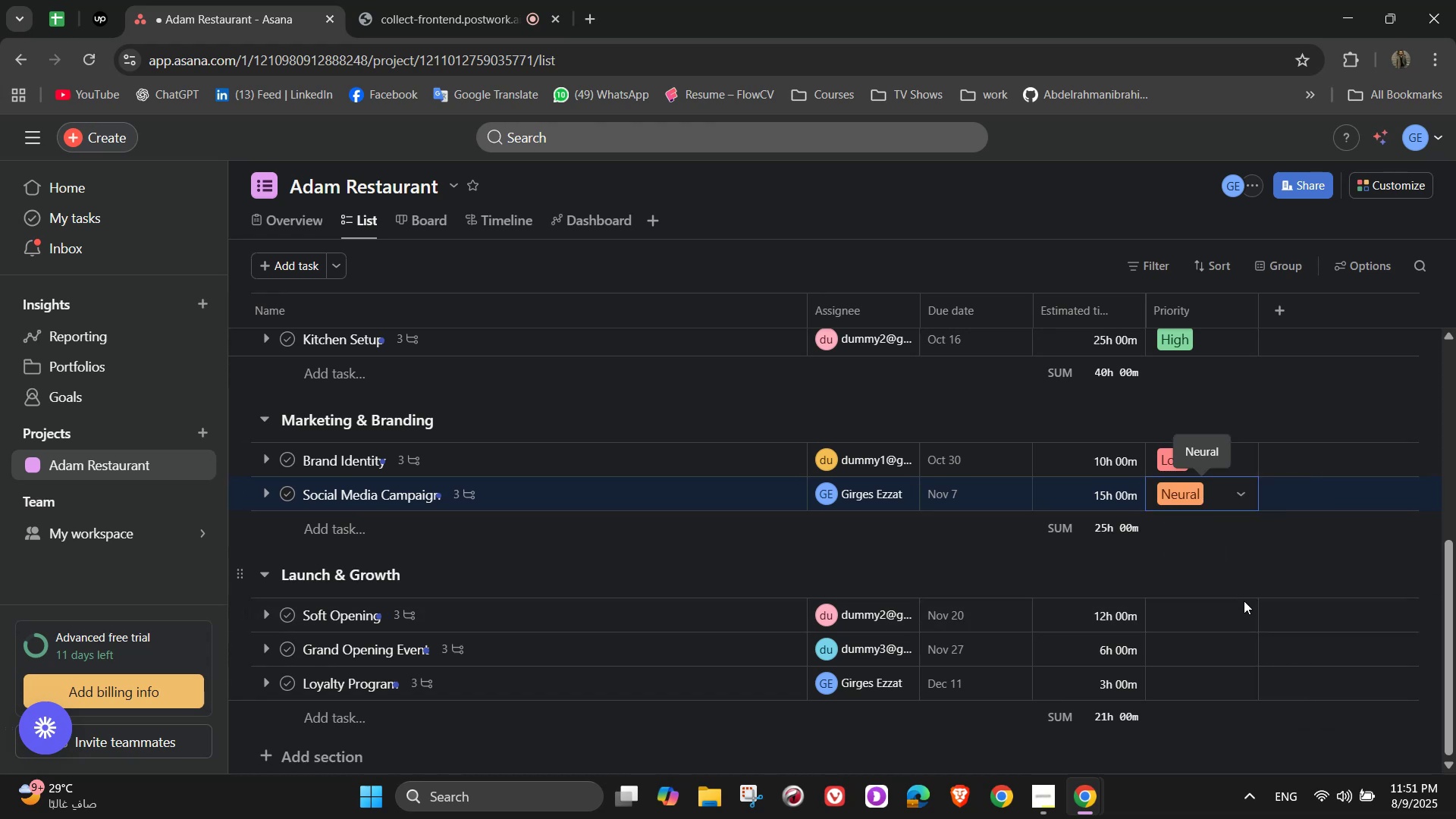 
left_click([1244, 612])
 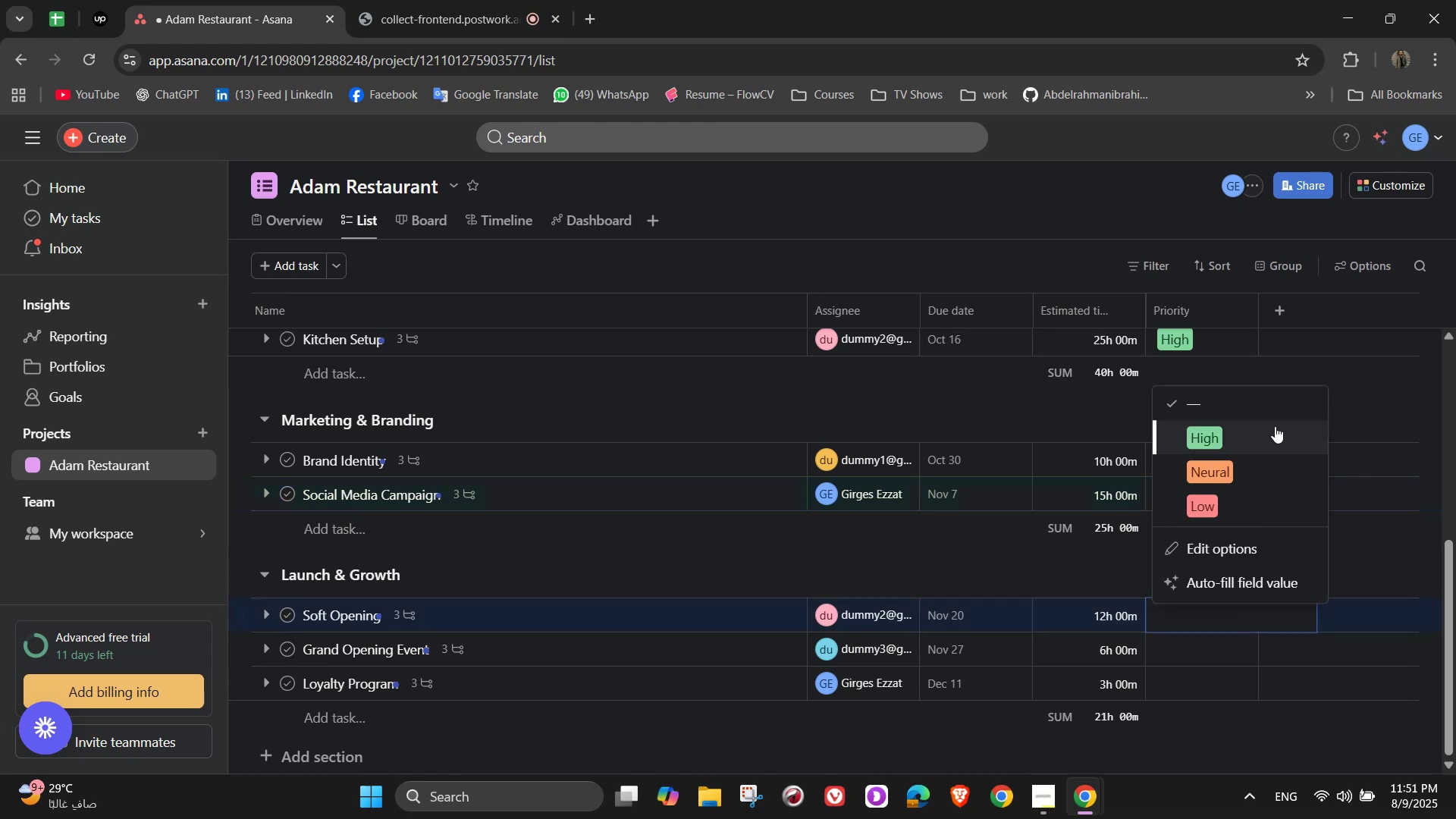 
left_click([1275, 426])
 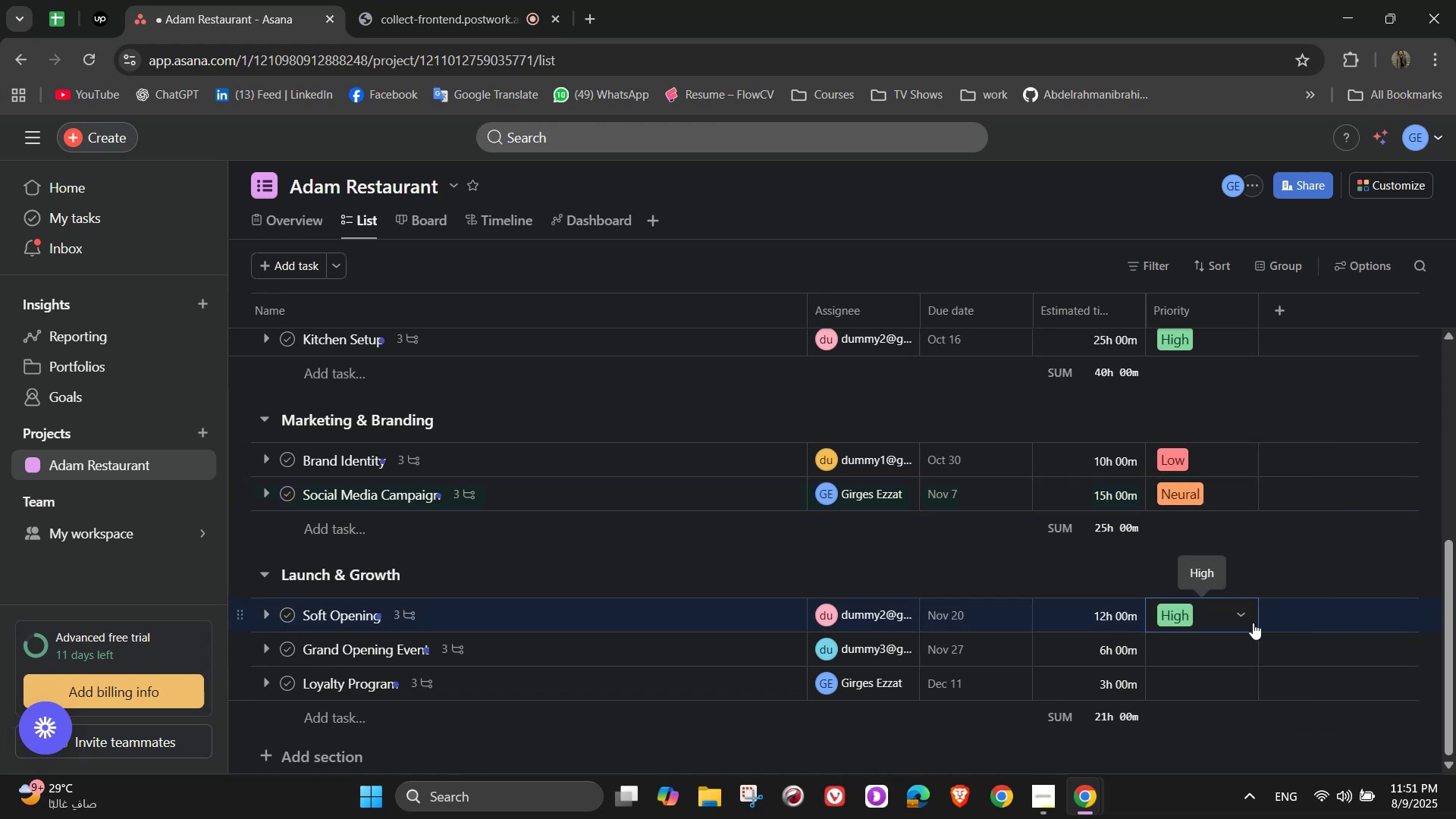 
left_click([1246, 623])
 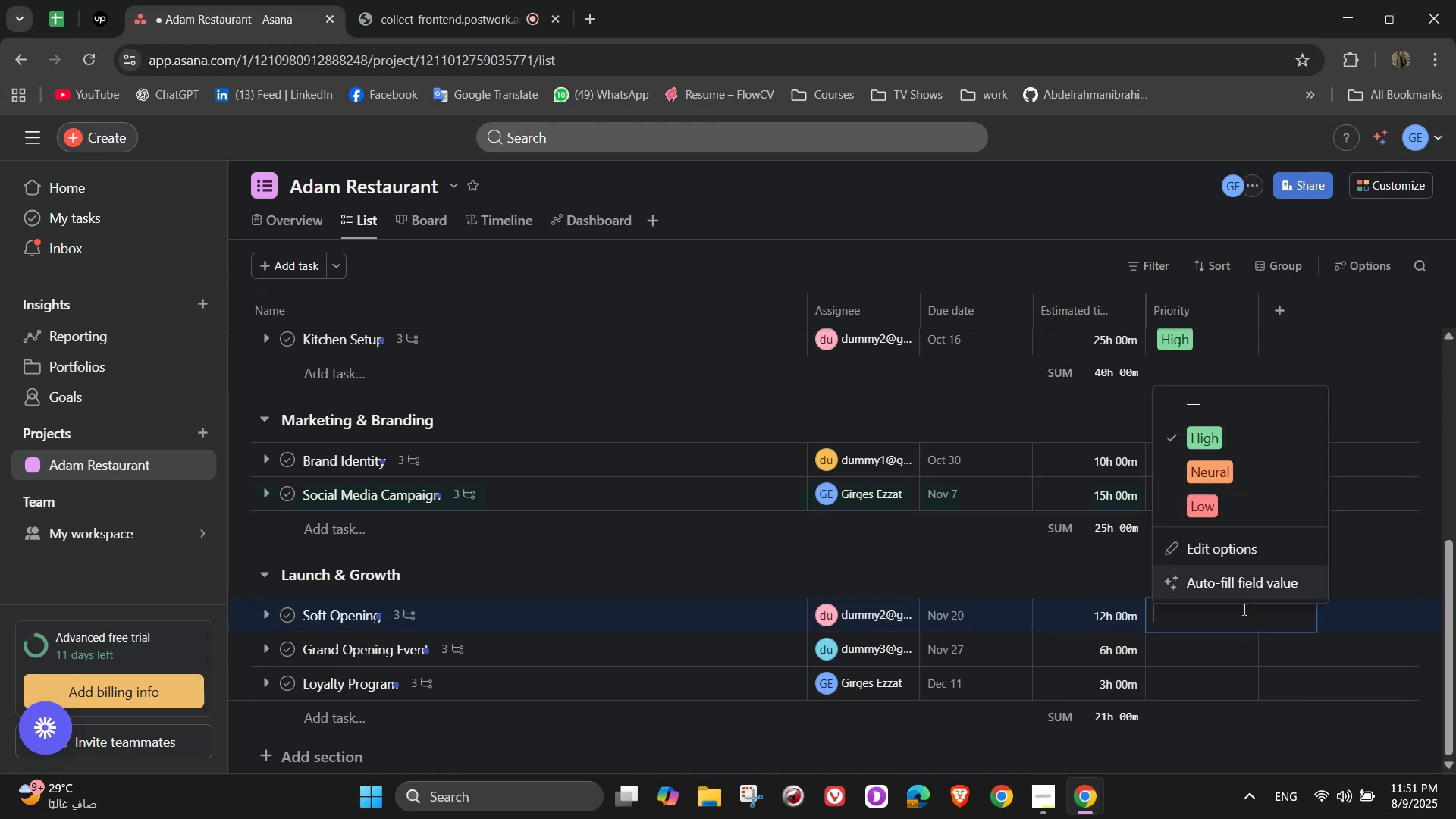 
left_click([1237, 635])
 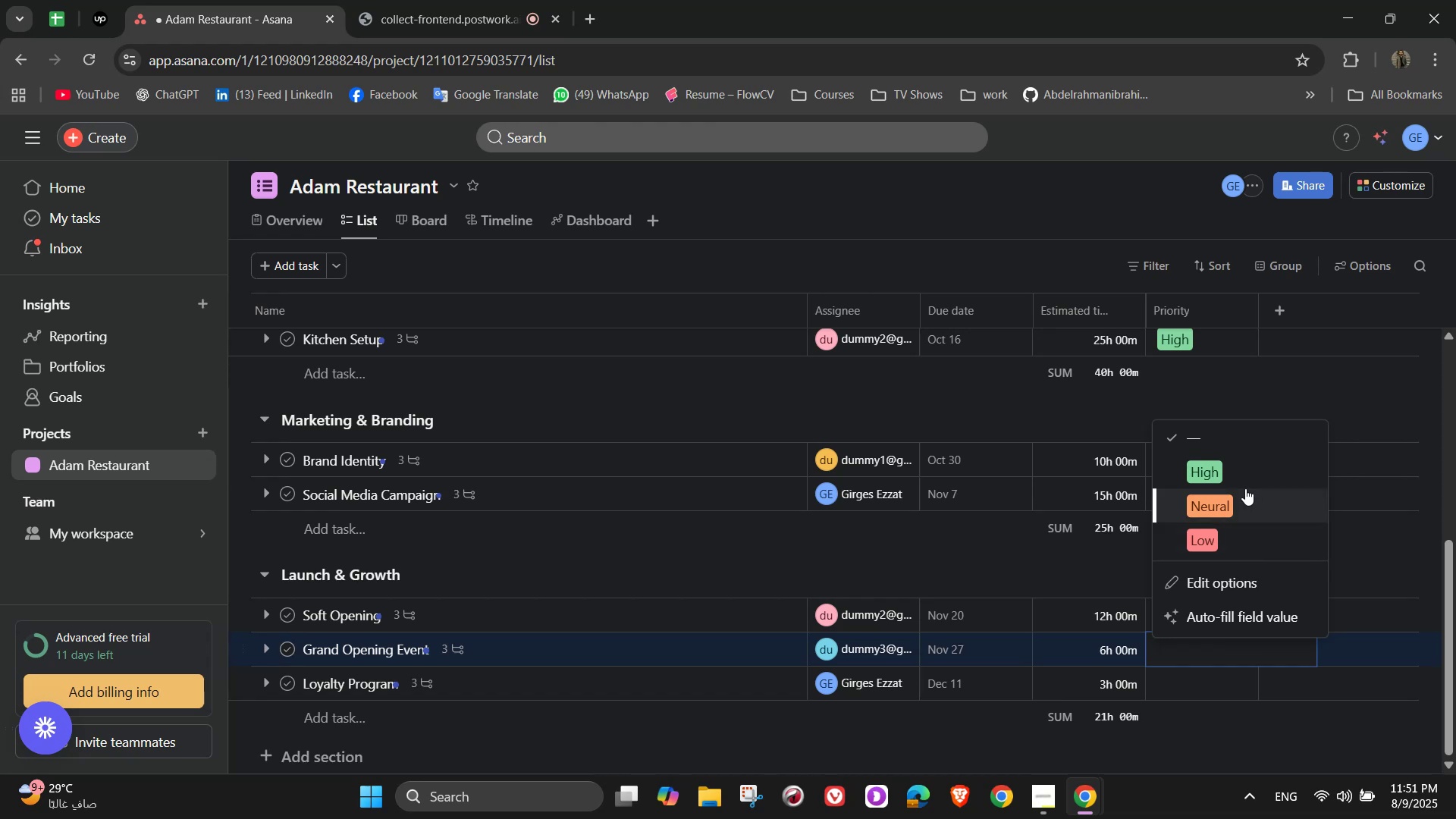 
left_click([1245, 483])
 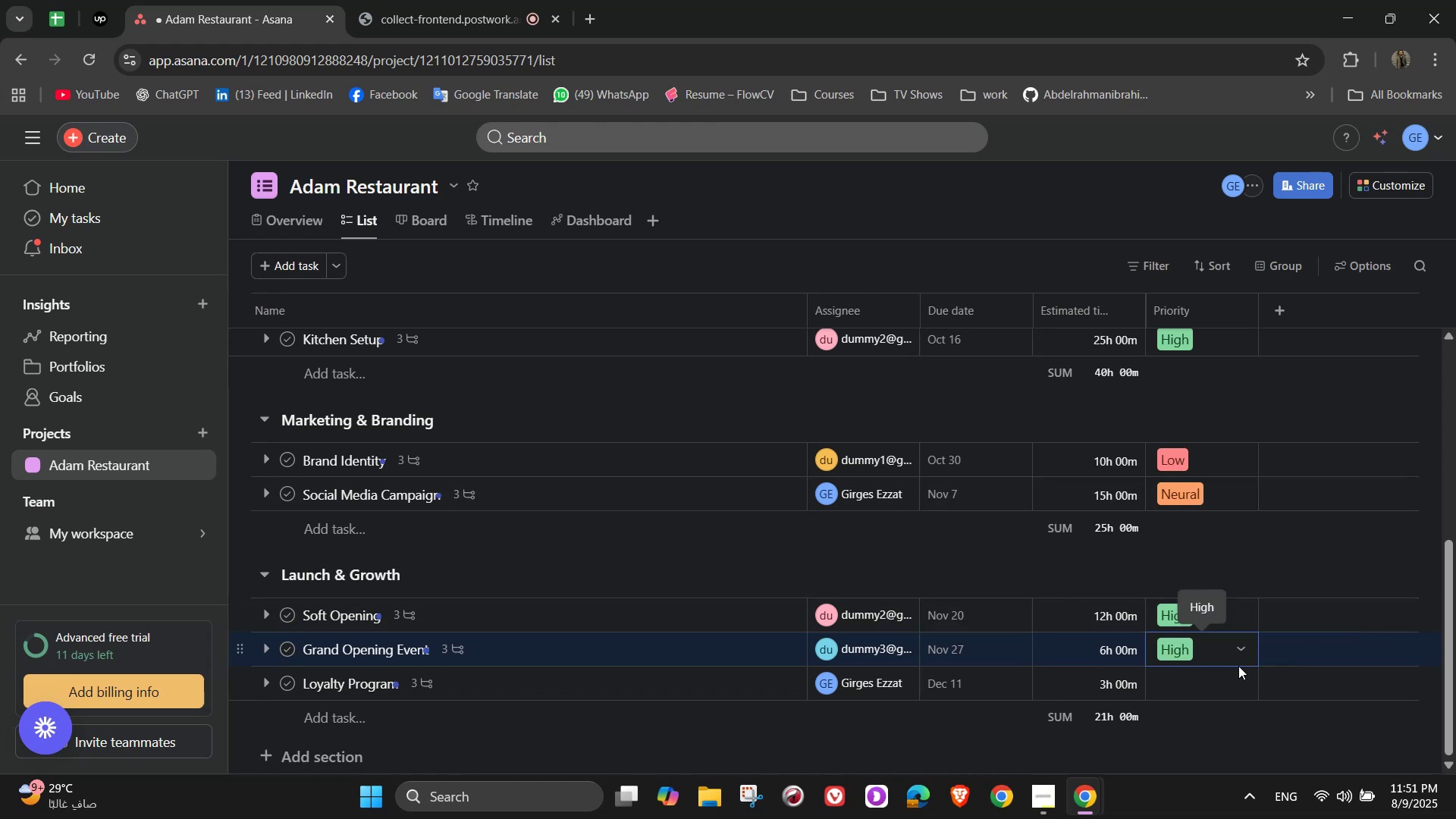 
left_click([1244, 676])
 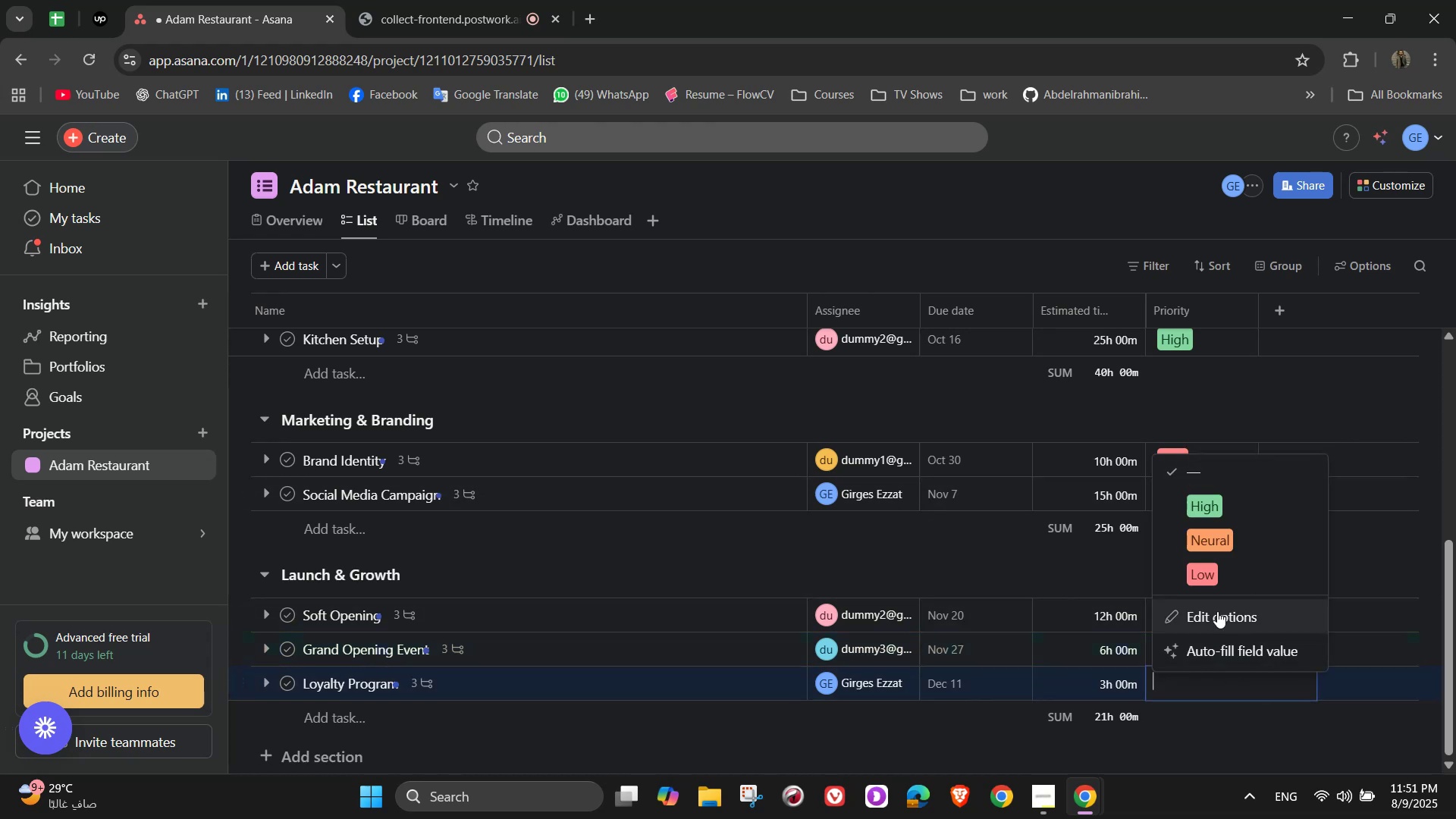 
left_click([1228, 579])
 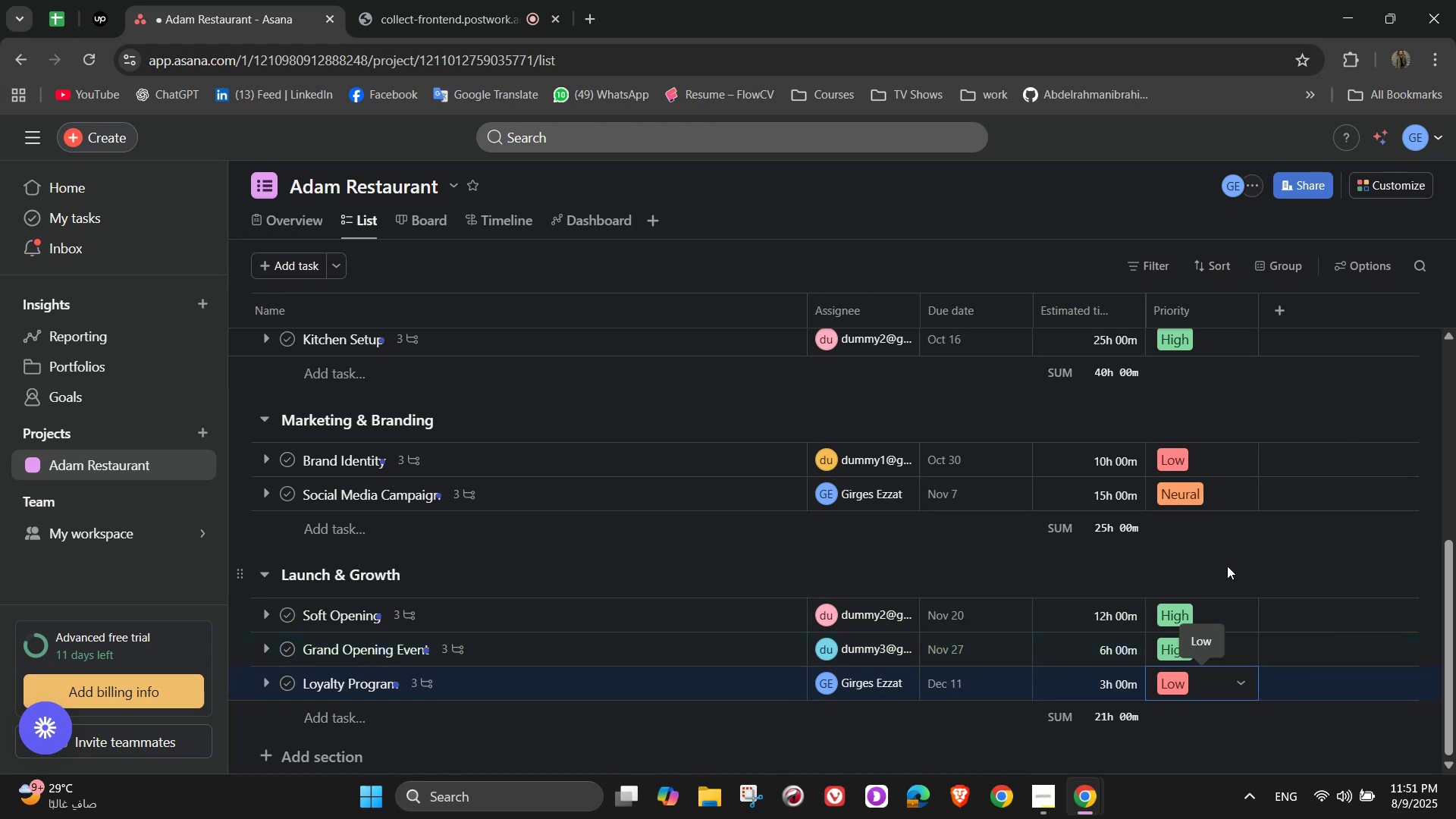 
scroll: coordinate [1227, 566], scroll_direction: up, amount: 9.0
 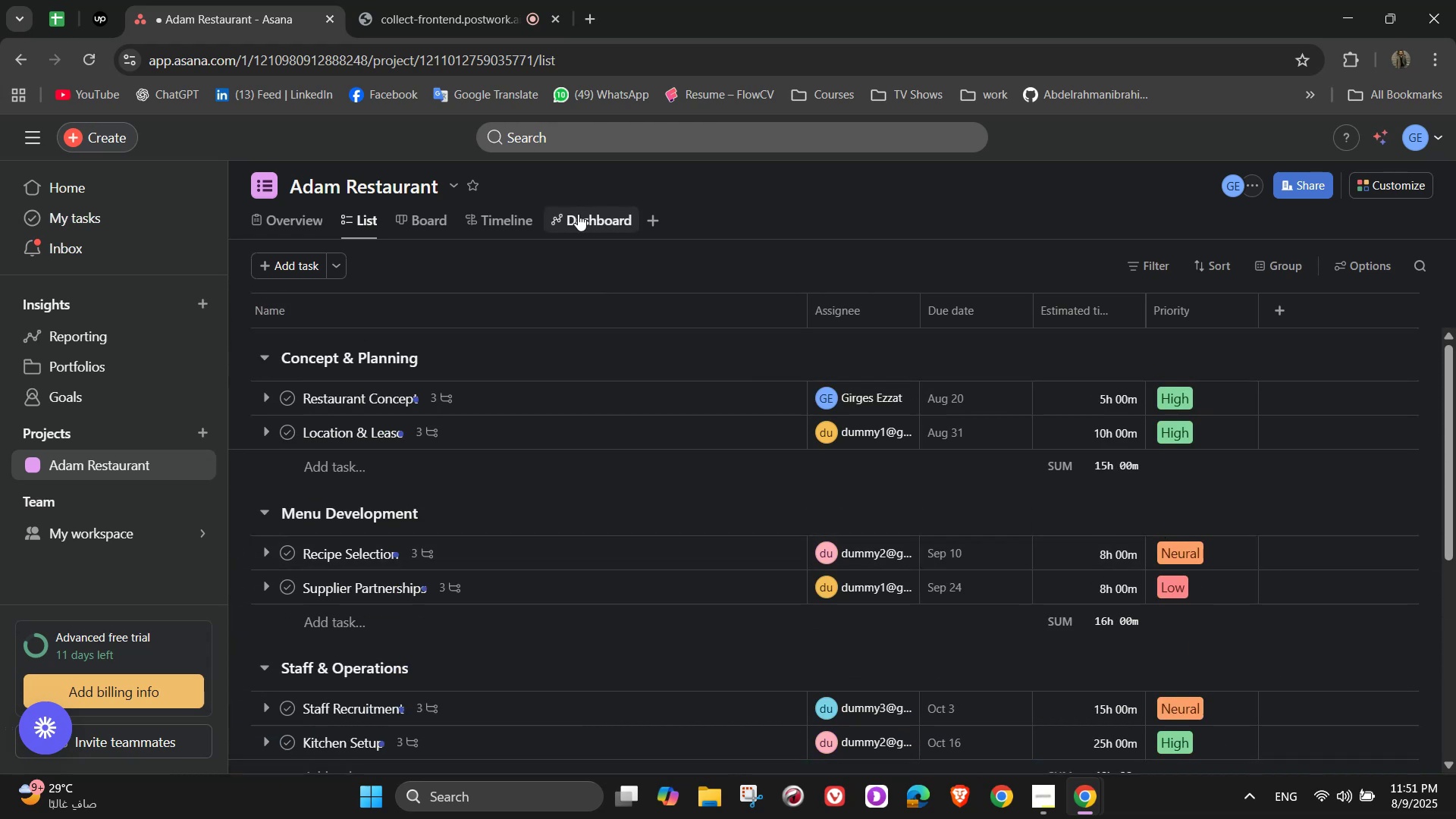 
left_click([570, 211])
 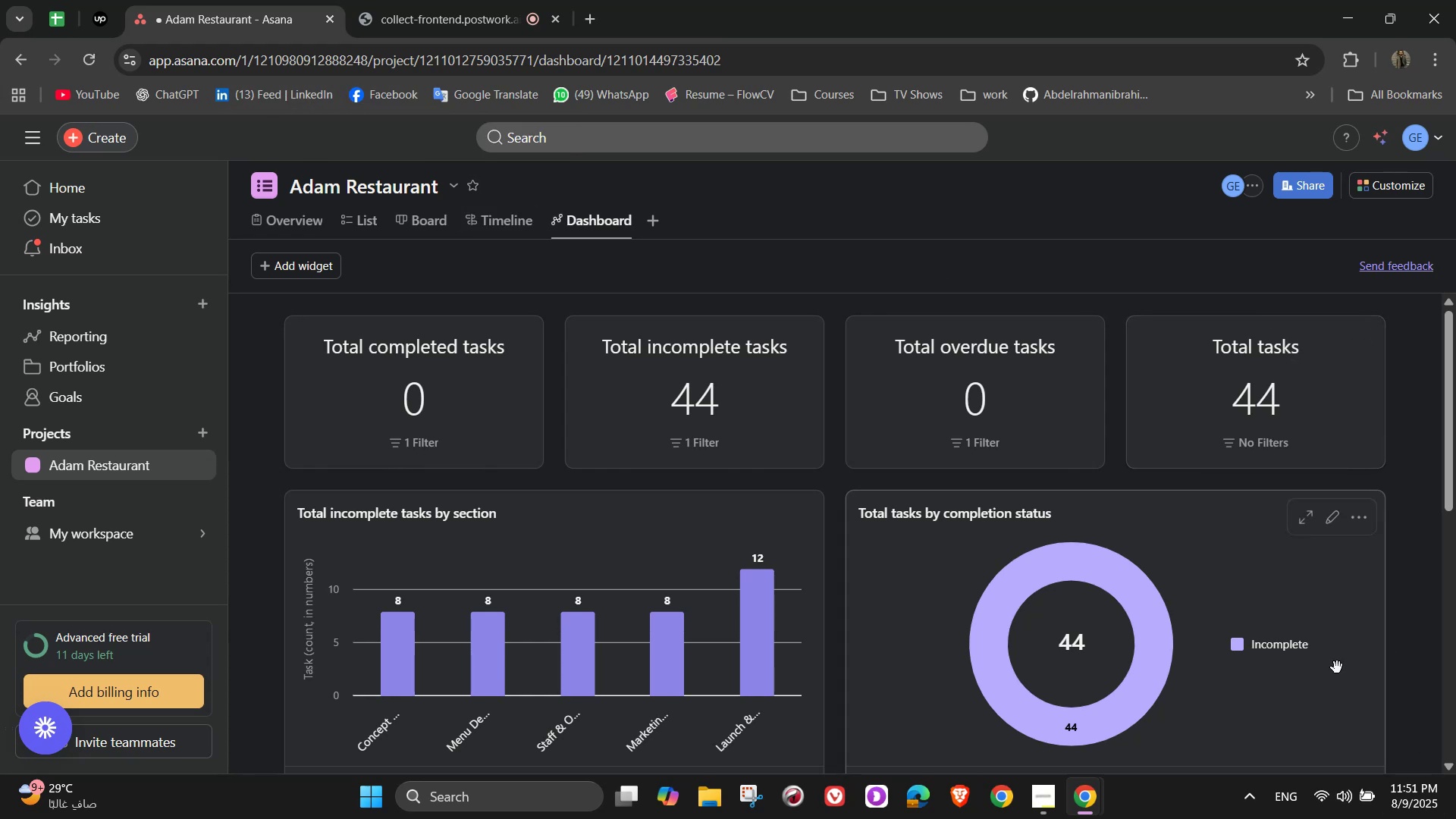 
wait(23.67)
 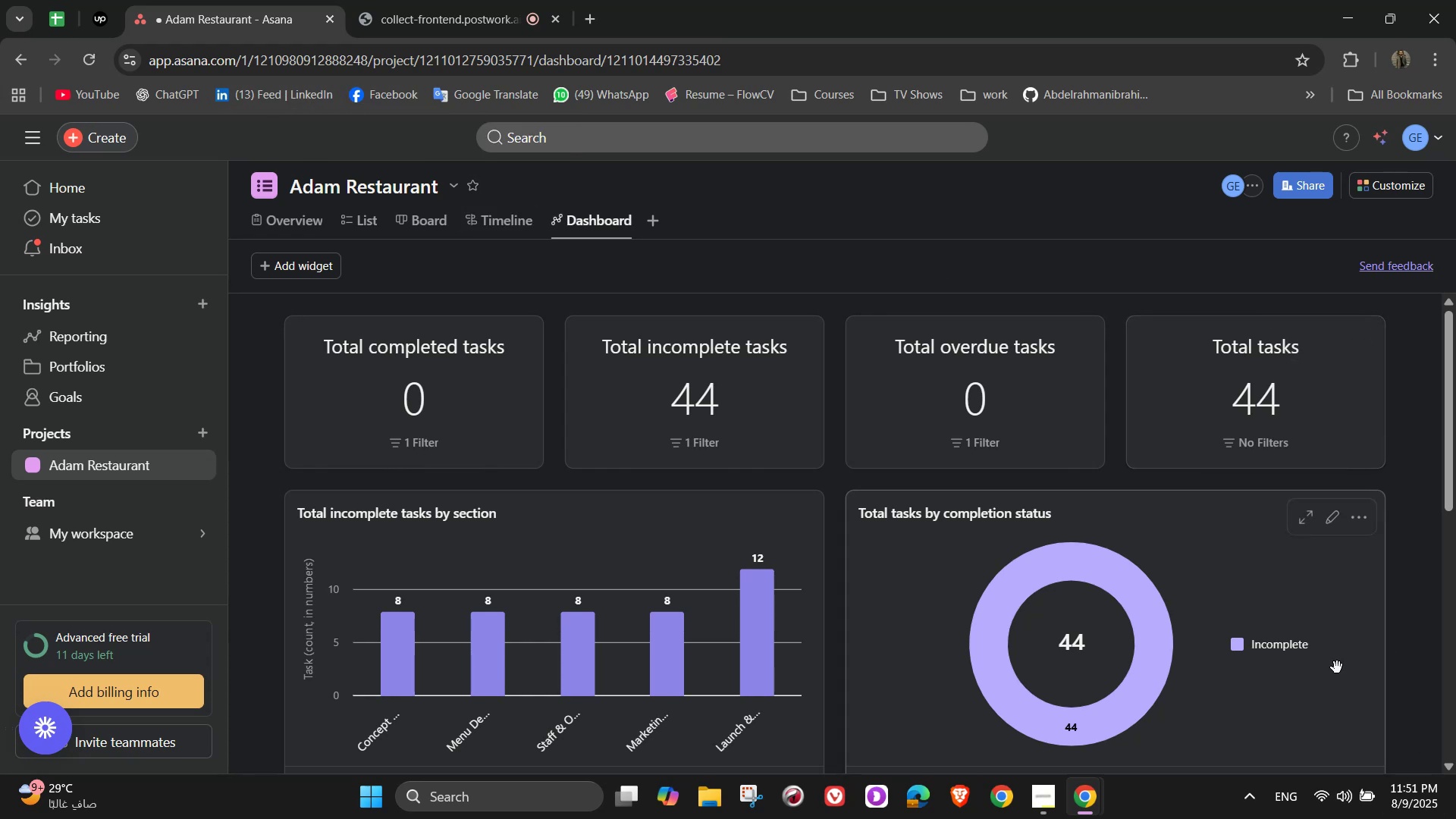 
scroll: coordinate [980, 509], scroll_direction: down, amount: 6.0
 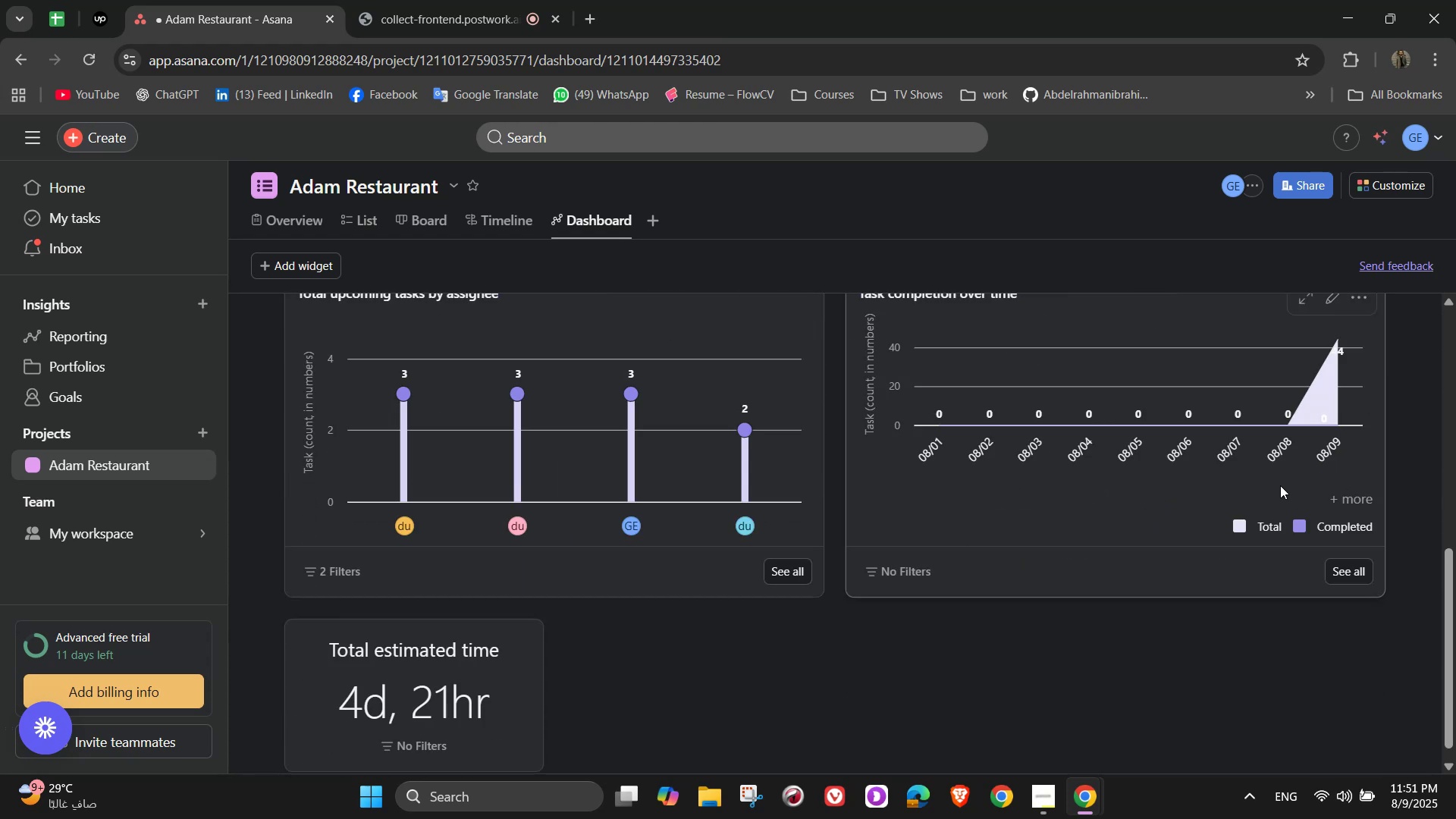 
scroll: coordinate [966, 613], scroll_direction: up, amount: 9.0
 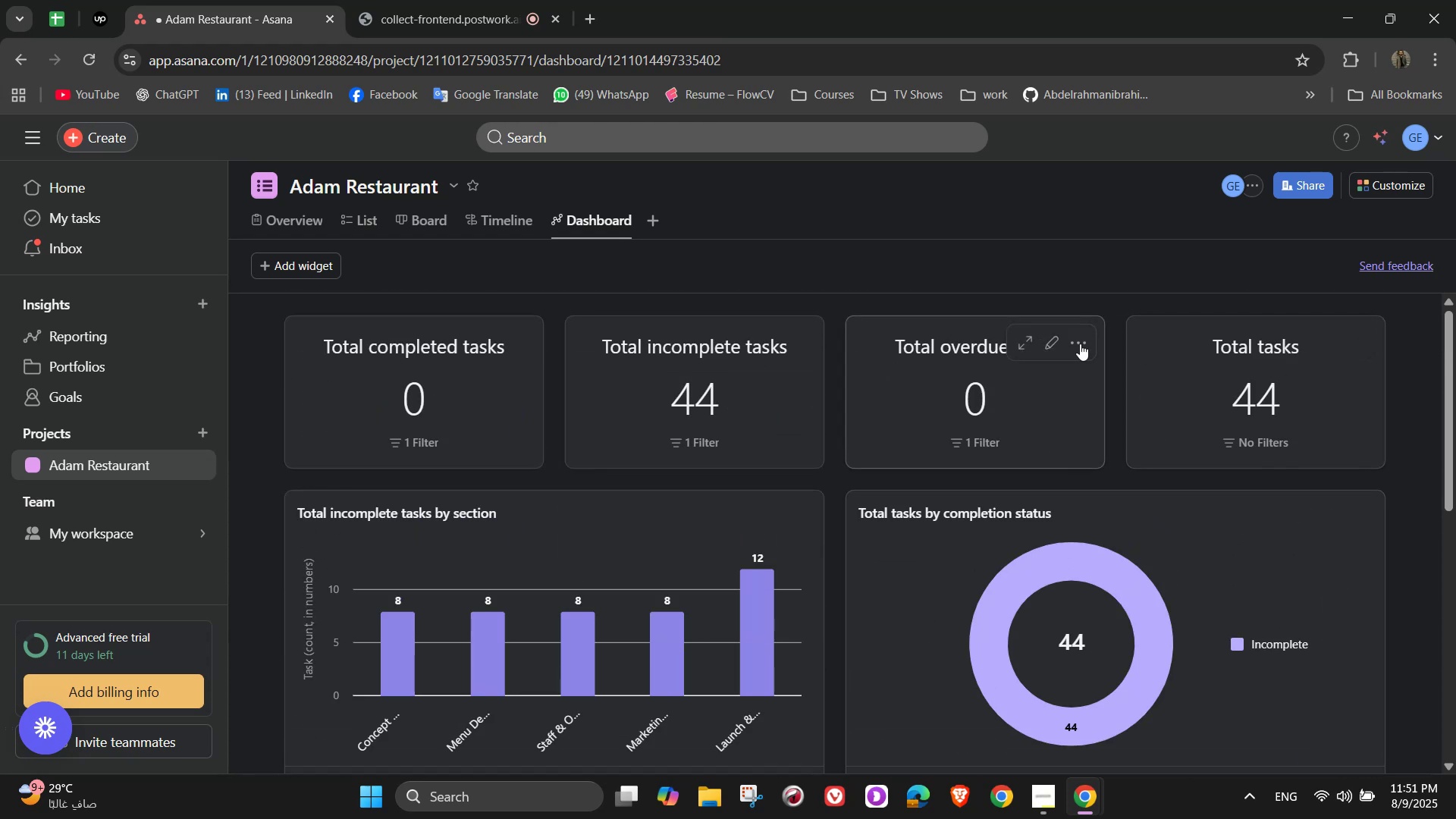 
left_click([1072, 347])
 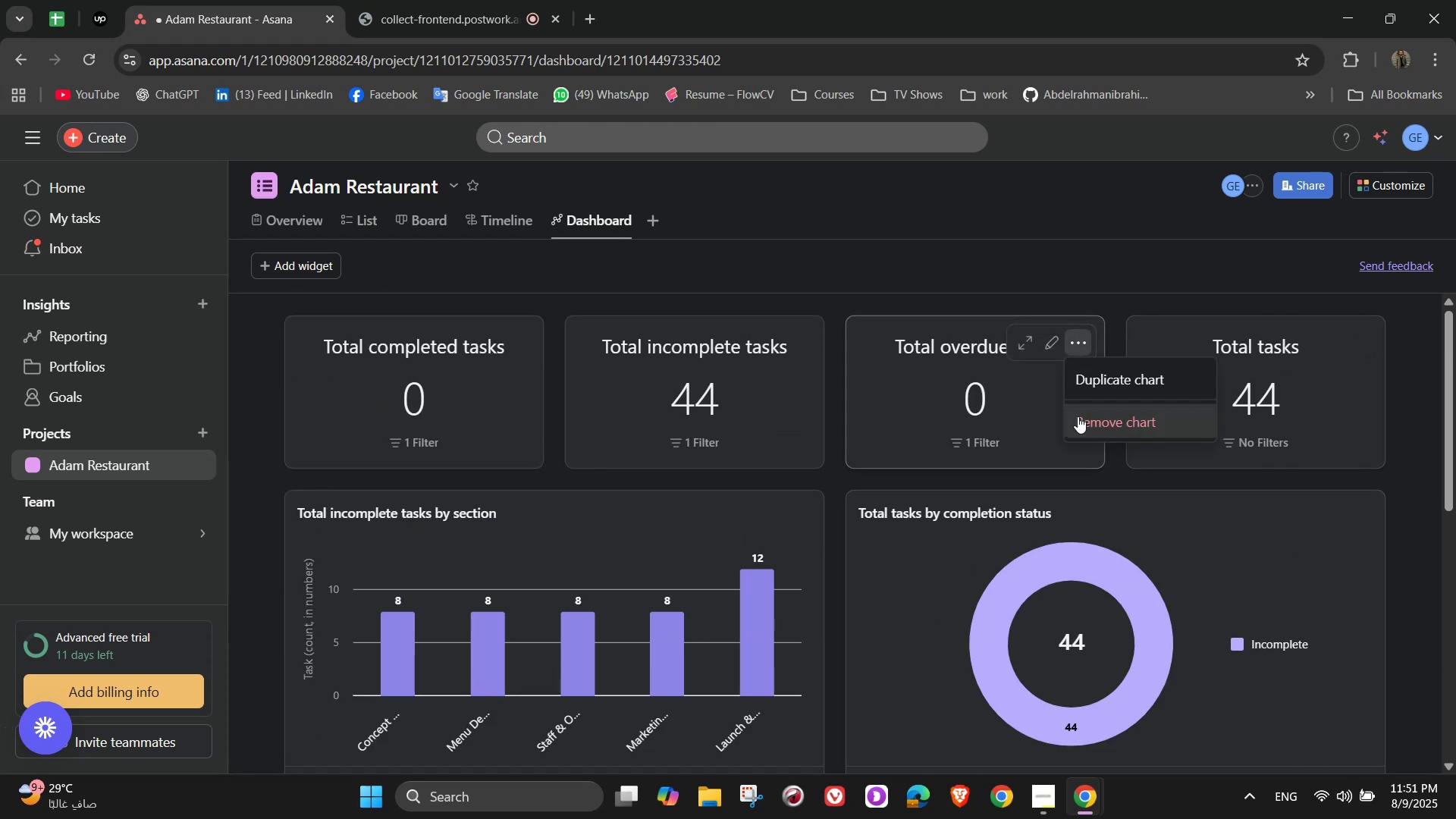 
left_click([1090, 424])
 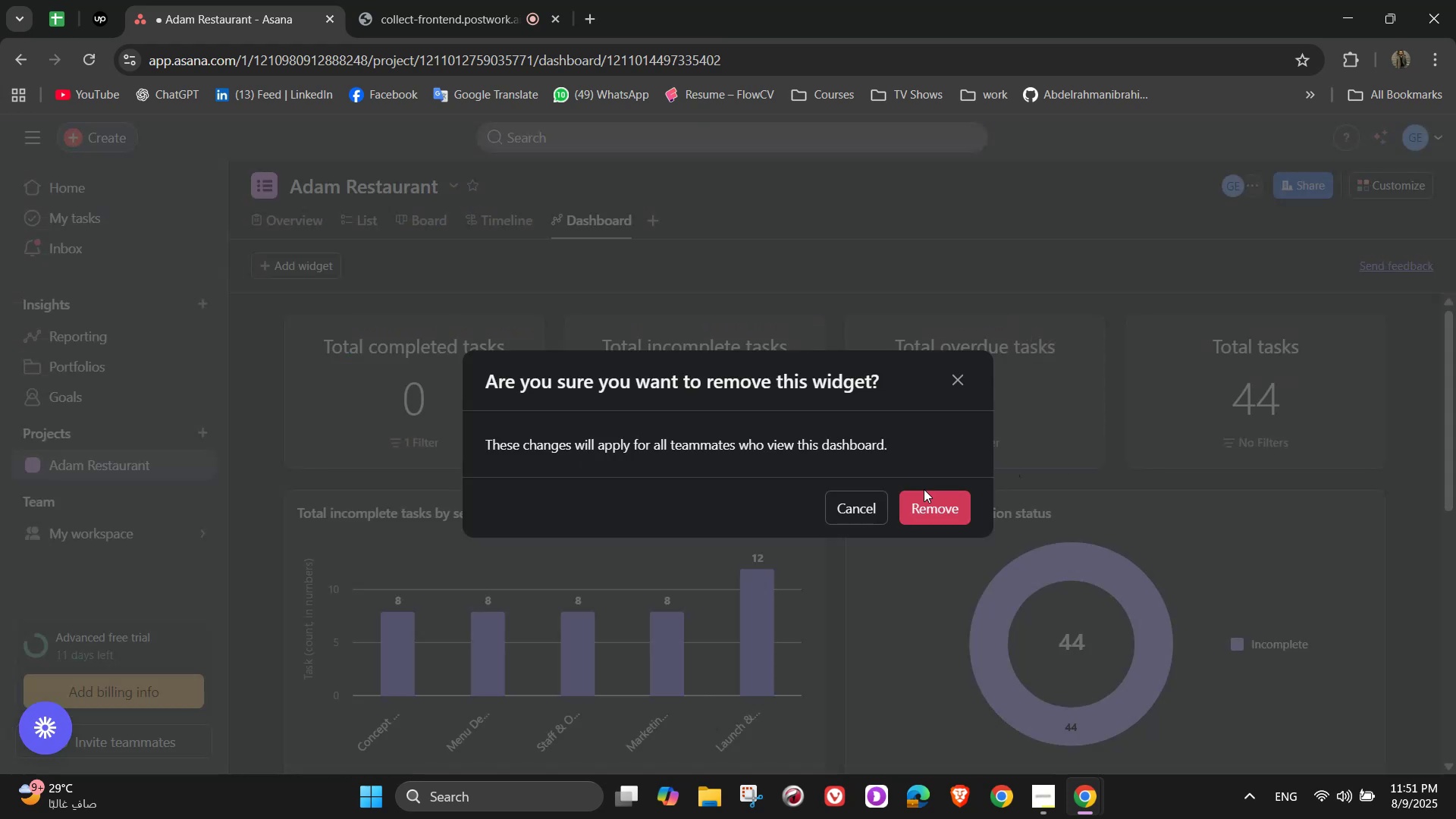 
left_click([934, 508])
 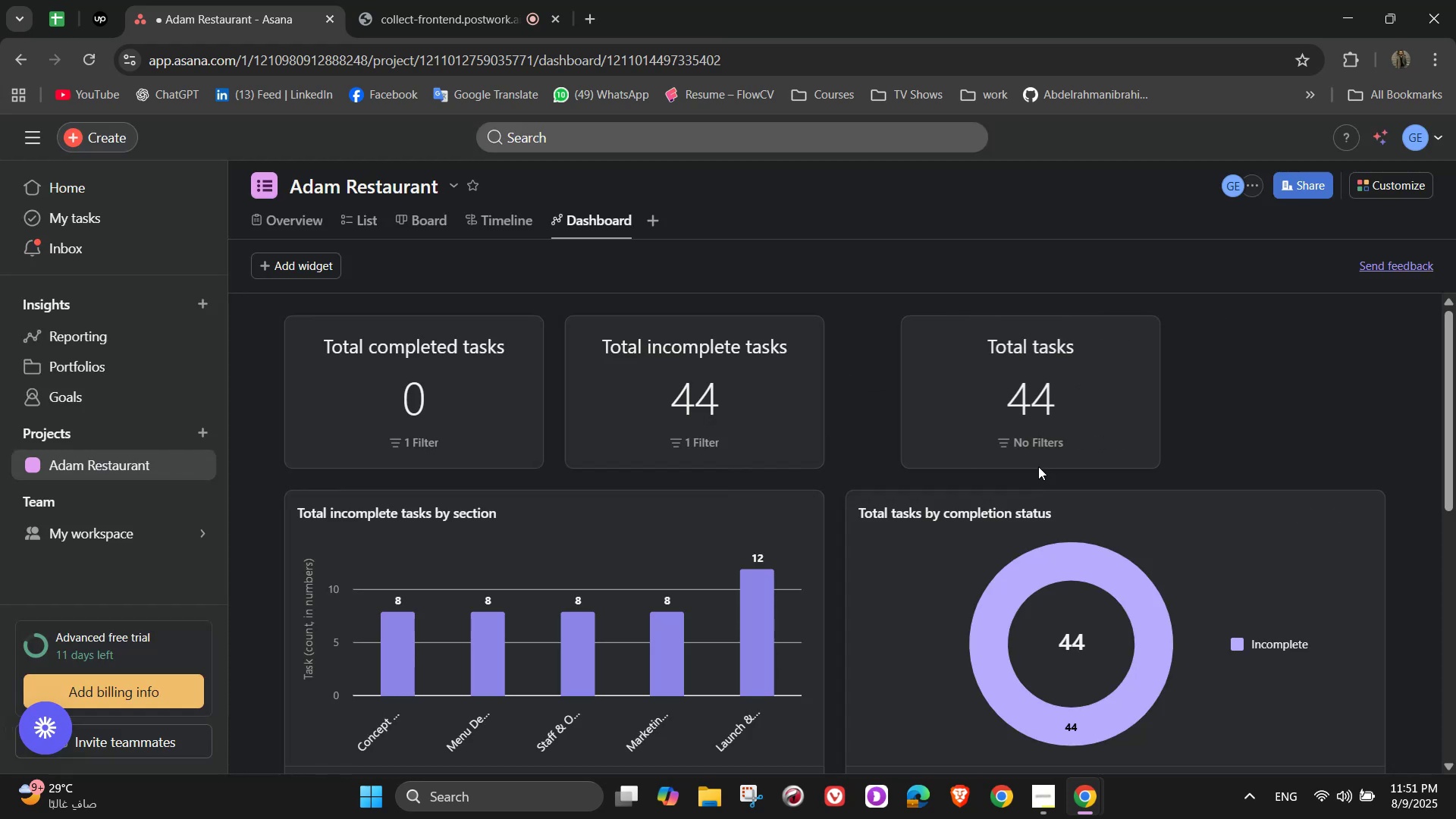 
scroll: coordinate [704, 522], scroll_direction: down, amount: 10.0
 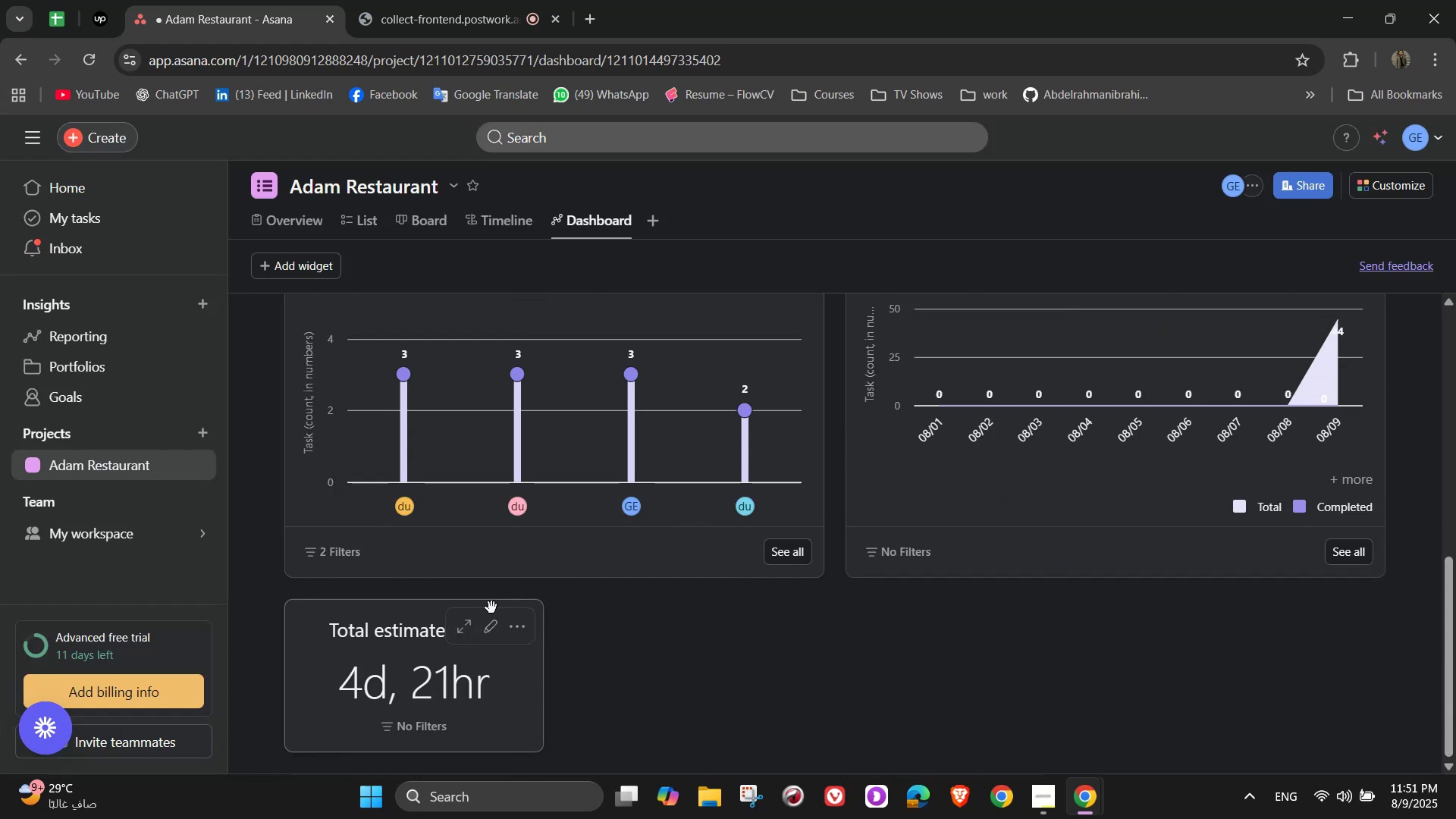 
left_click_drag(start_coordinate=[487, 609], to_coordinate=[1302, 350])
 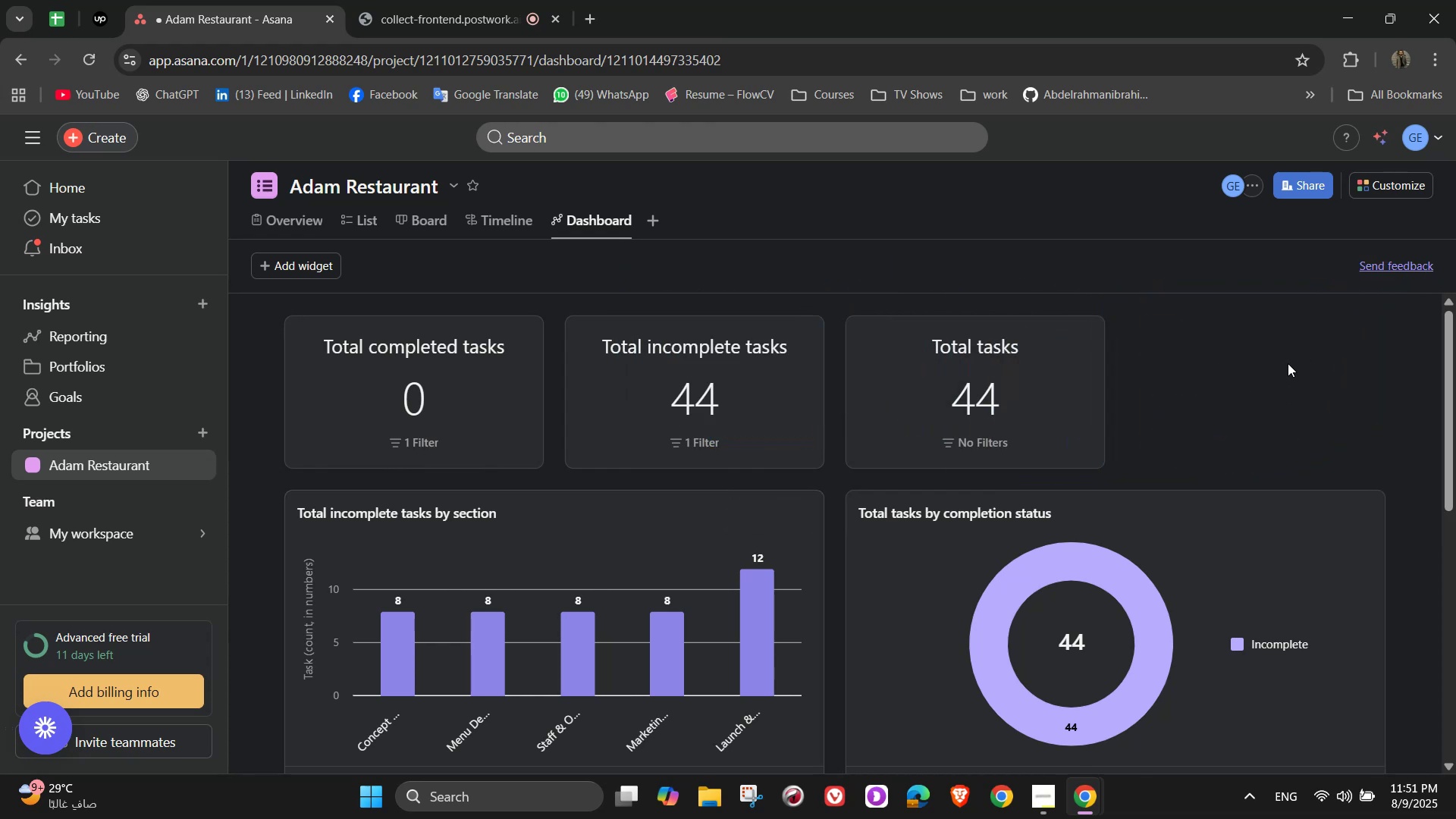 
scroll: coordinate [1219, 442], scroll_direction: down, amount: 5.0
 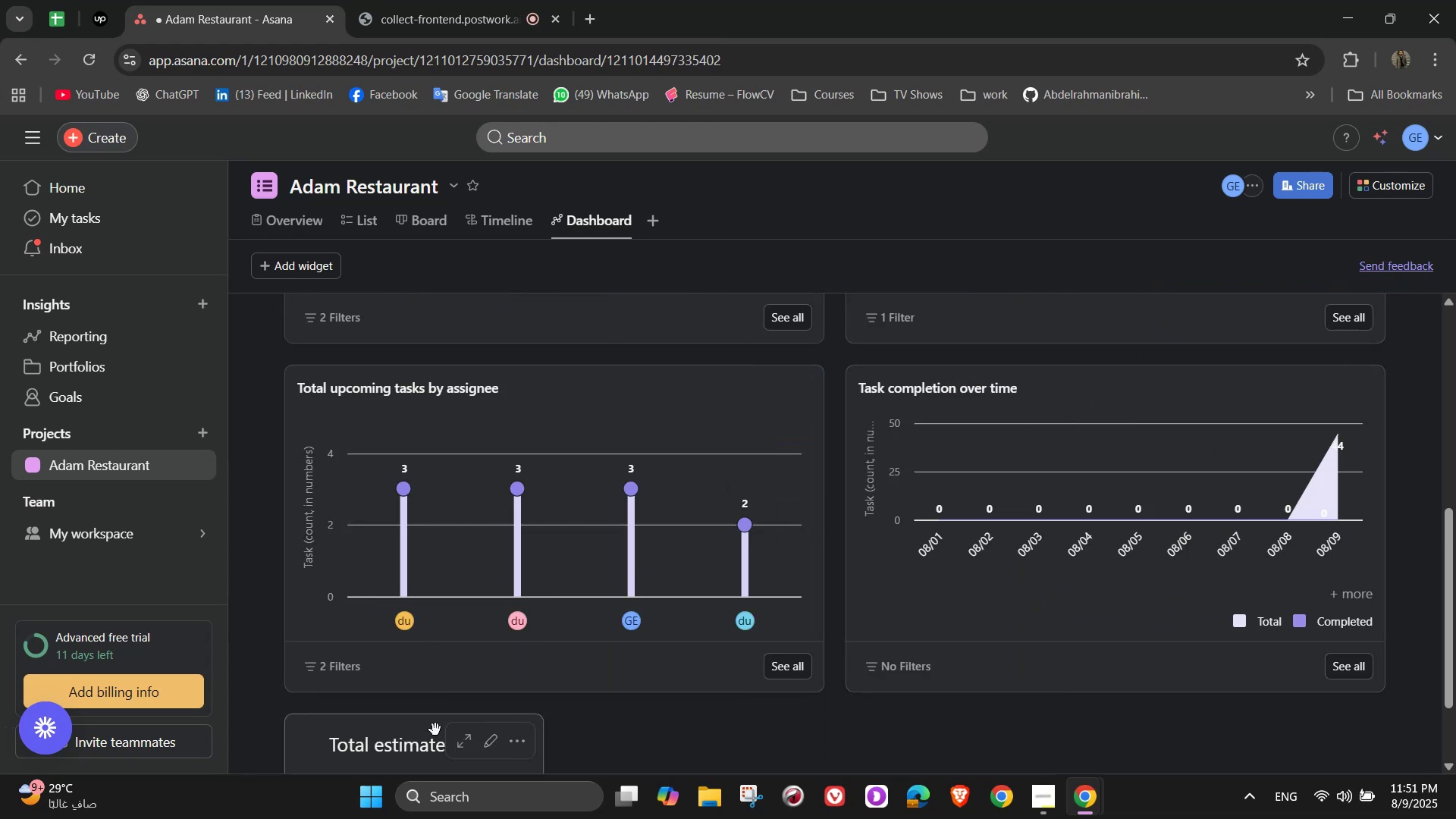 
left_click_drag(start_coordinate=[422, 728], to_coordinate=[1214, 336])
 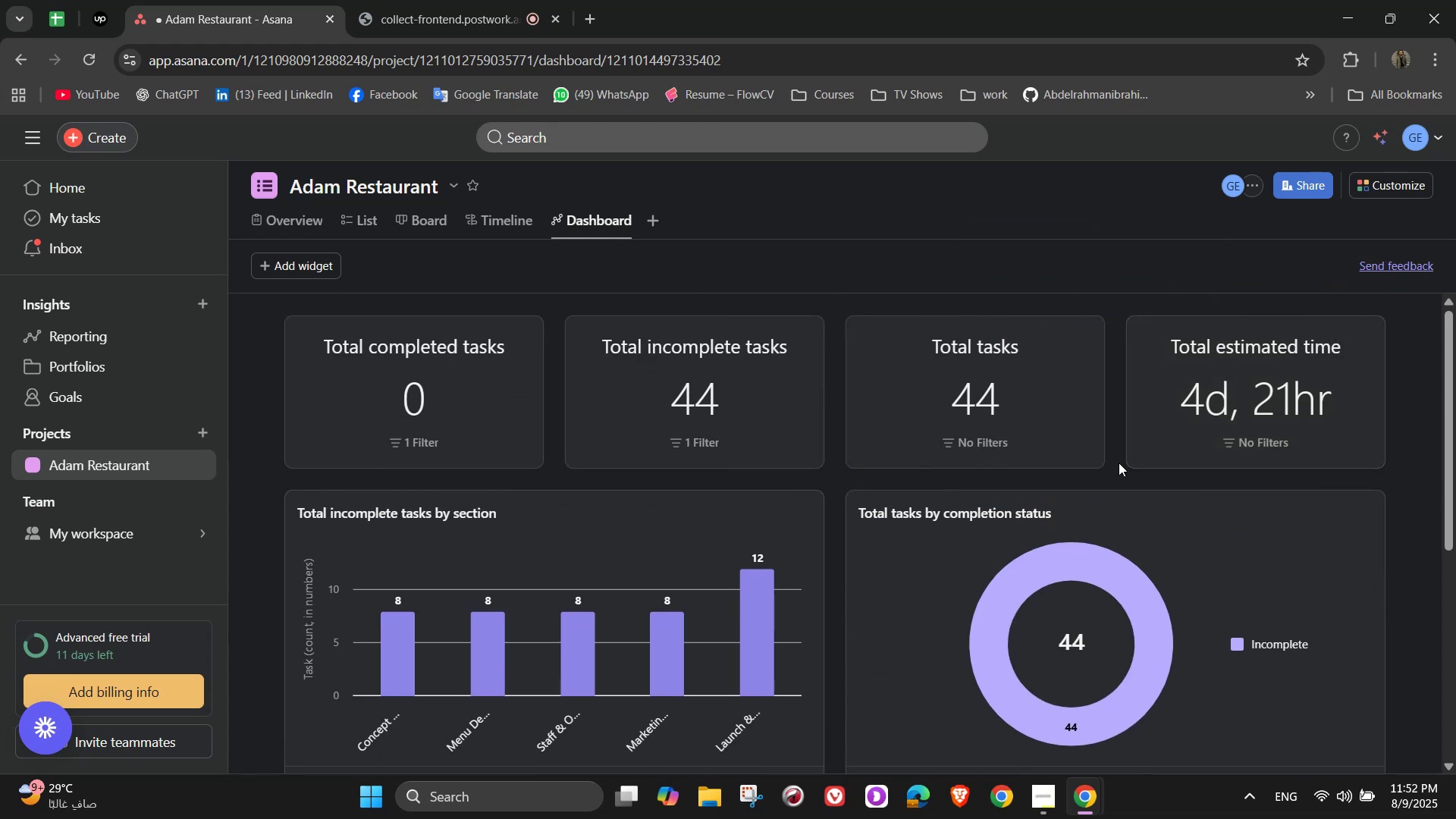 
scroll: coordinate [1118, 463], scroll_direction: down, amount: 5.0
 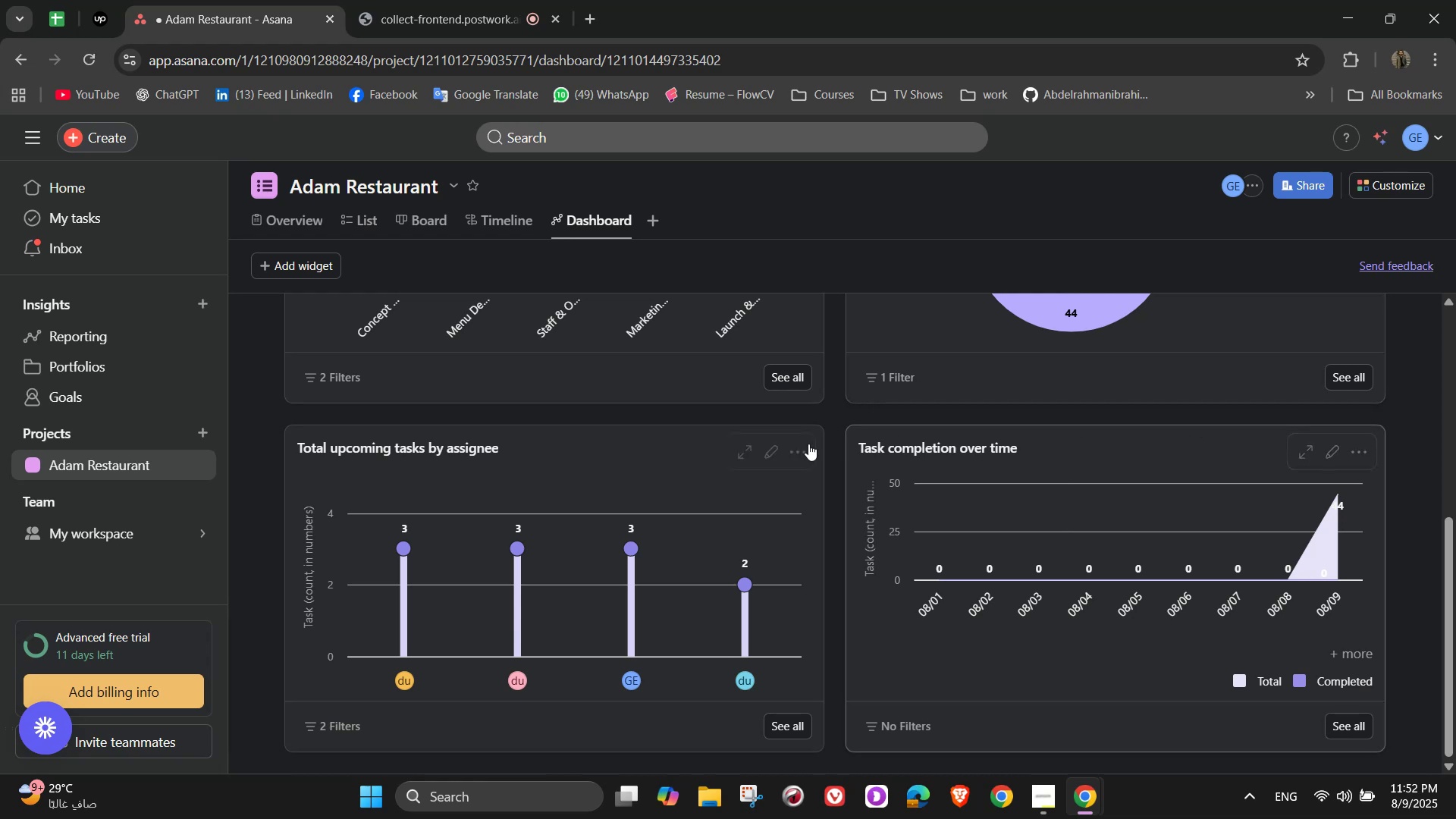 
left_click([787, 454])
 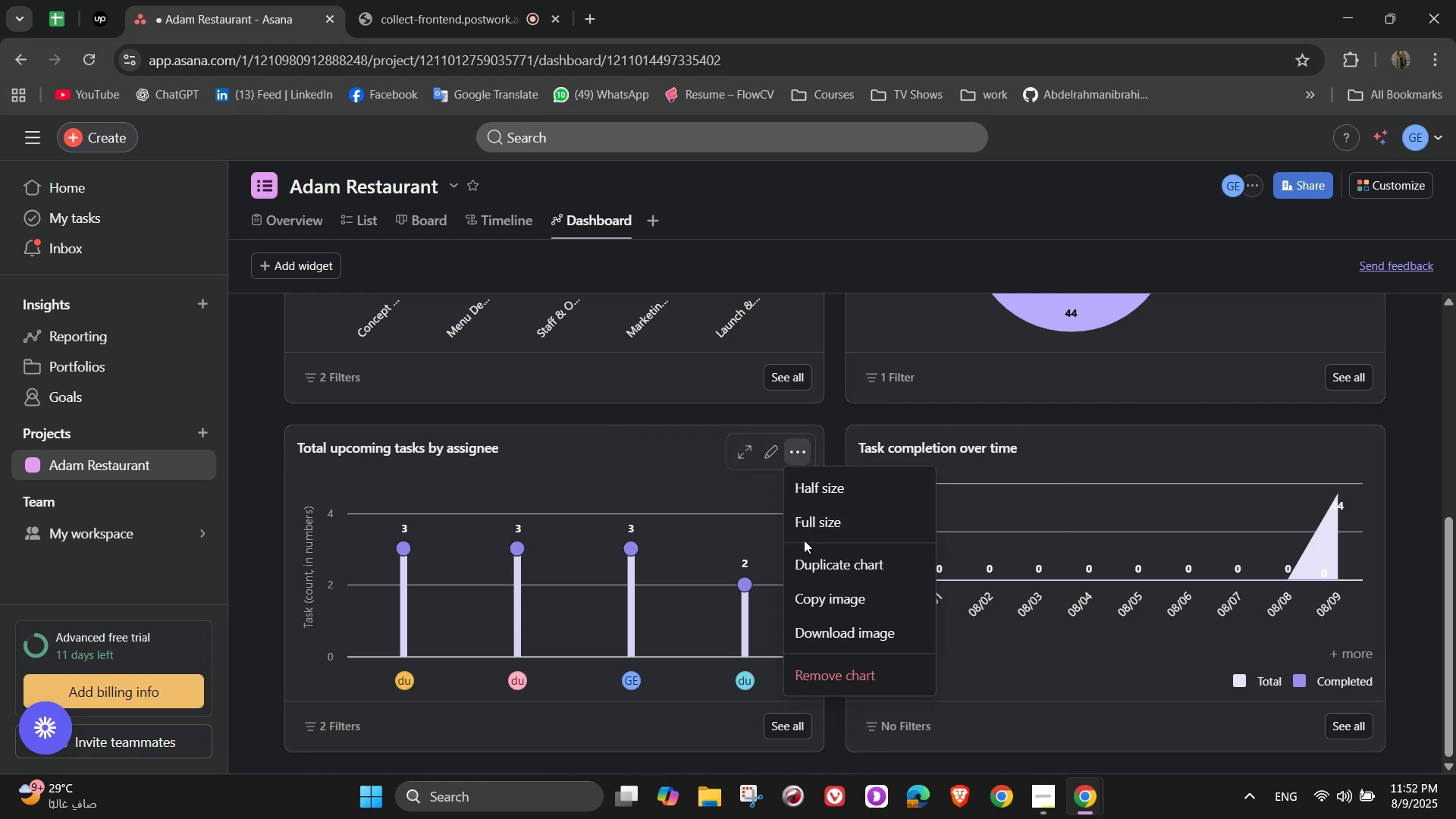 
double_click([805, 535])
 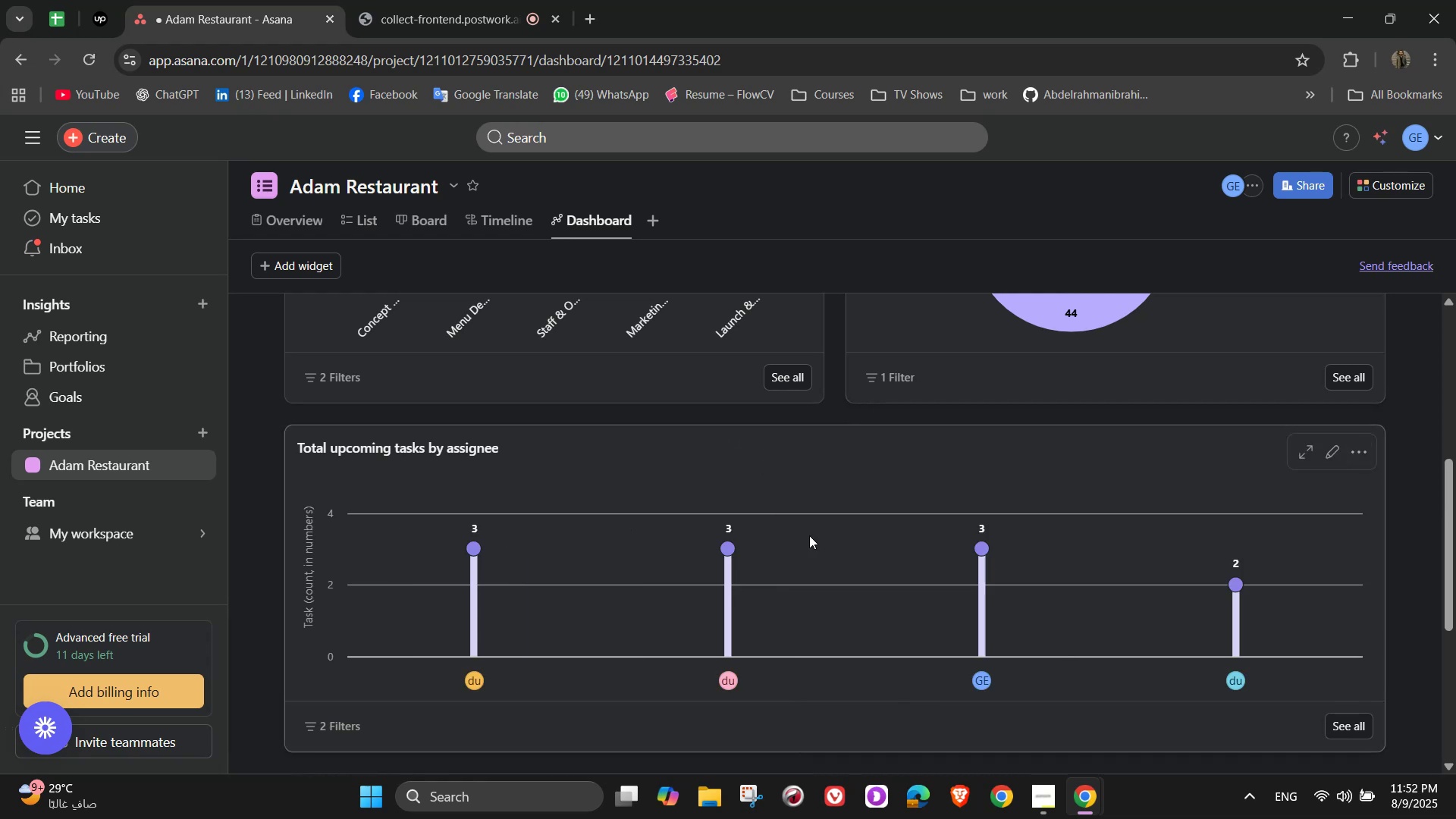 
scroll: coordinate [840, 536], scroll_direction: down, amount: 3.0
 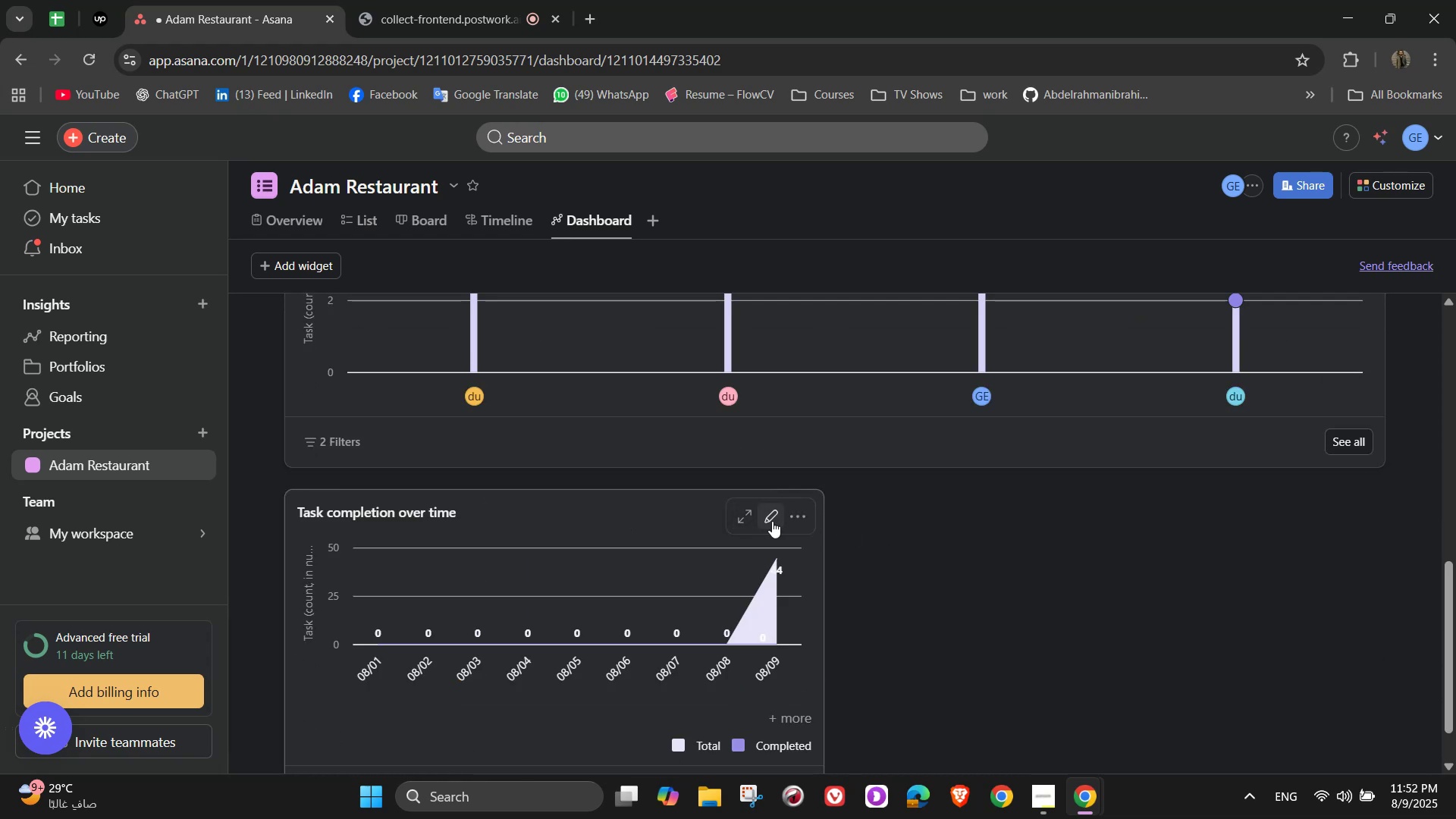 
left_click([795, 517])
 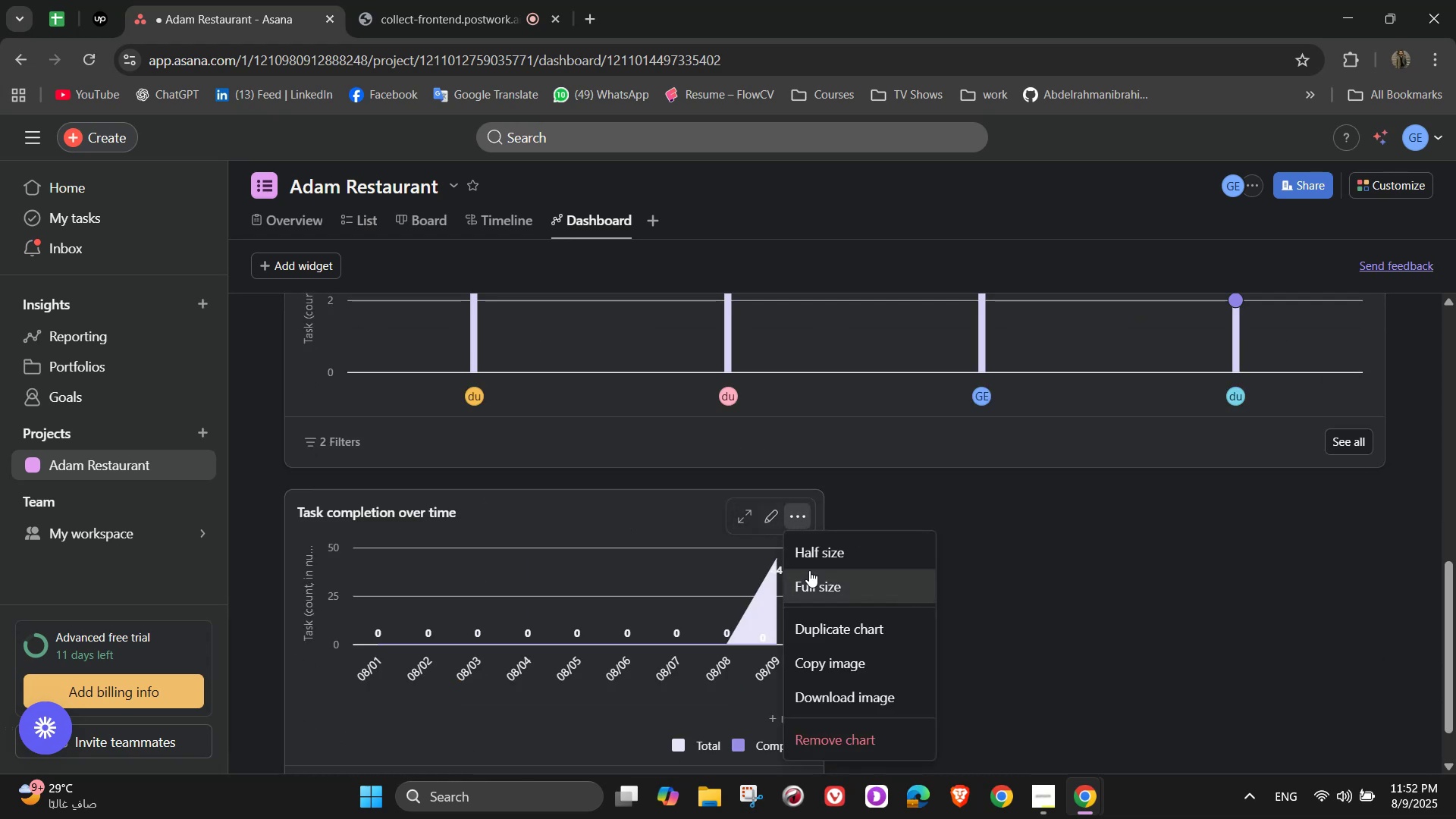 
left_click([811, 573])
 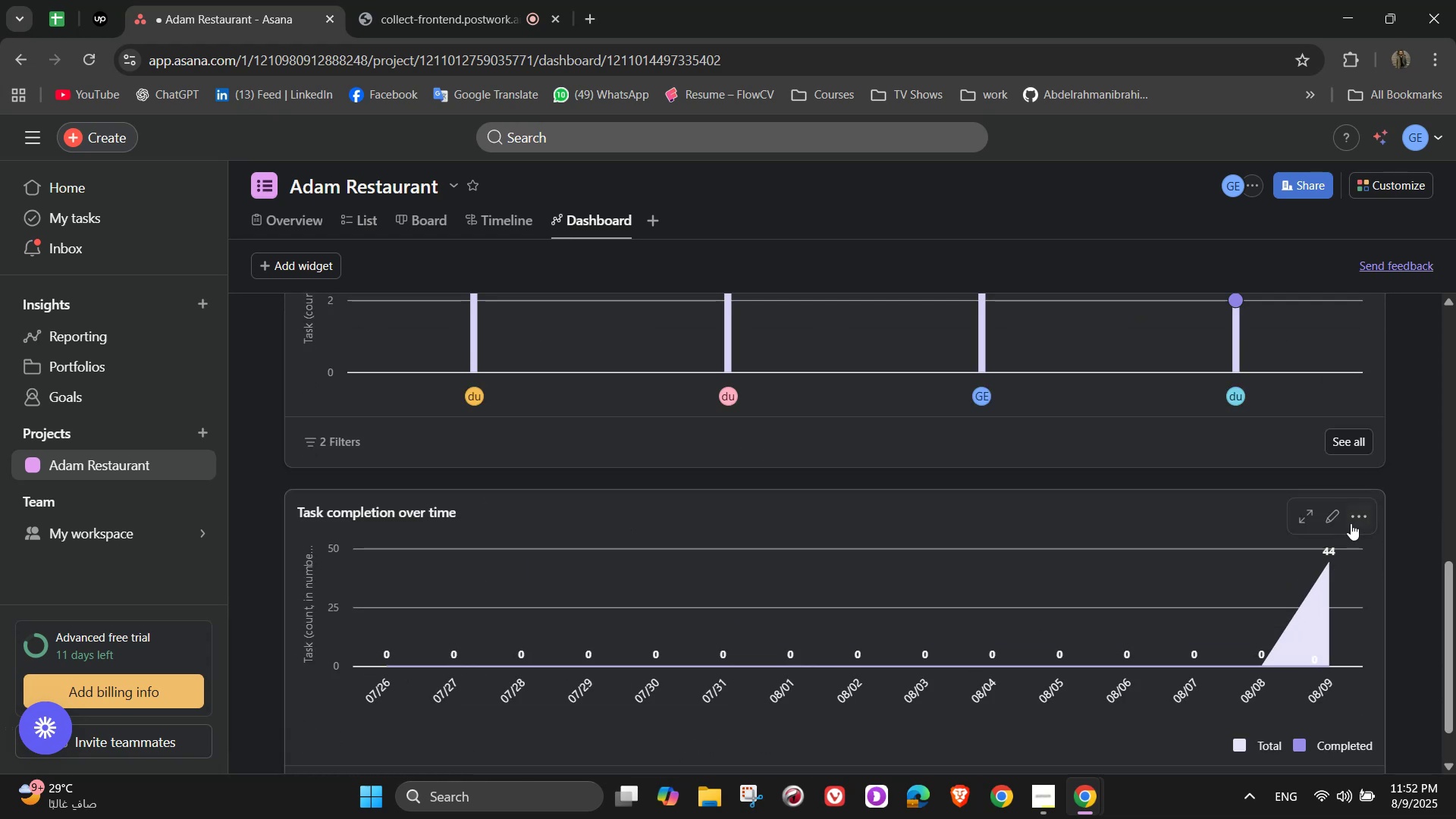 
left_click([1333, 504])
 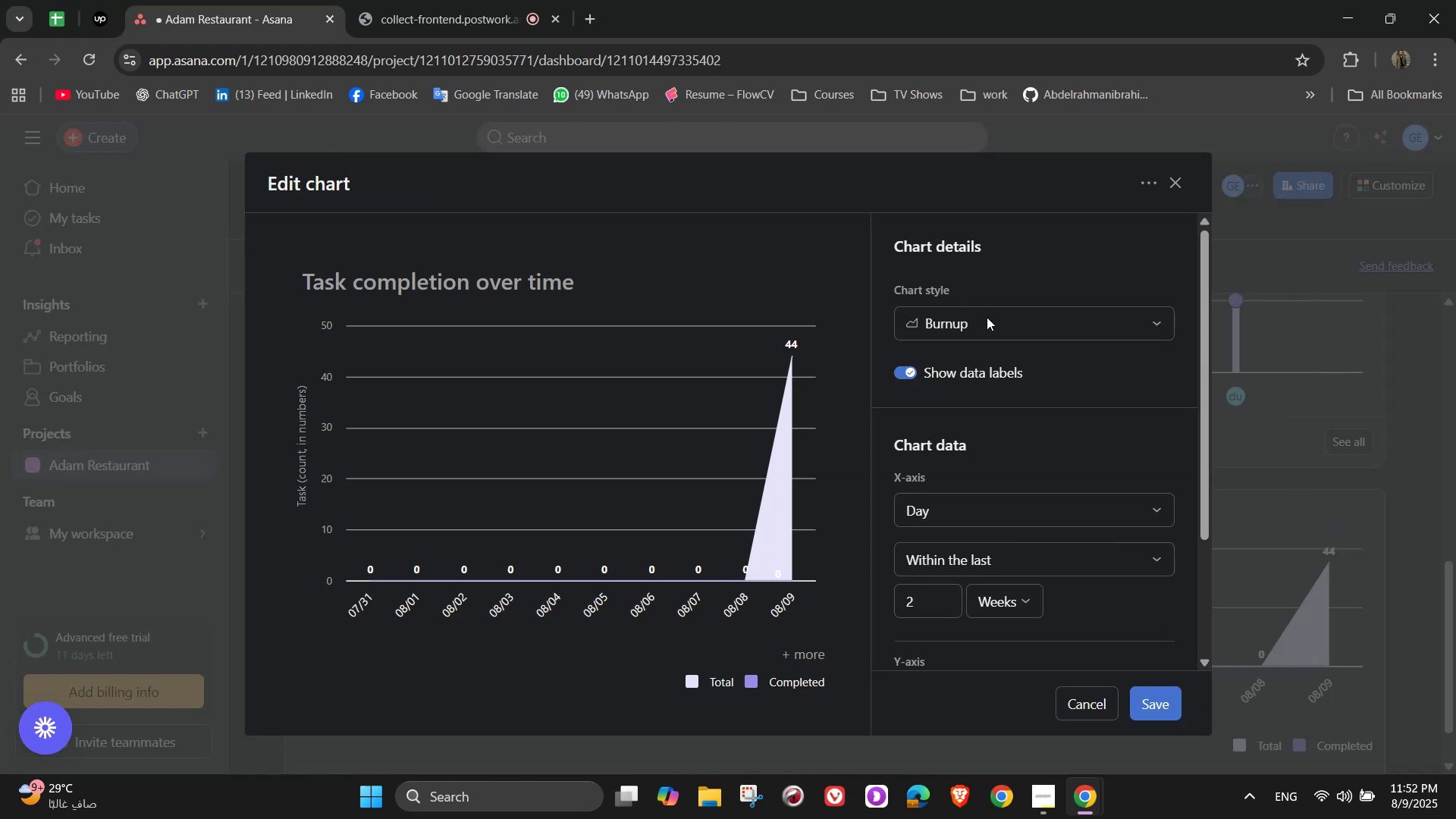 
left_click([999, 325])
 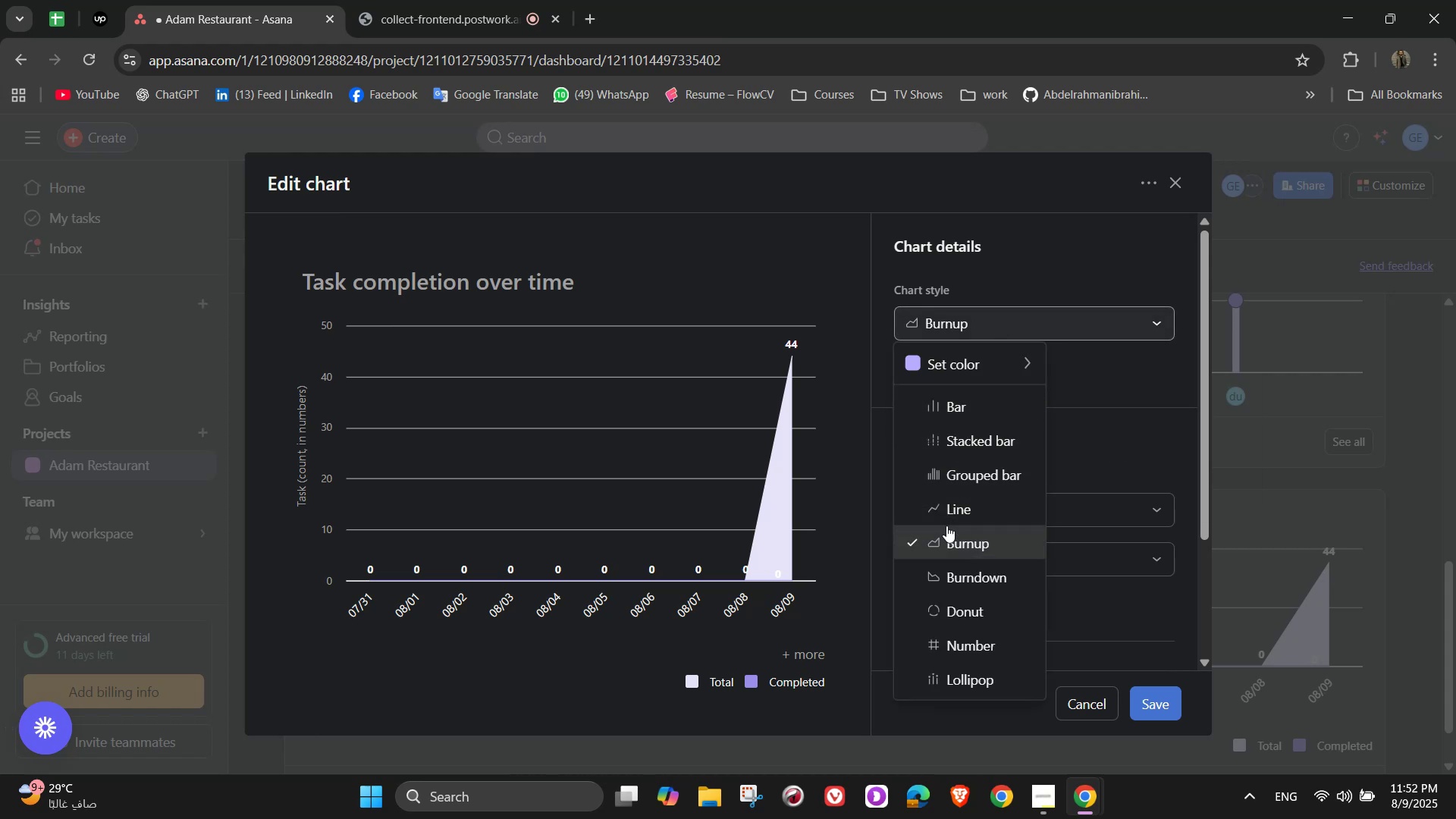 
left_click([943, 511])
 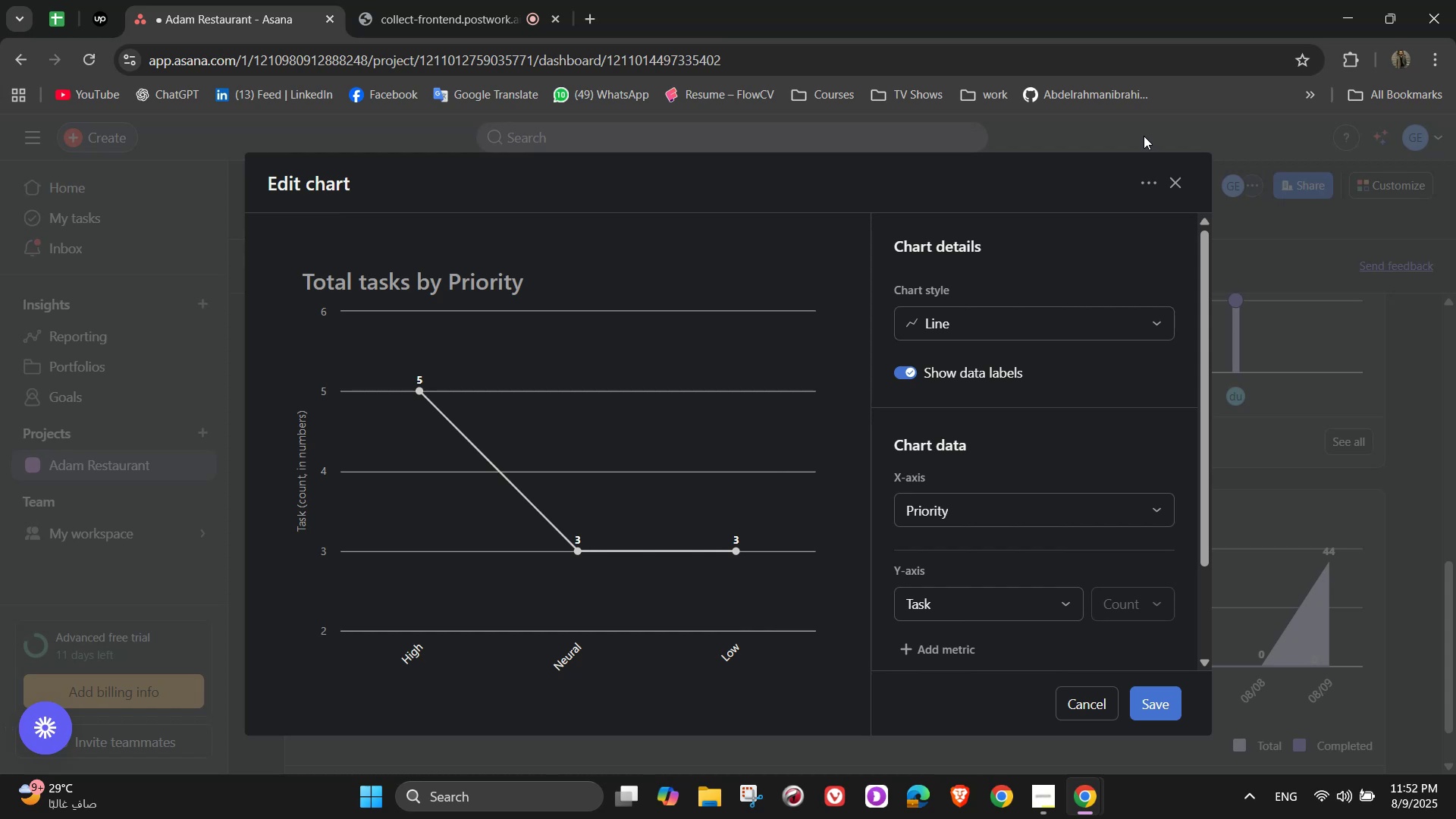 
wait(15.86)
 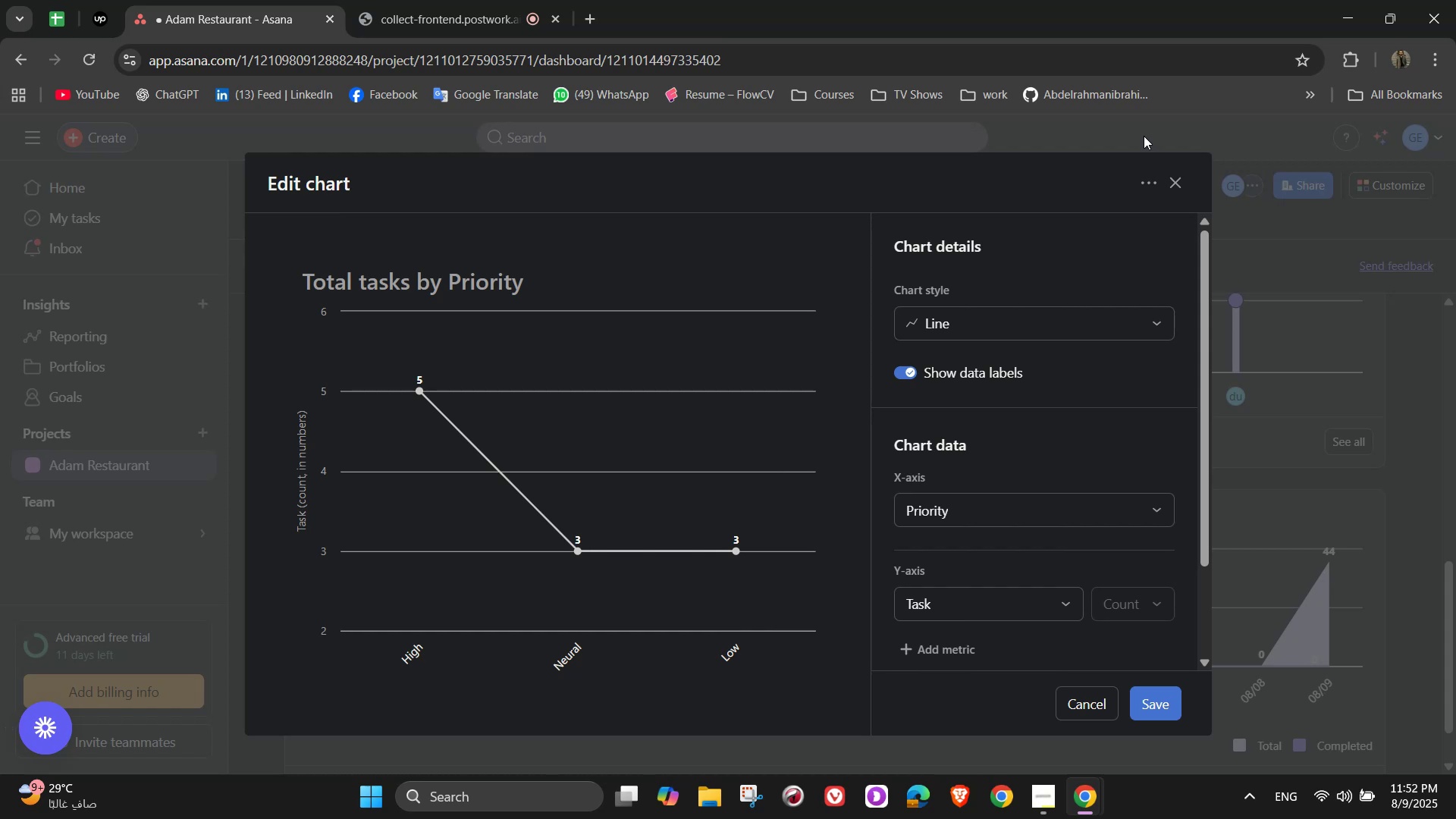 
scroll: coordinate [1119, 592], scroll_direction: down, amount: 3.0
 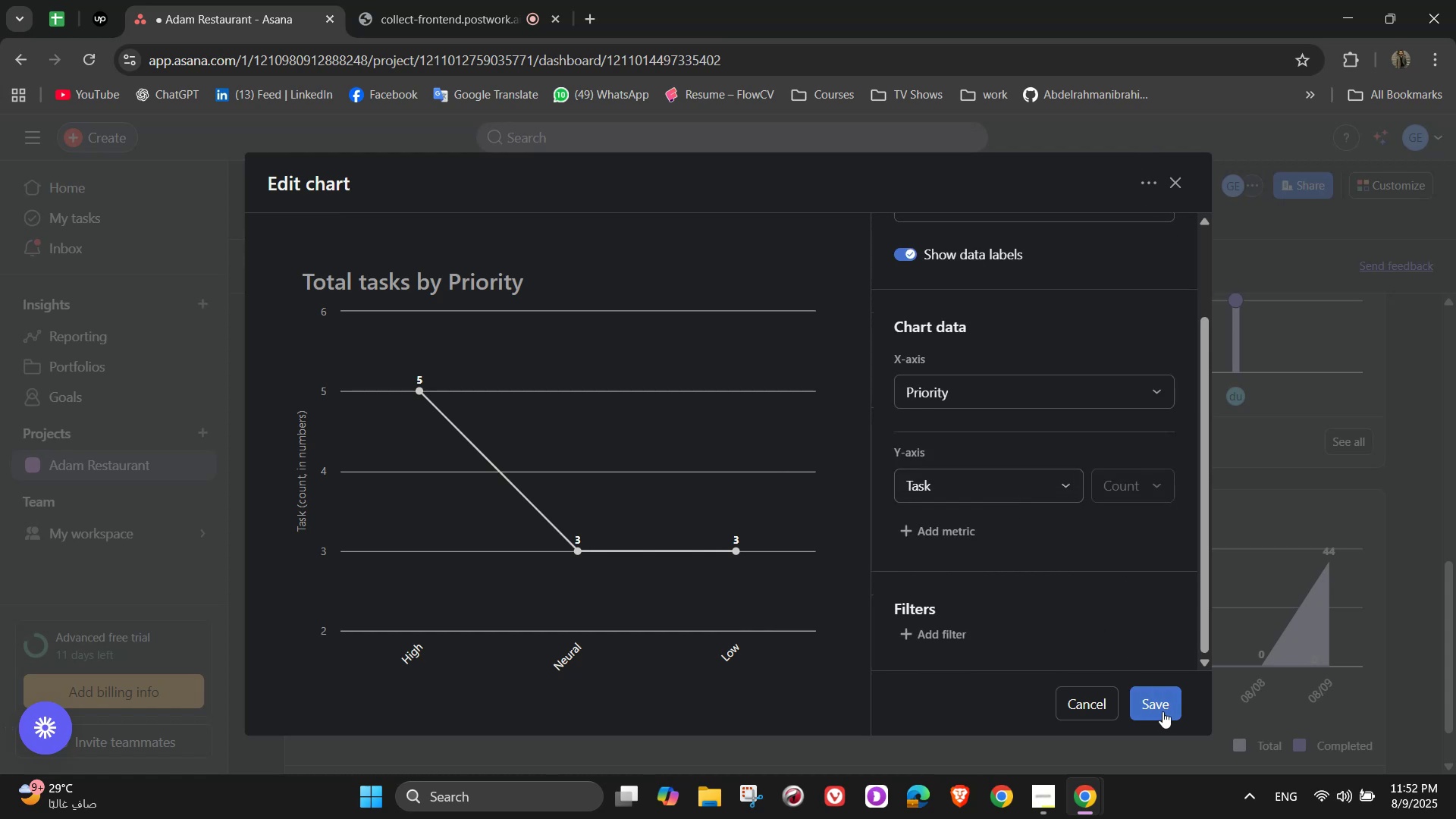 
left_click([1163, 711])
 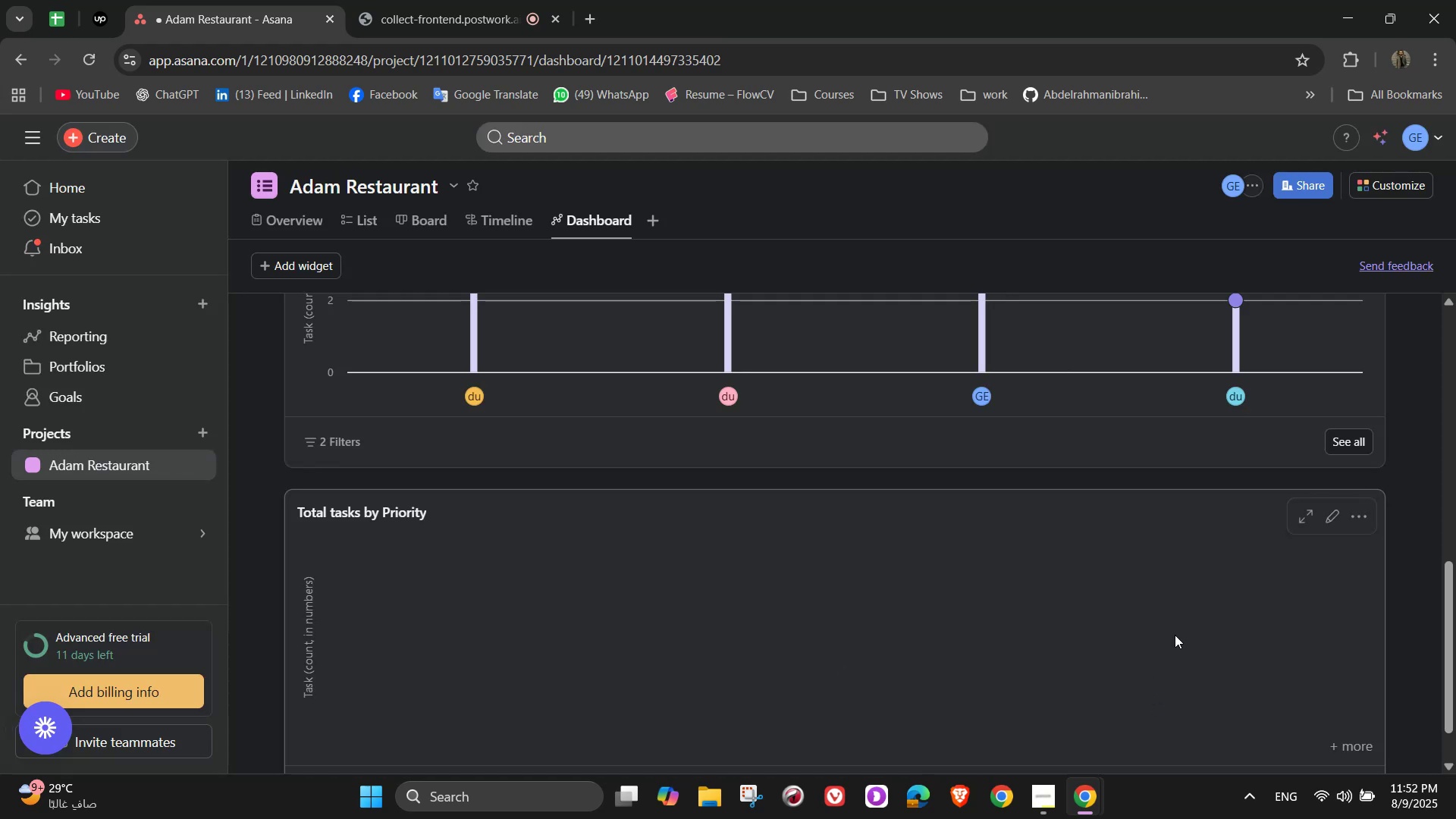 
scroll: coordinate [1135, 635], scroll_direction: down, amount: 2.0
 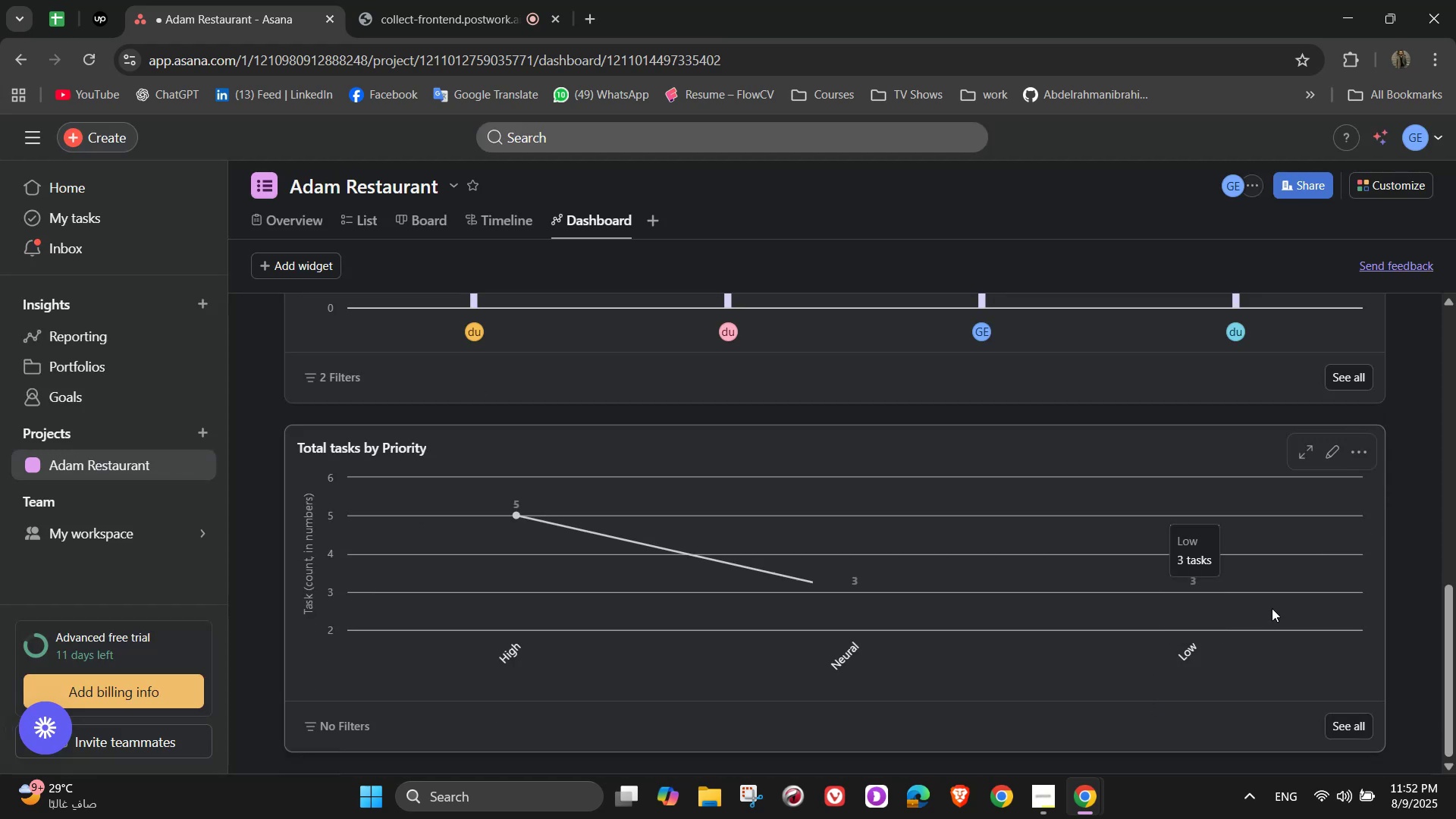 
scroll: coordinate [1235, 610], scroll_direction: up, amount: 3.0
 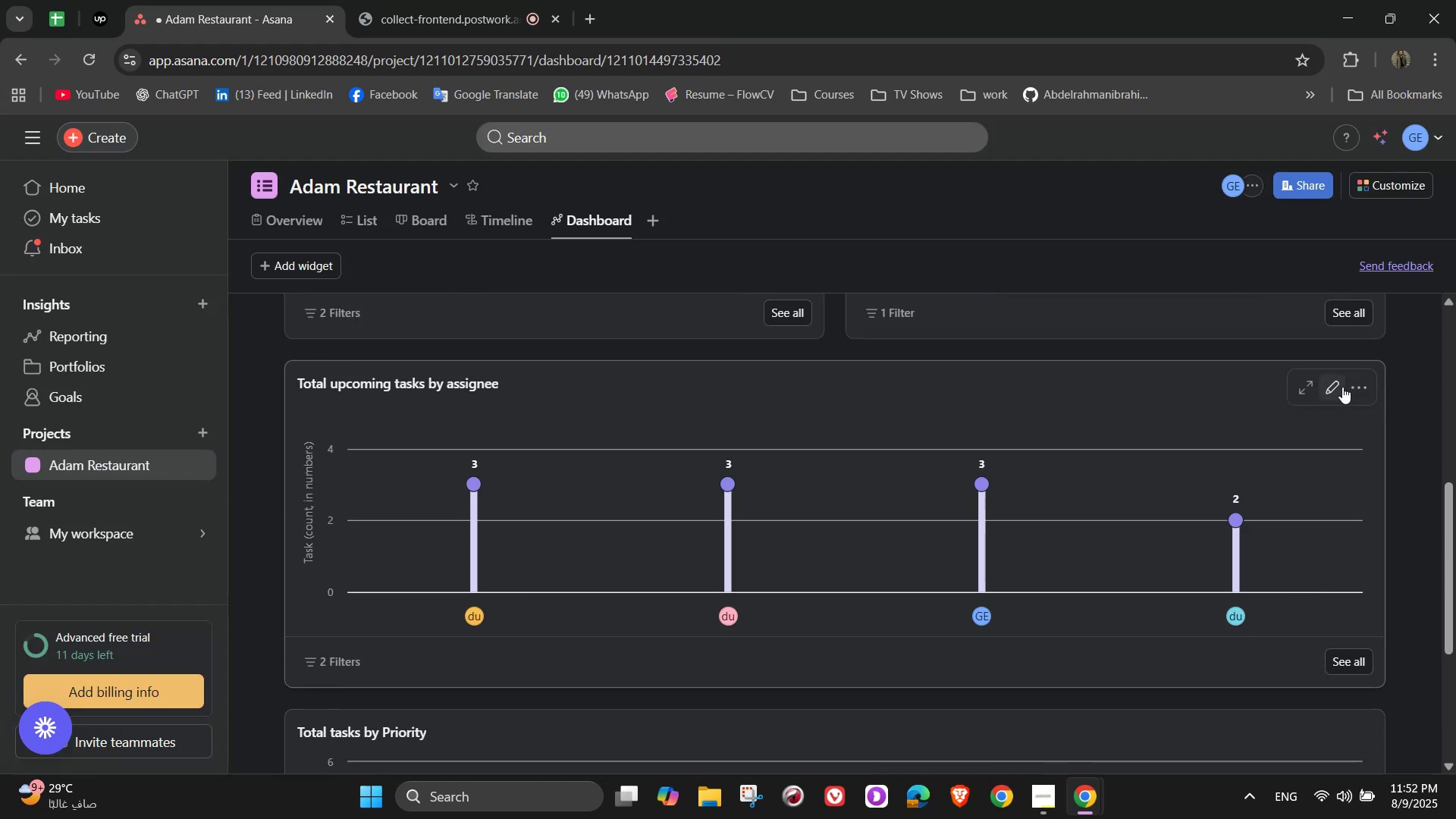 
left_click([1341, 383])
 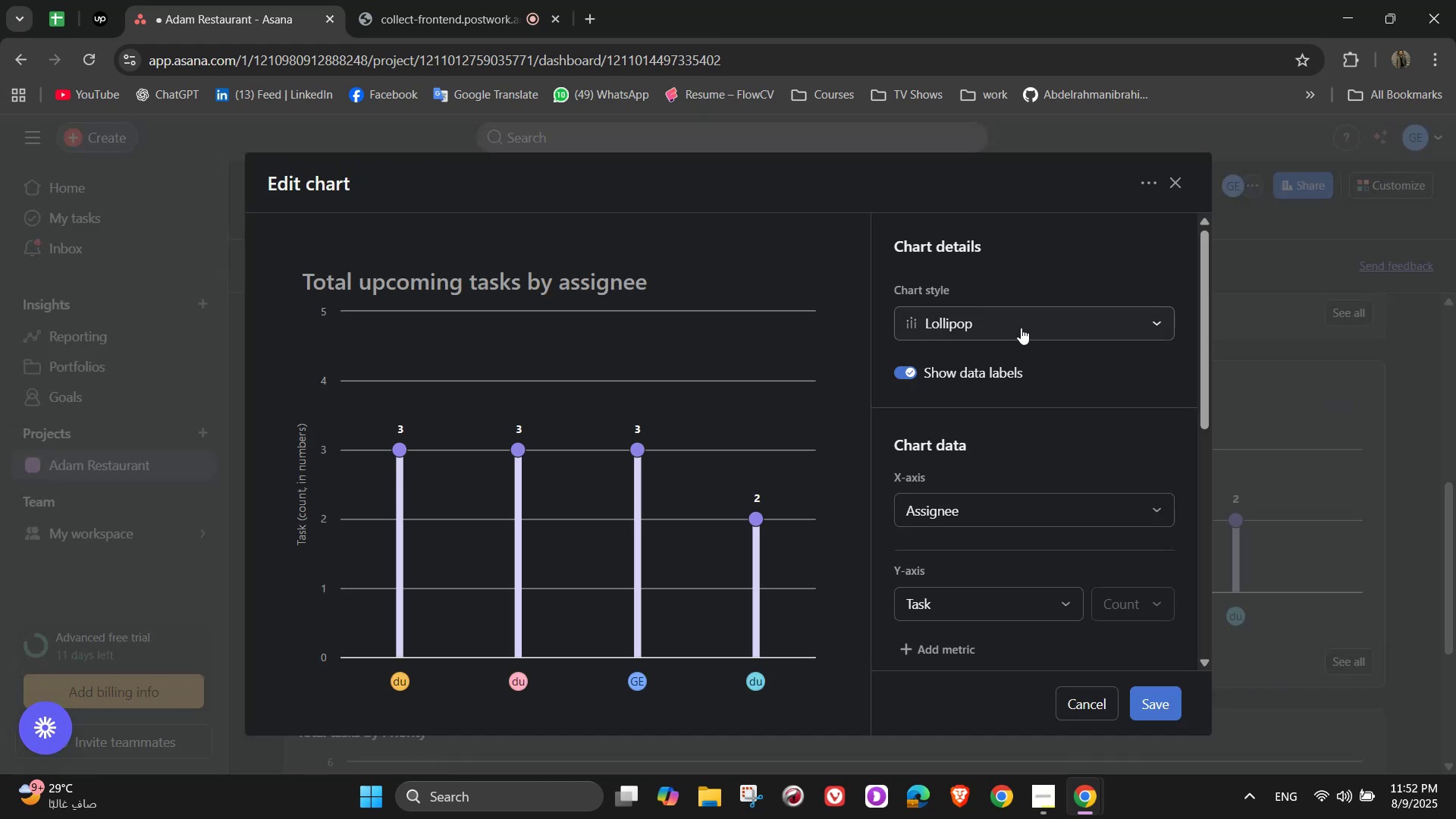 
left_click([1020, 325])
 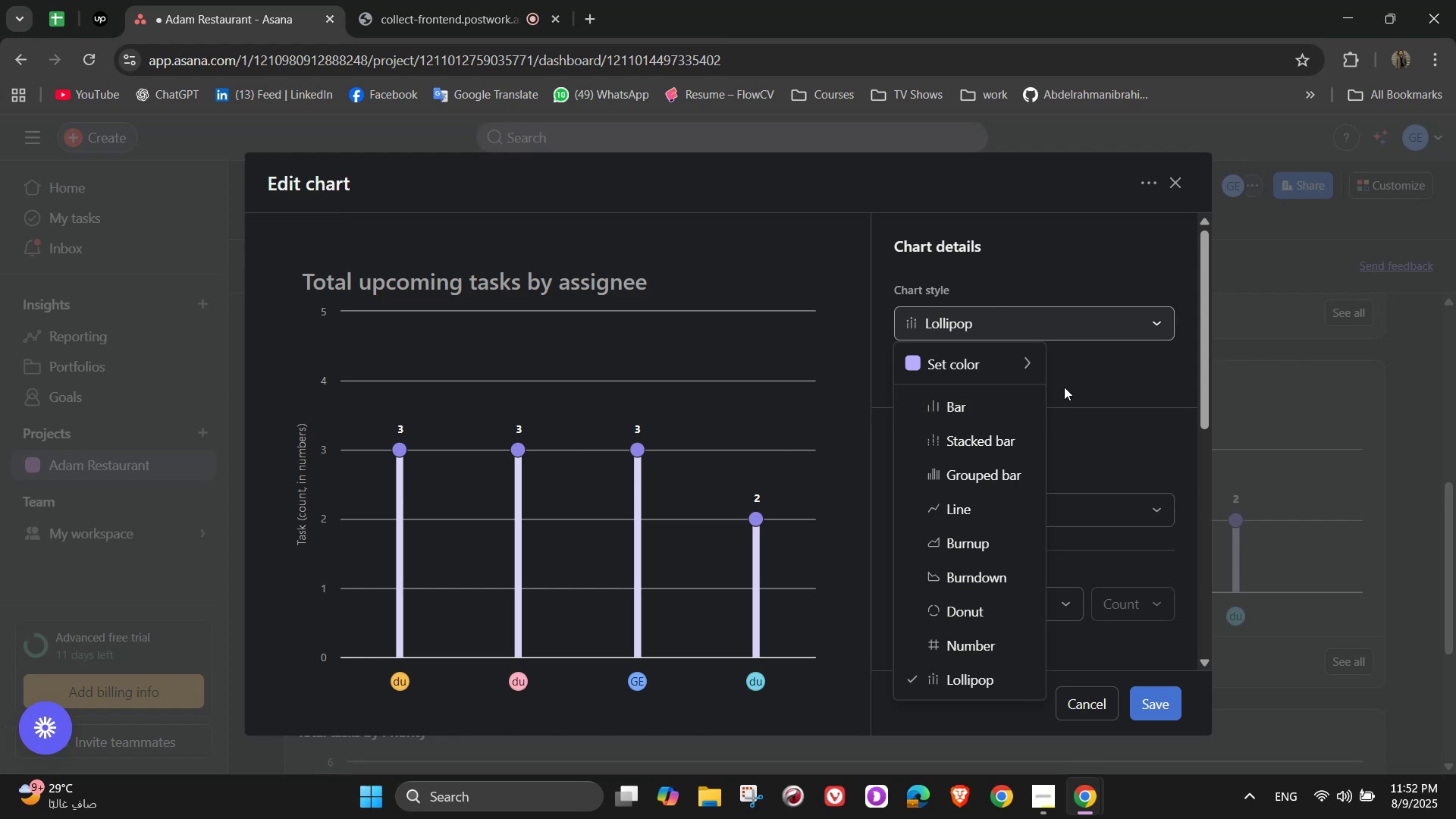 
wait(6.22)
 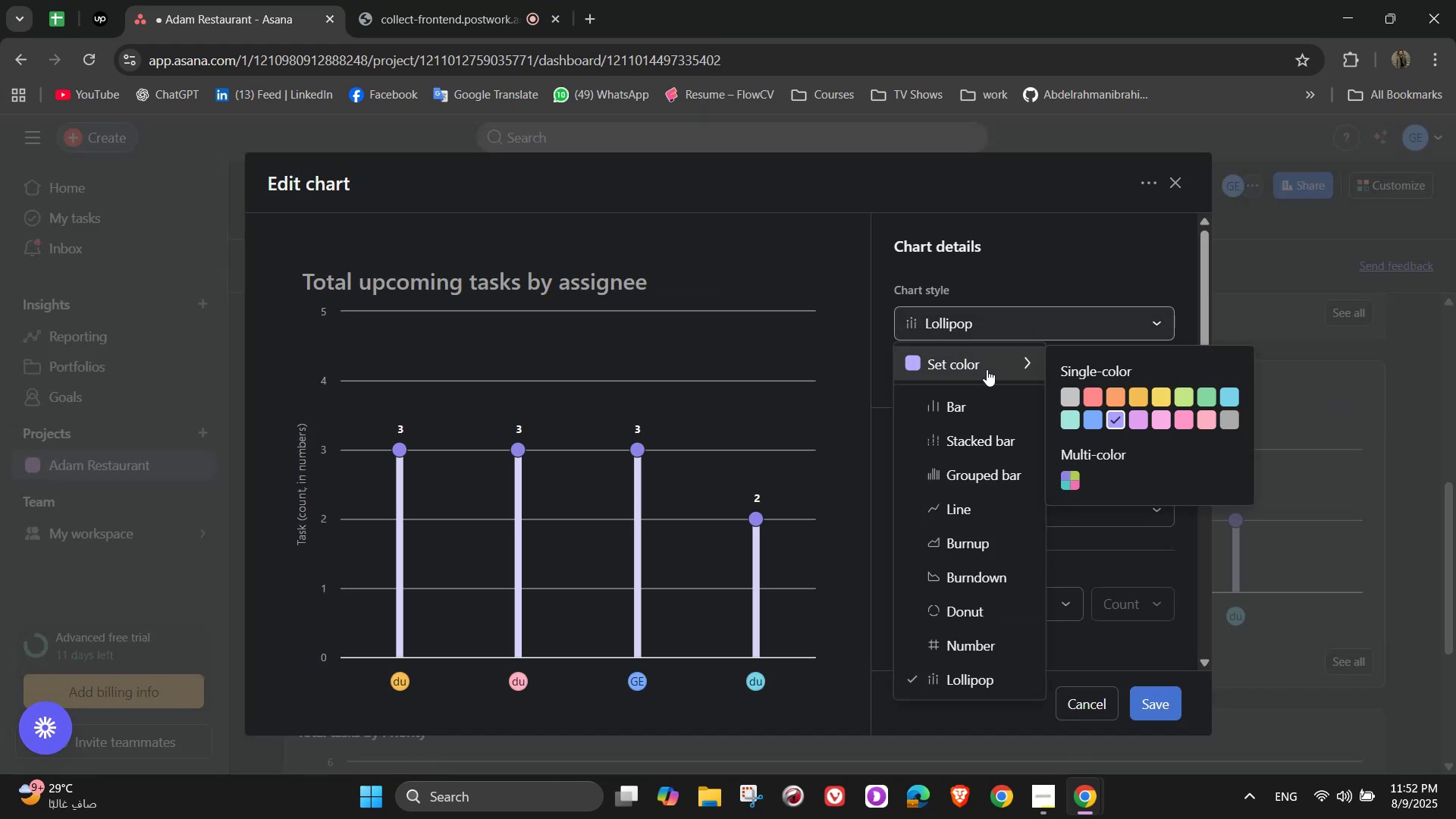 
left_click([1093, 417])
 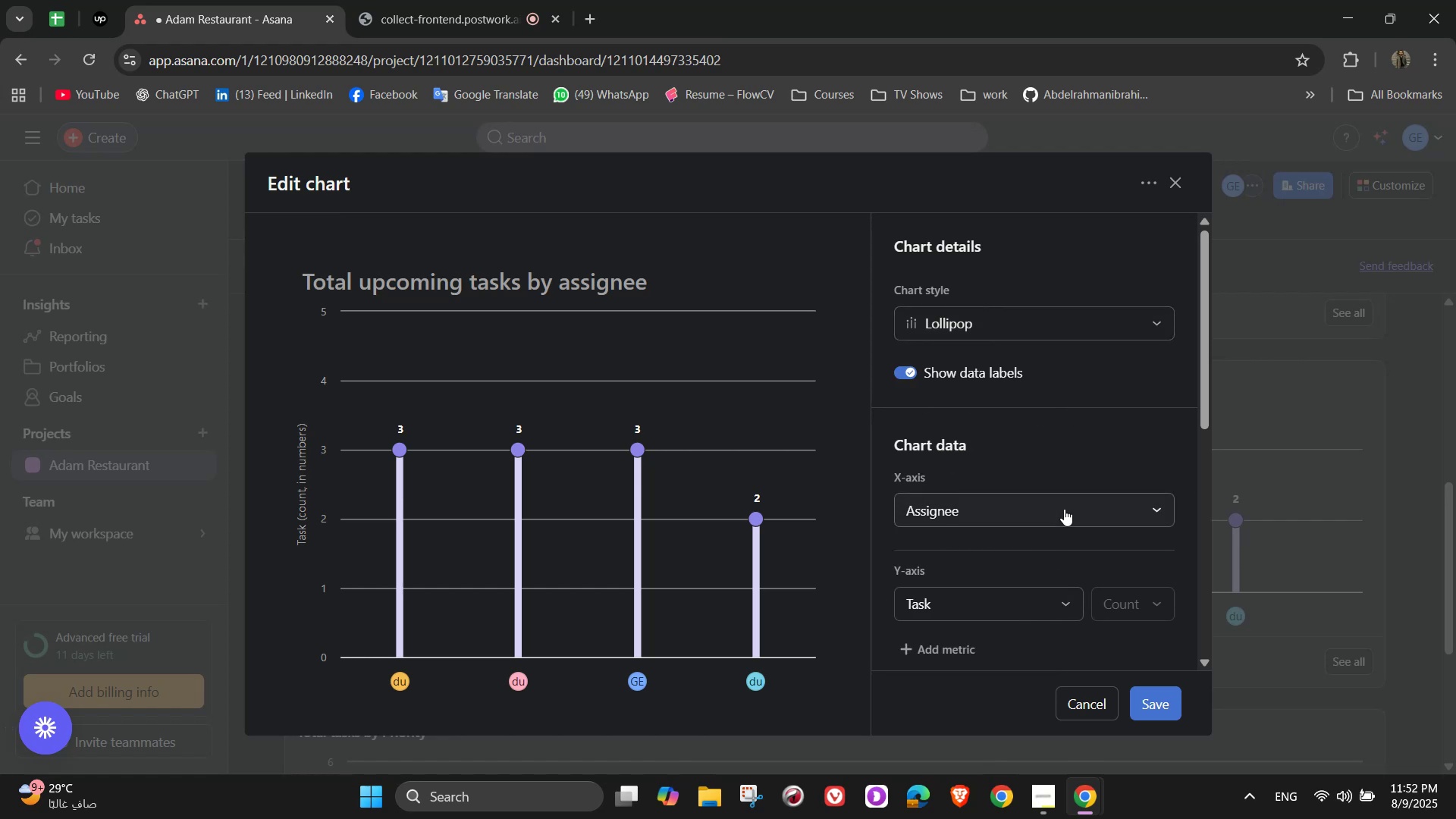 
scroll: coordinate [1063, 510], scroll_direction: down, amount: 1.0
 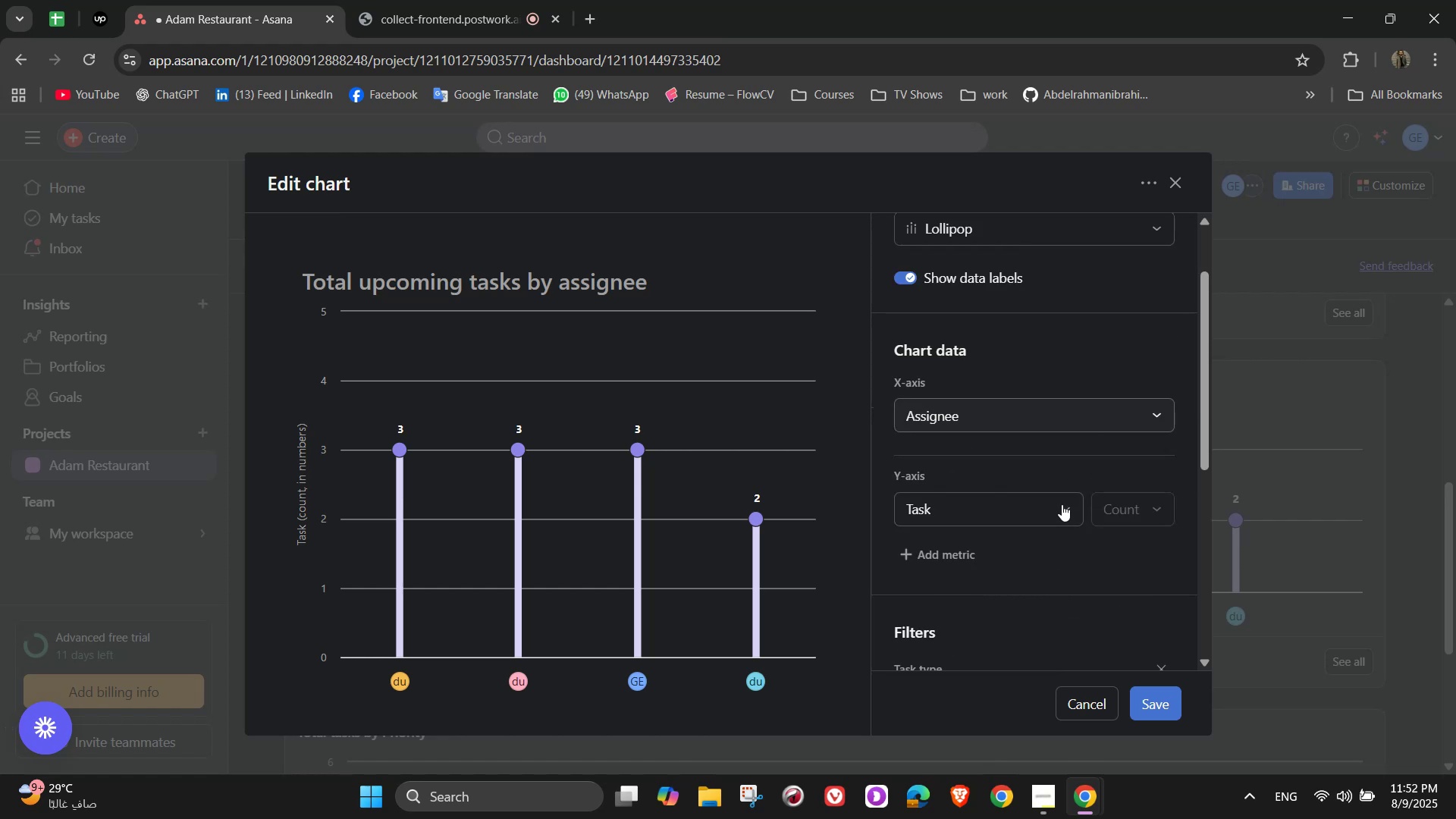 
left_click([1057, 494])
 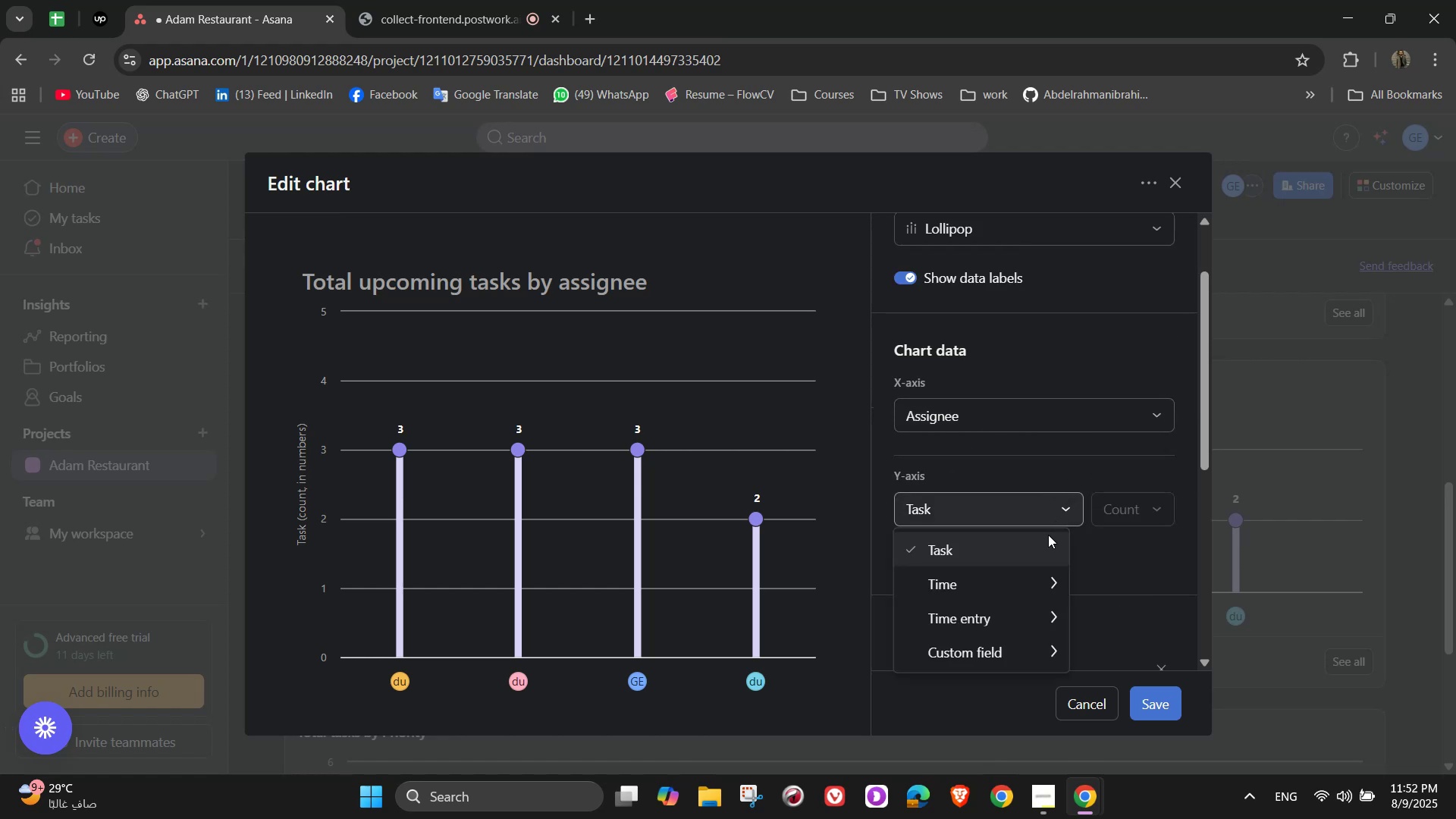 
mouse_move([1051, 570])
 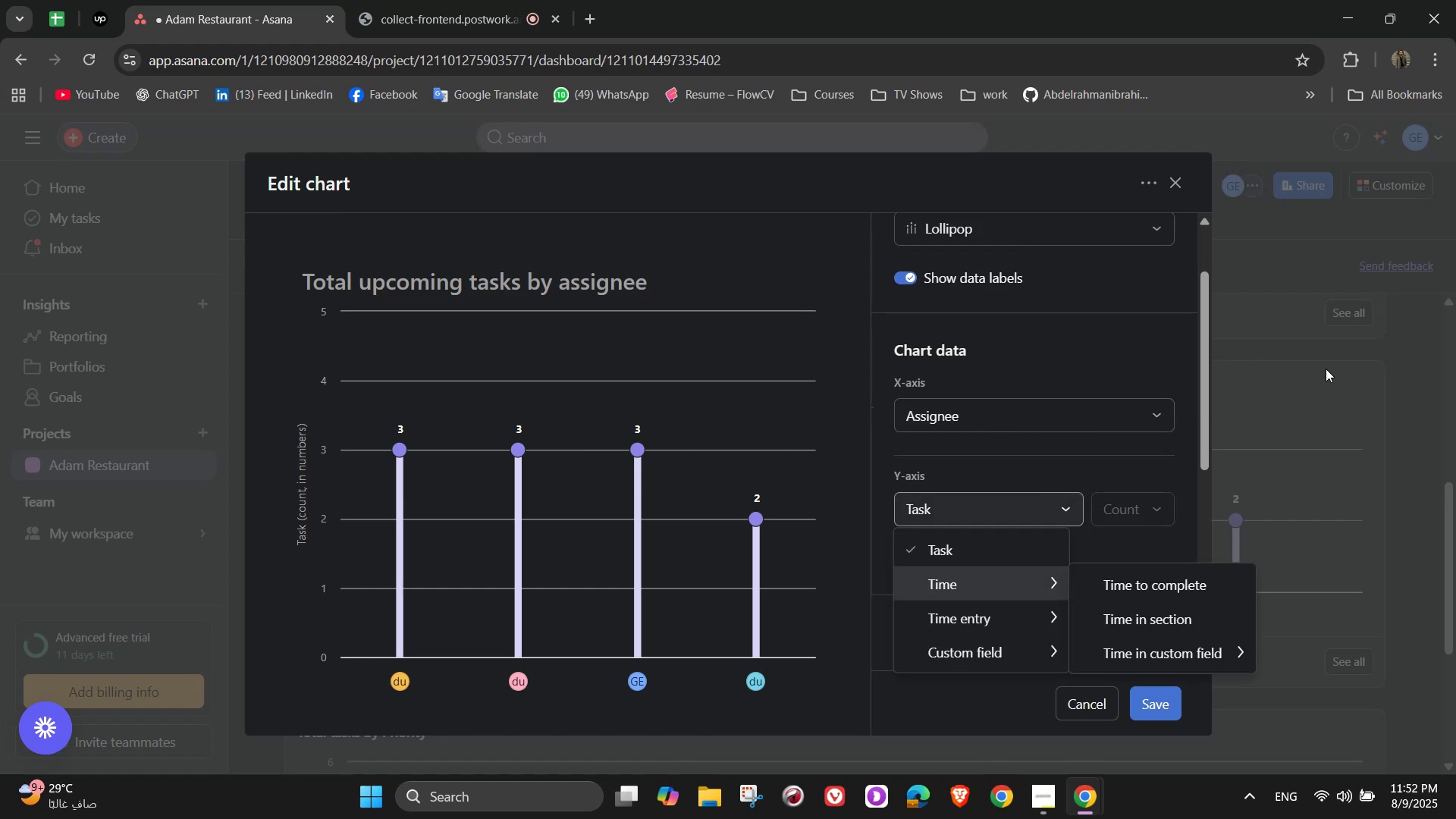 
left_click([1326, 368])
 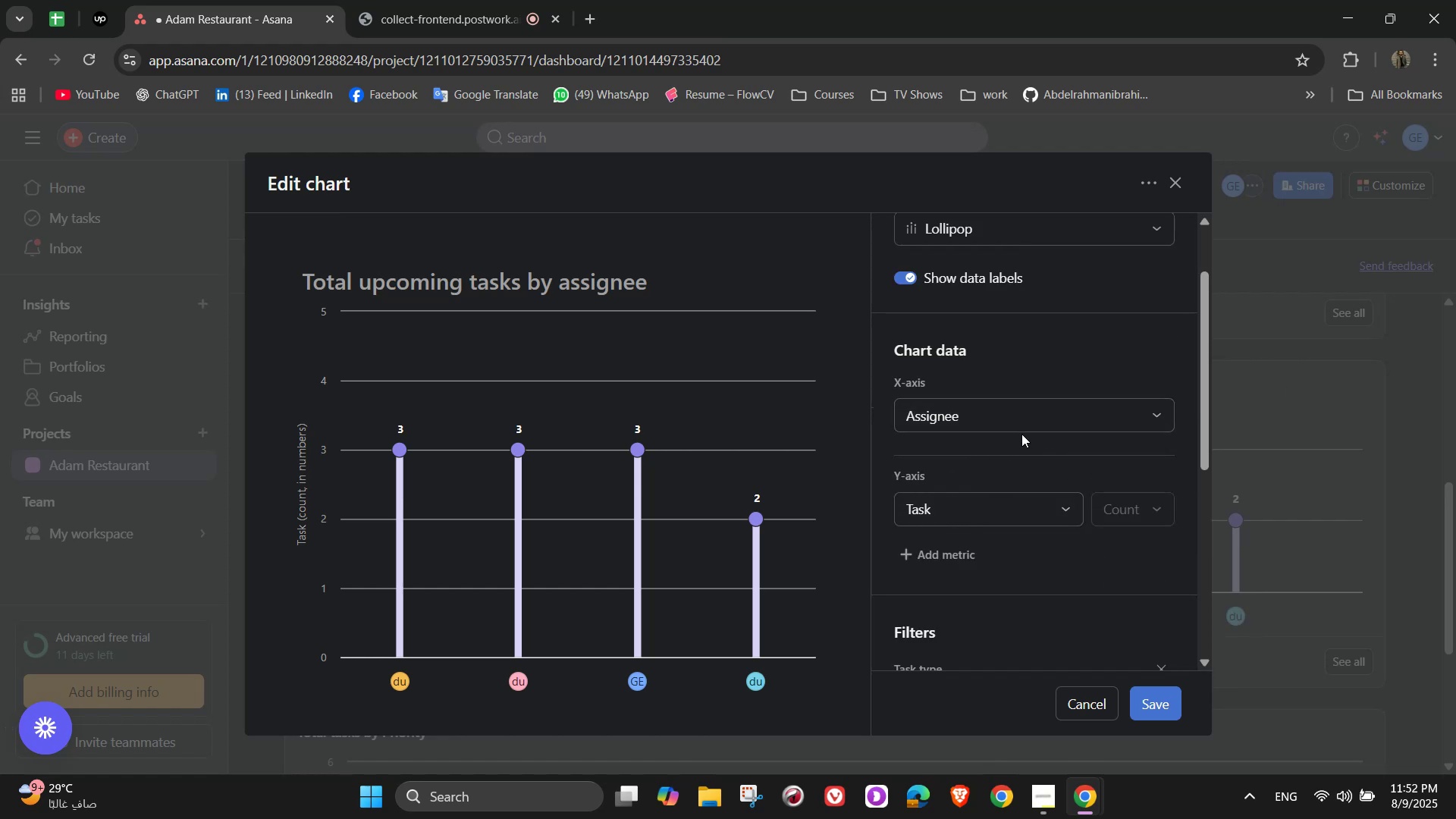 
scroll: coordinate [999, 510], scroll_direction: down, amount: 2.0
 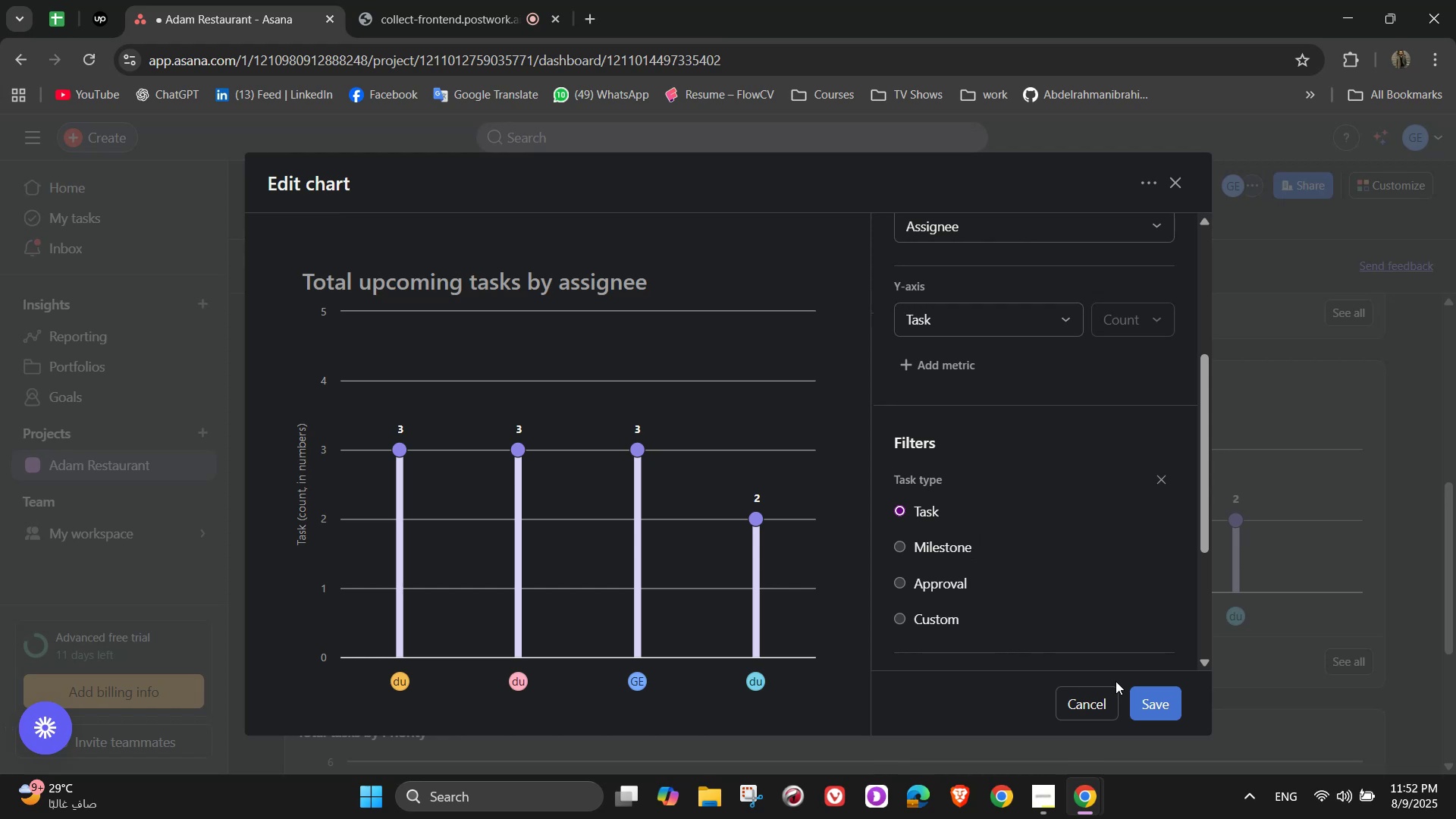 
double_click([1152, 700])
 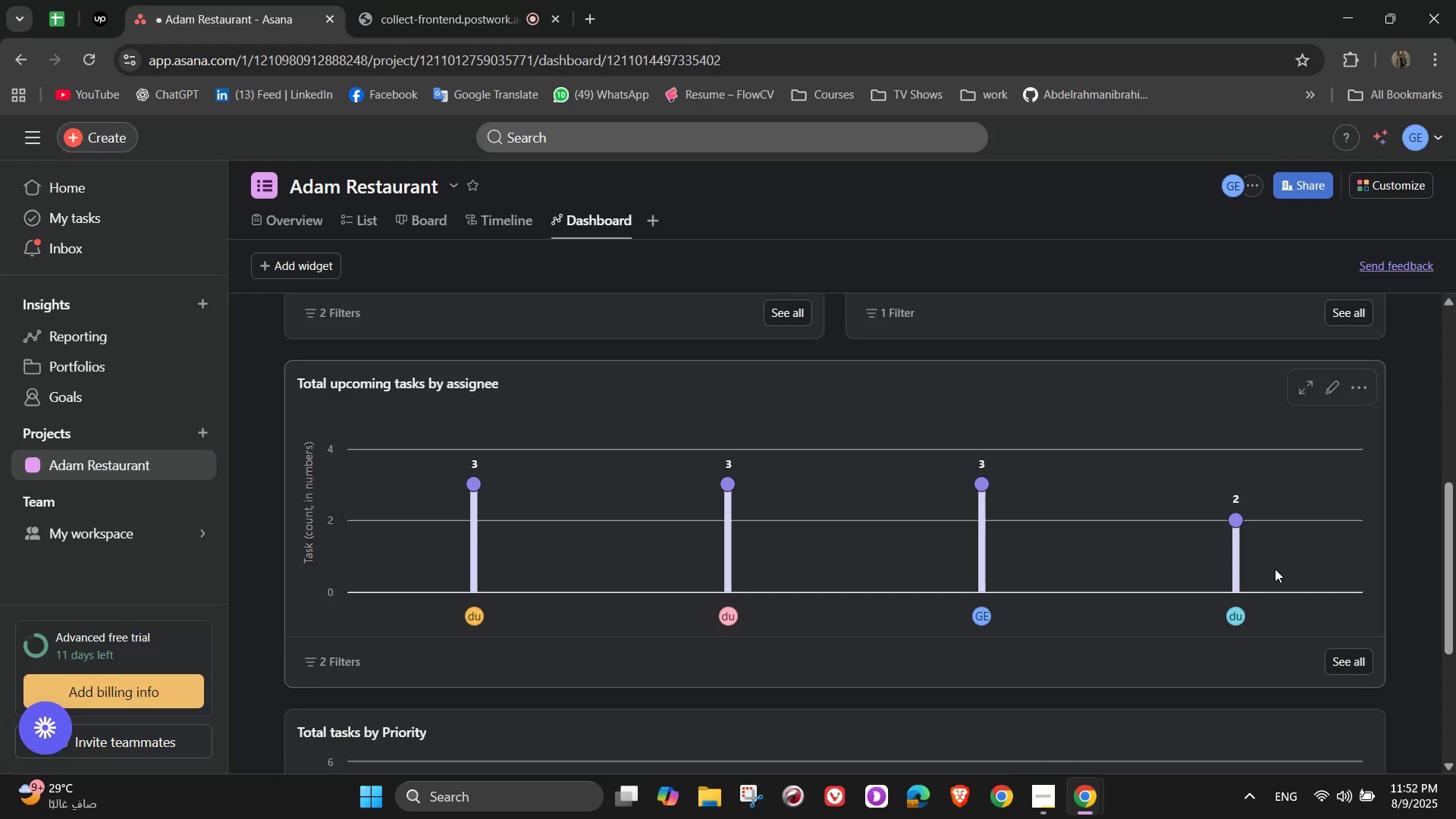 
scroll: coordinate [1082, 594], scroll_direction: up, amount: 5.0
 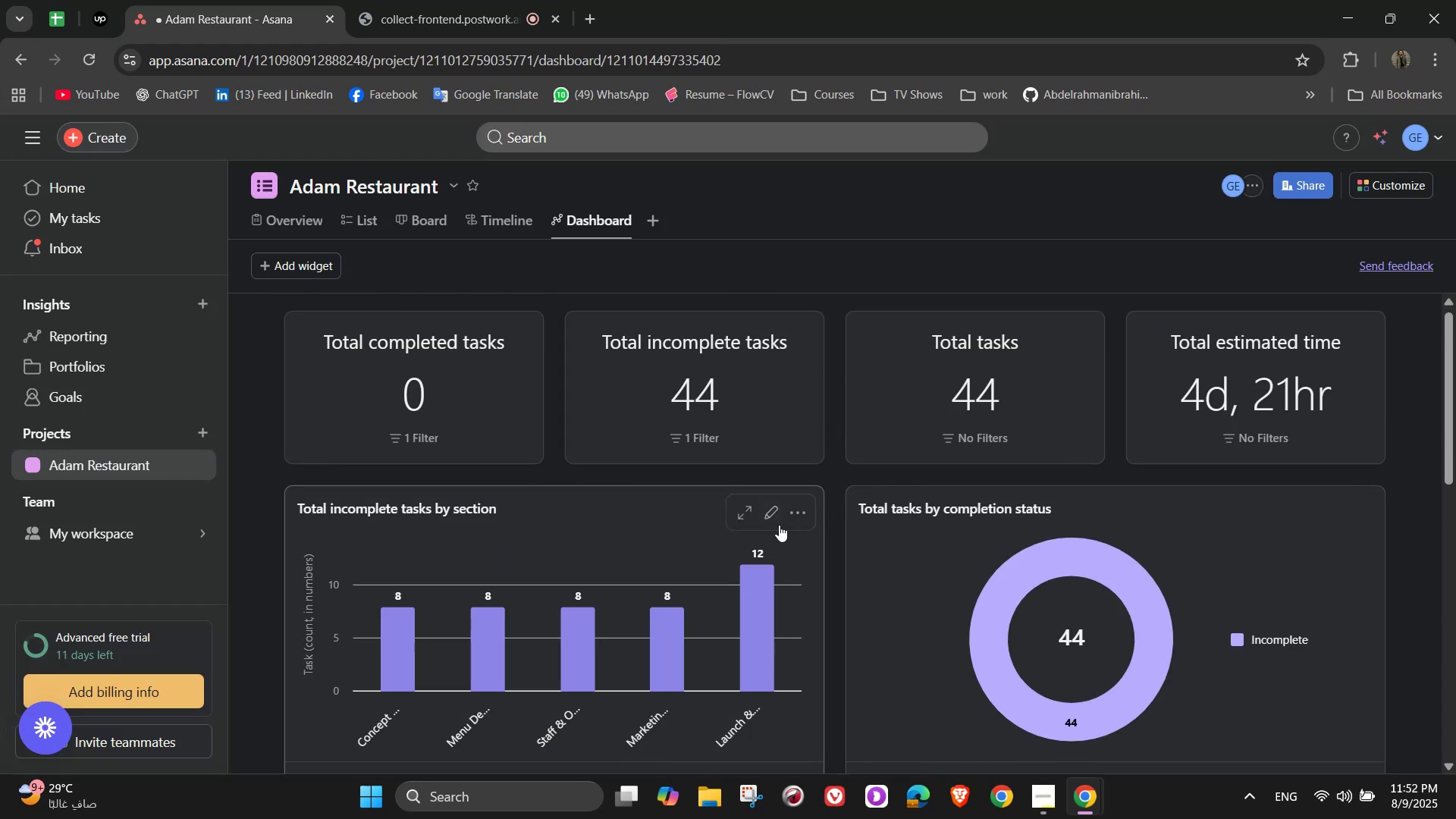 
scroll: coordinate [799, 512], scroll_direction: down, amount: 1.0
 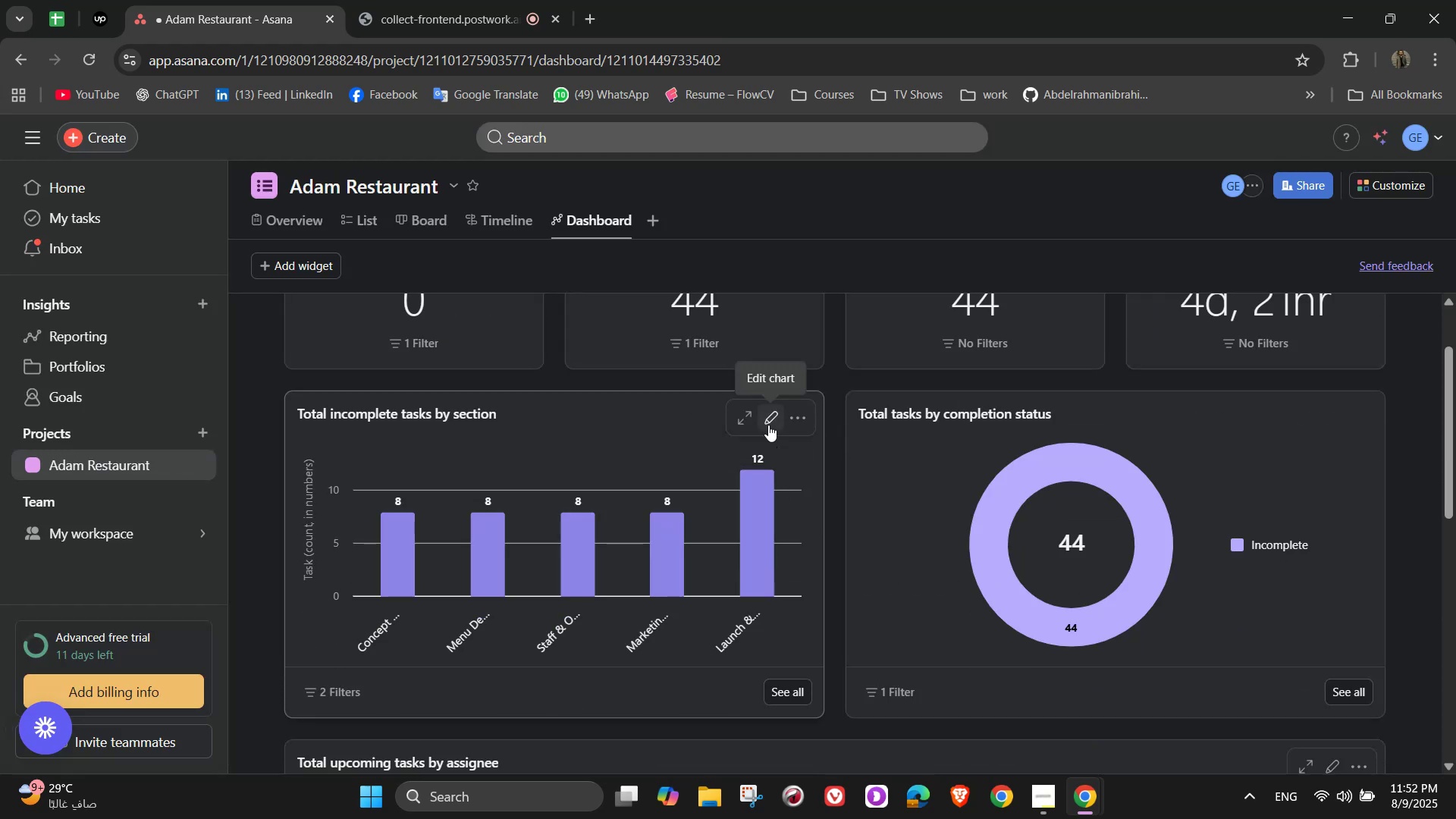 
left_click([768, 425])
 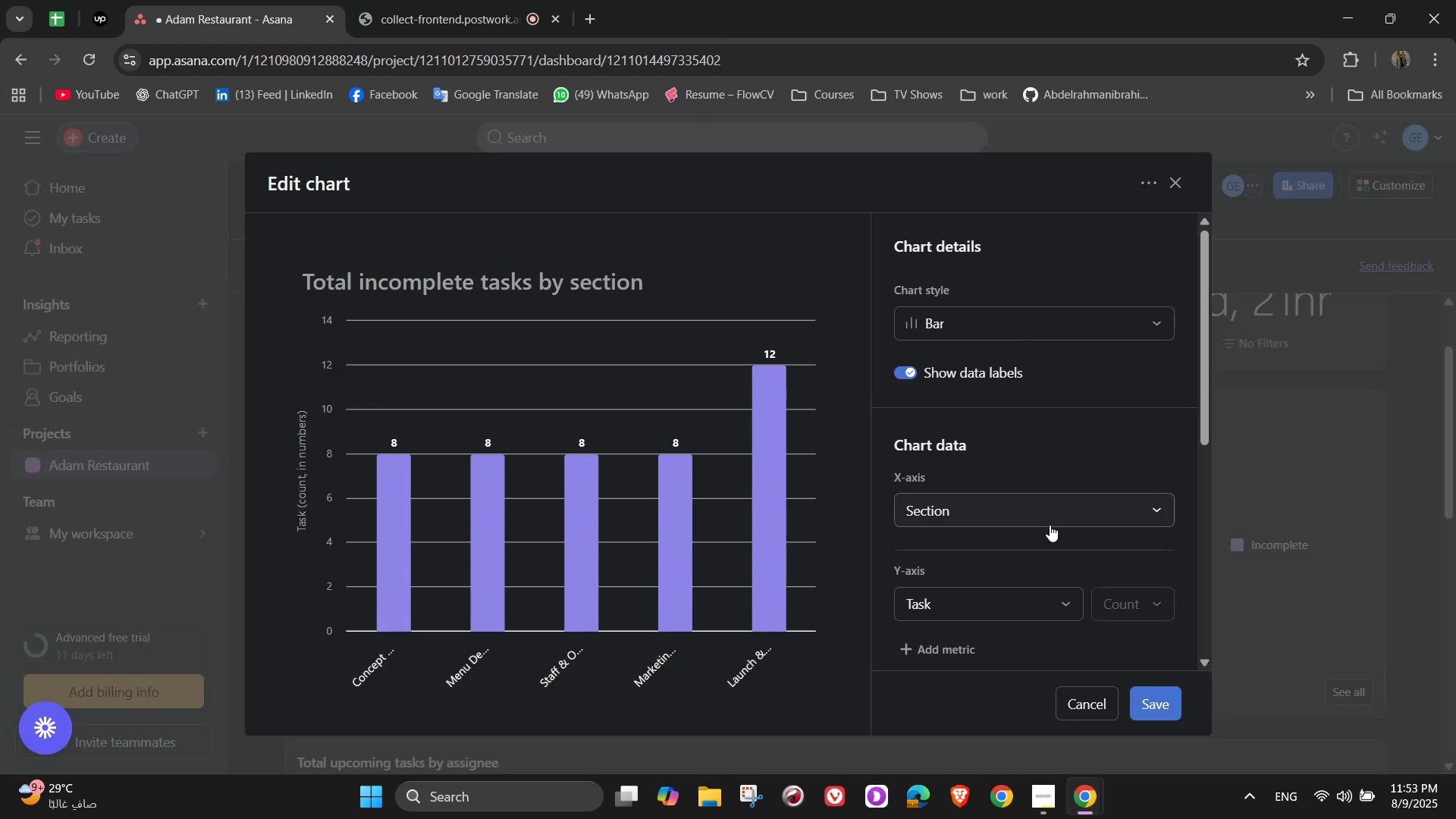 
scroll: coordinate [1056, 467], scroll_direction: down, amount: 2.0
 